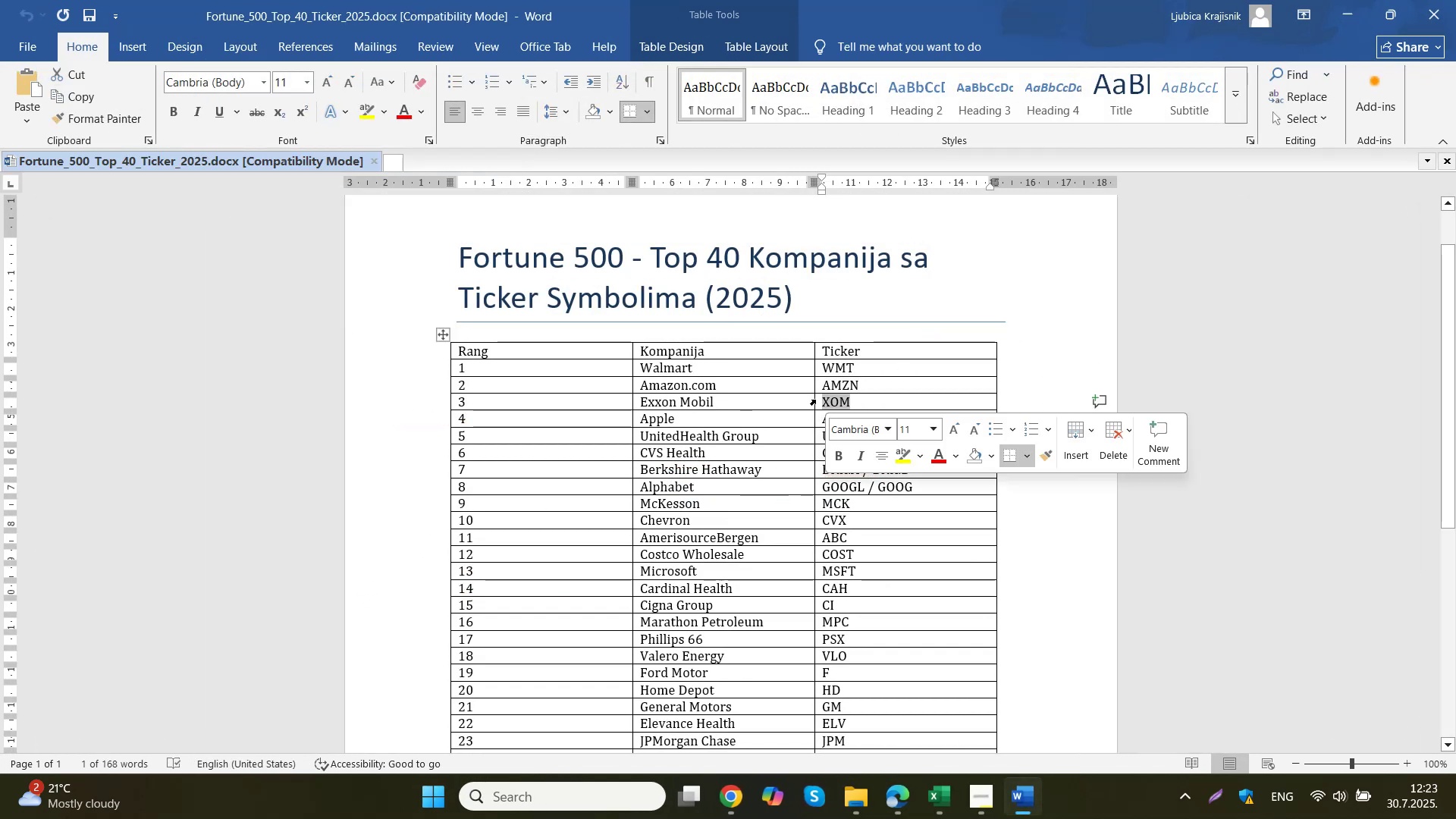 
key(Control+C)
 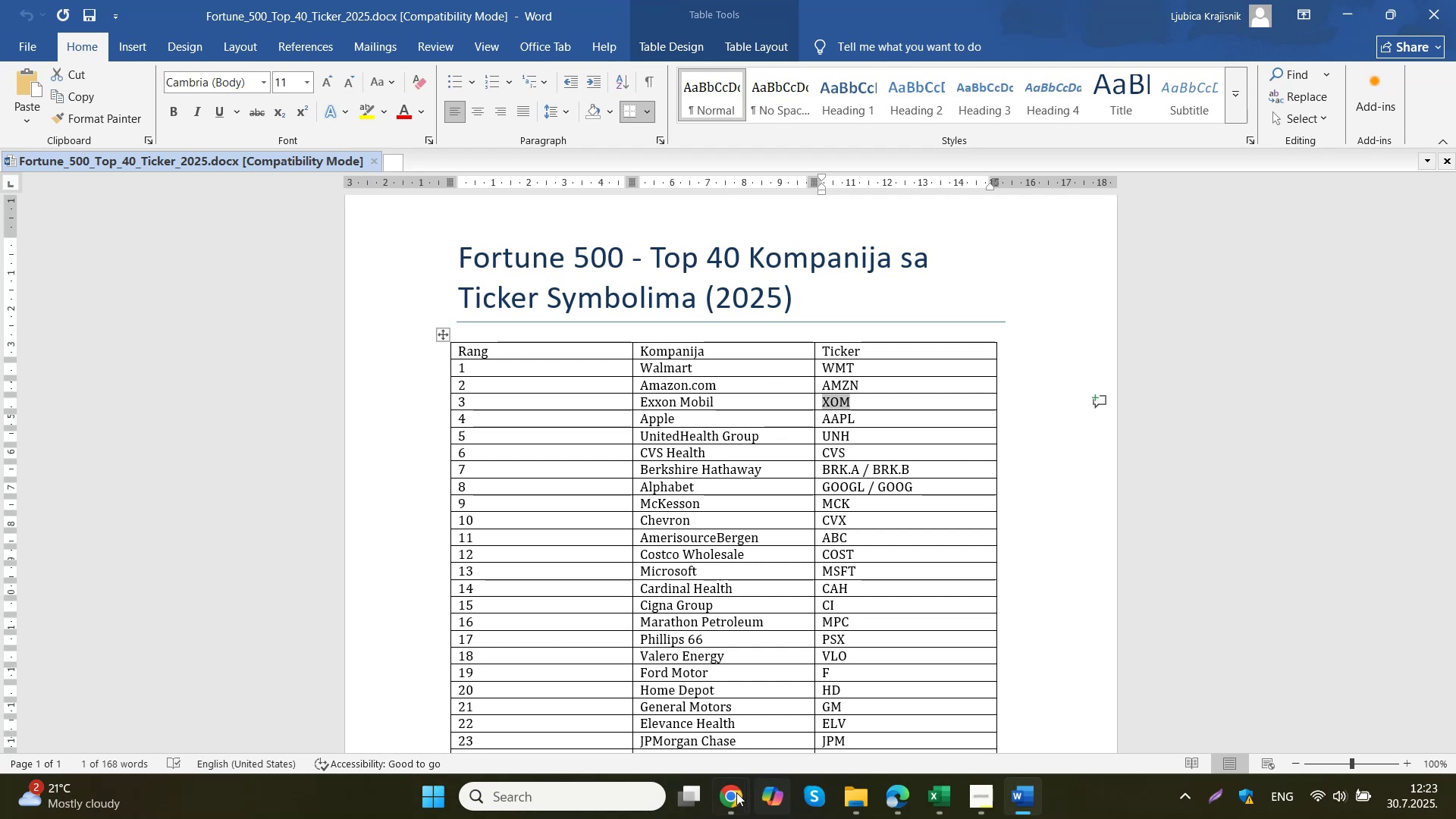 
left_click([663, 730])
 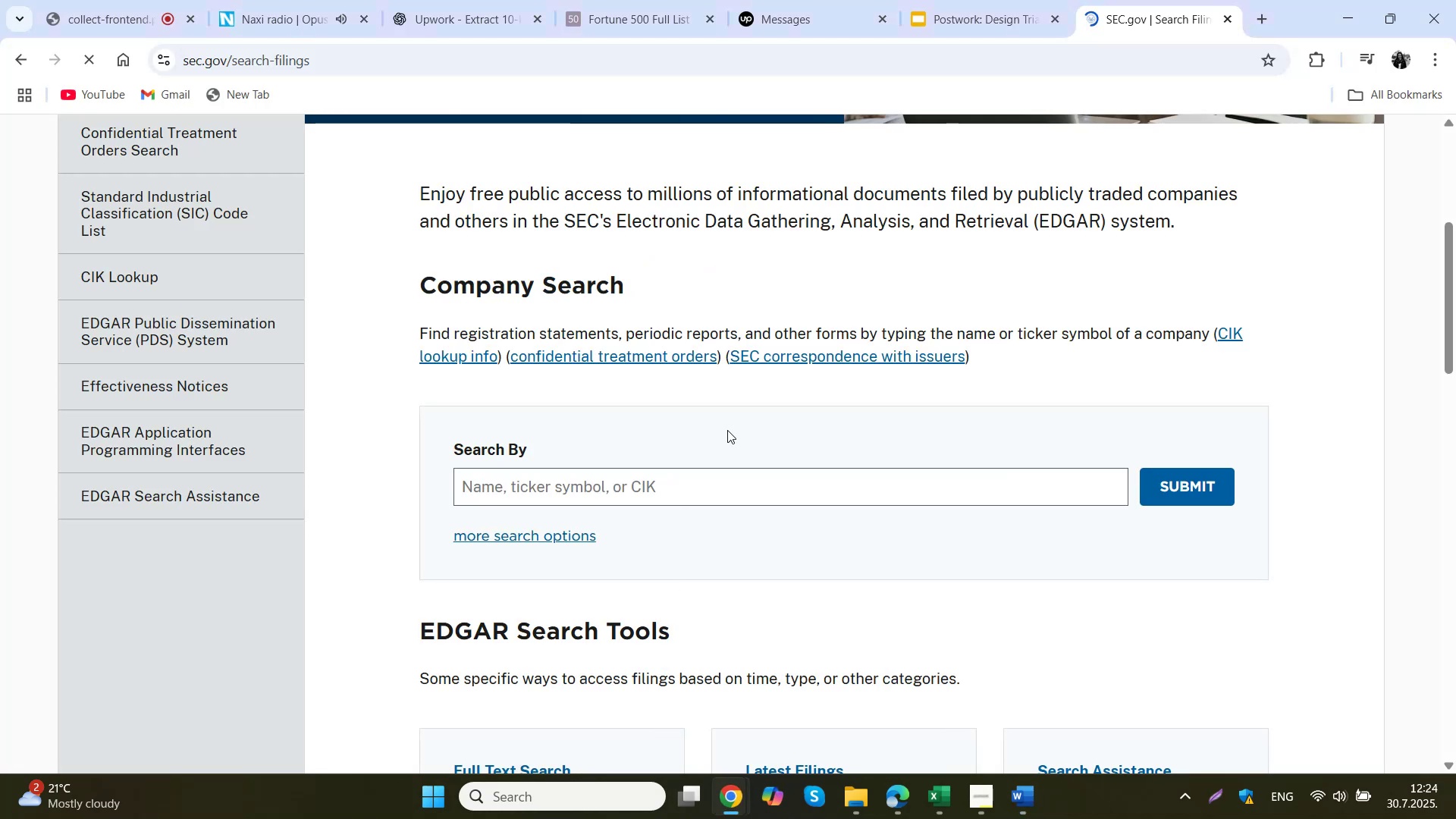 
left_click([710, 485])
 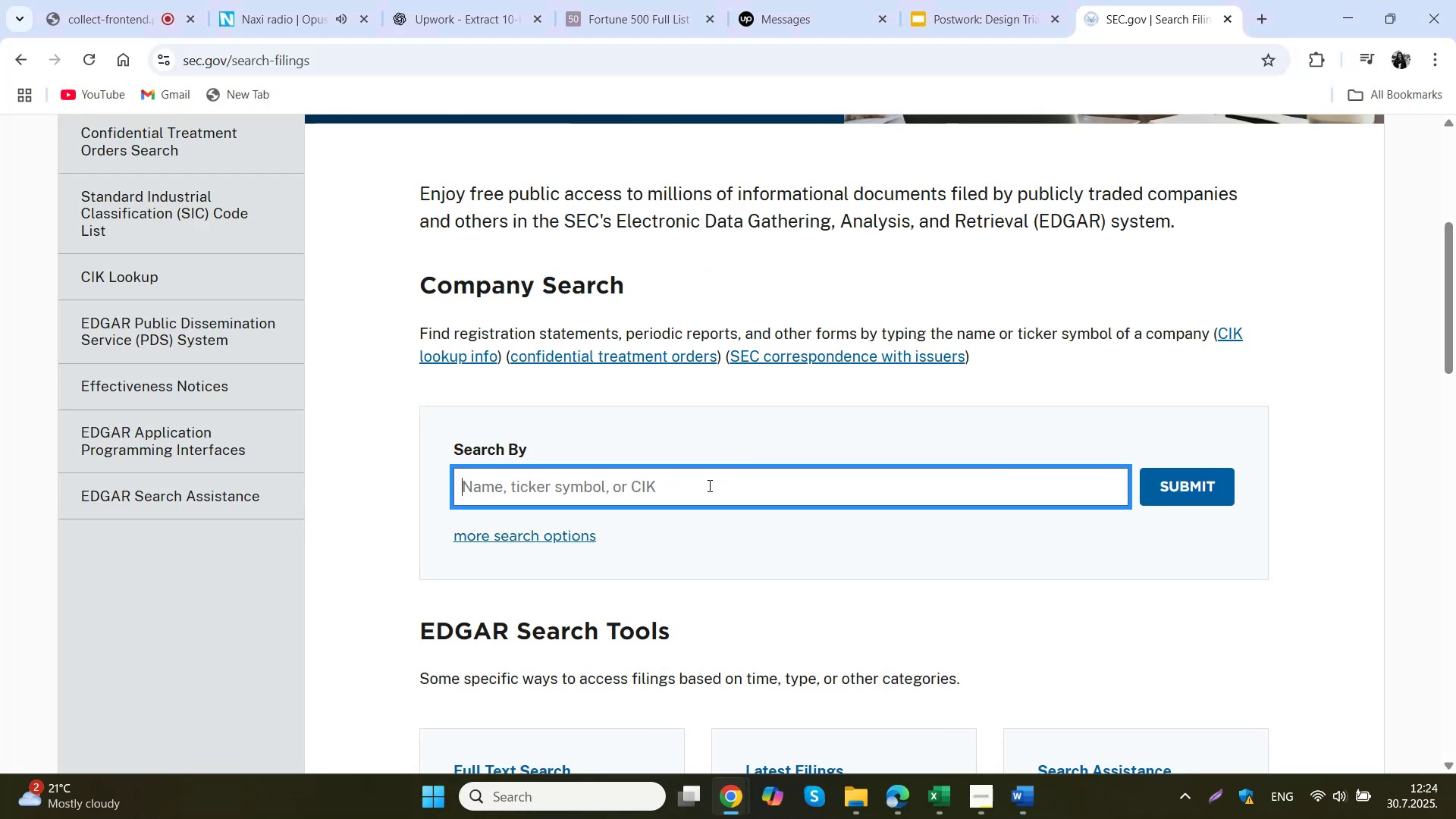 
wait(7.46)
 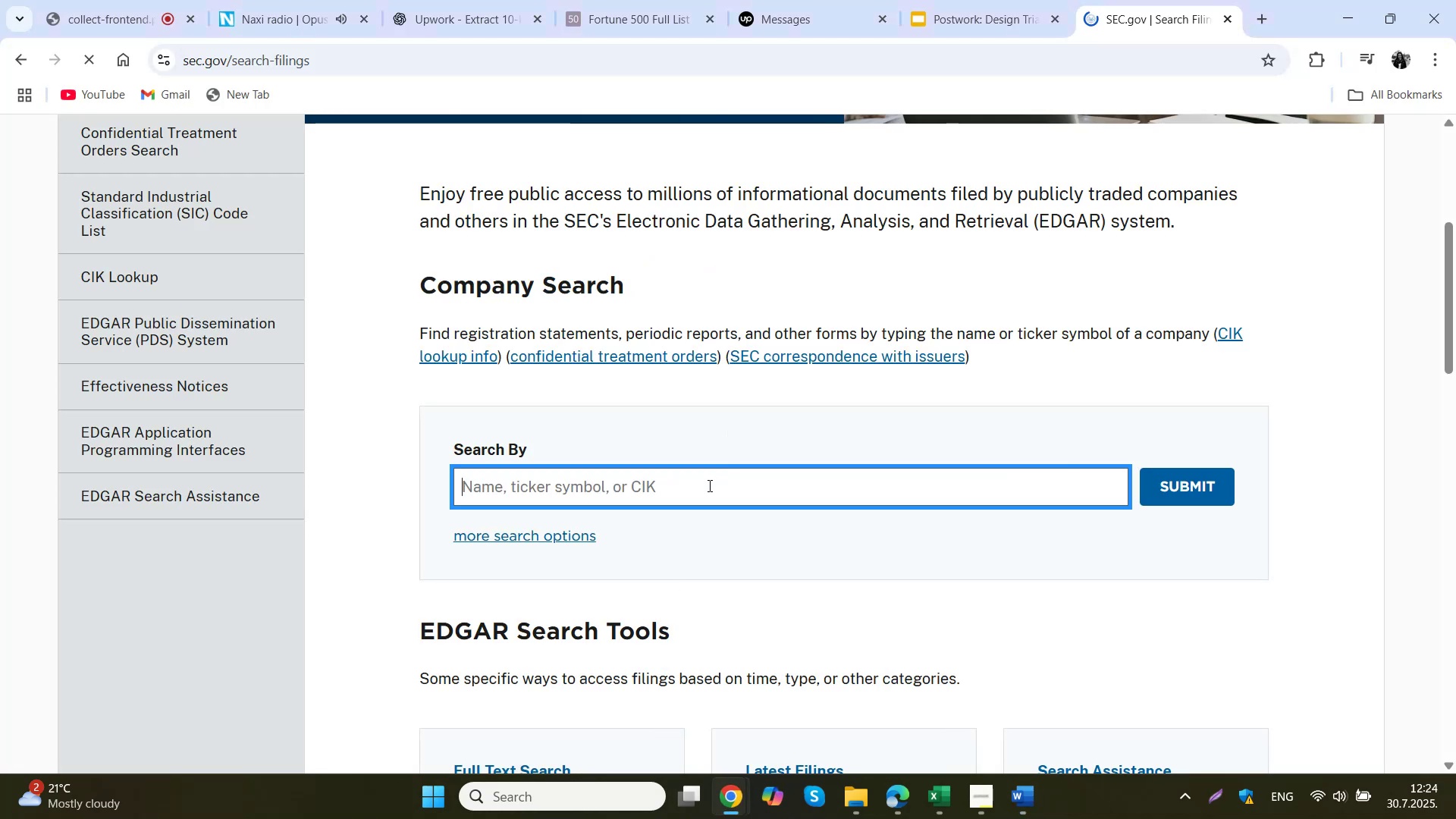 
key(V)
 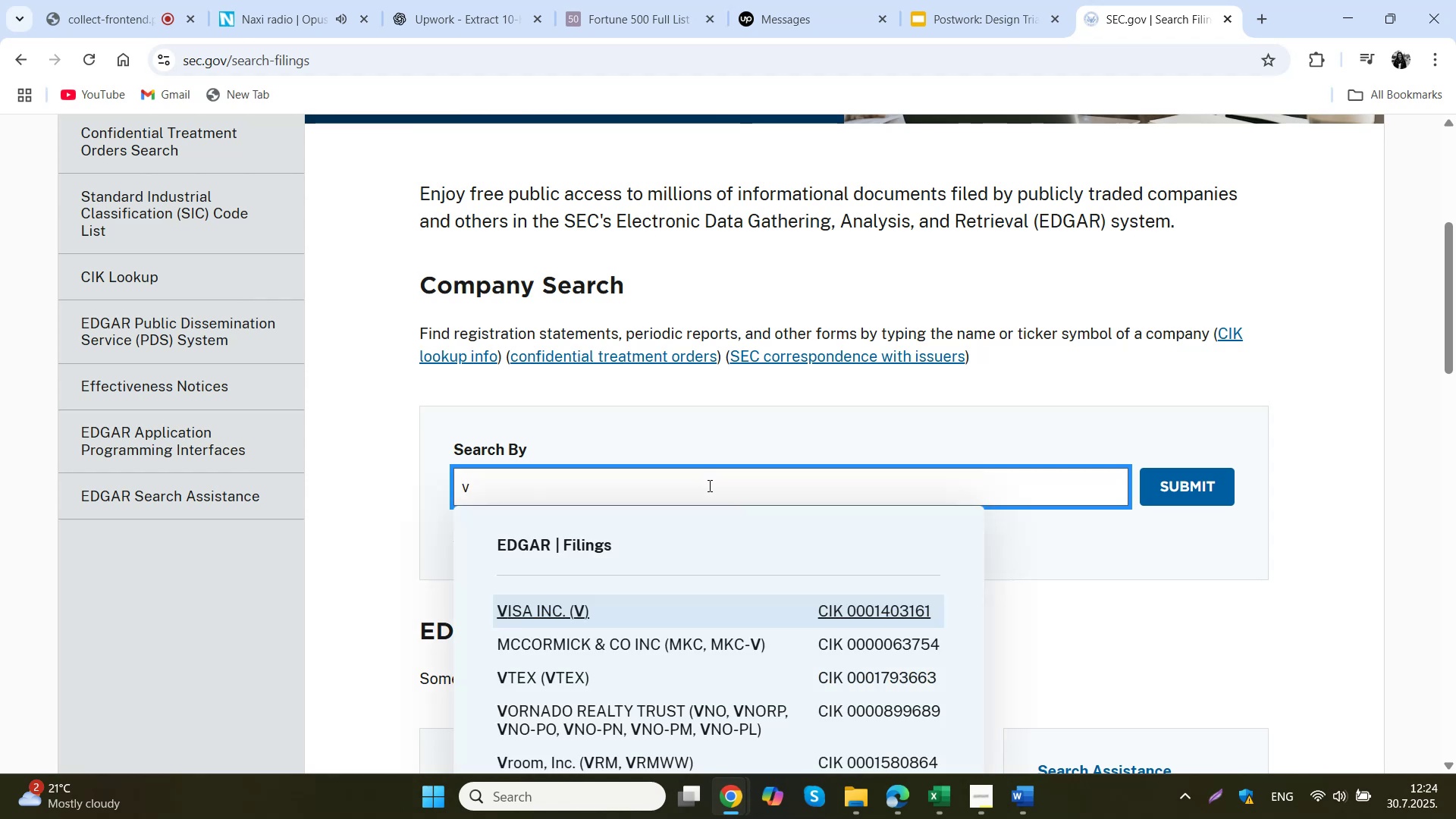 
key(Backspace)
 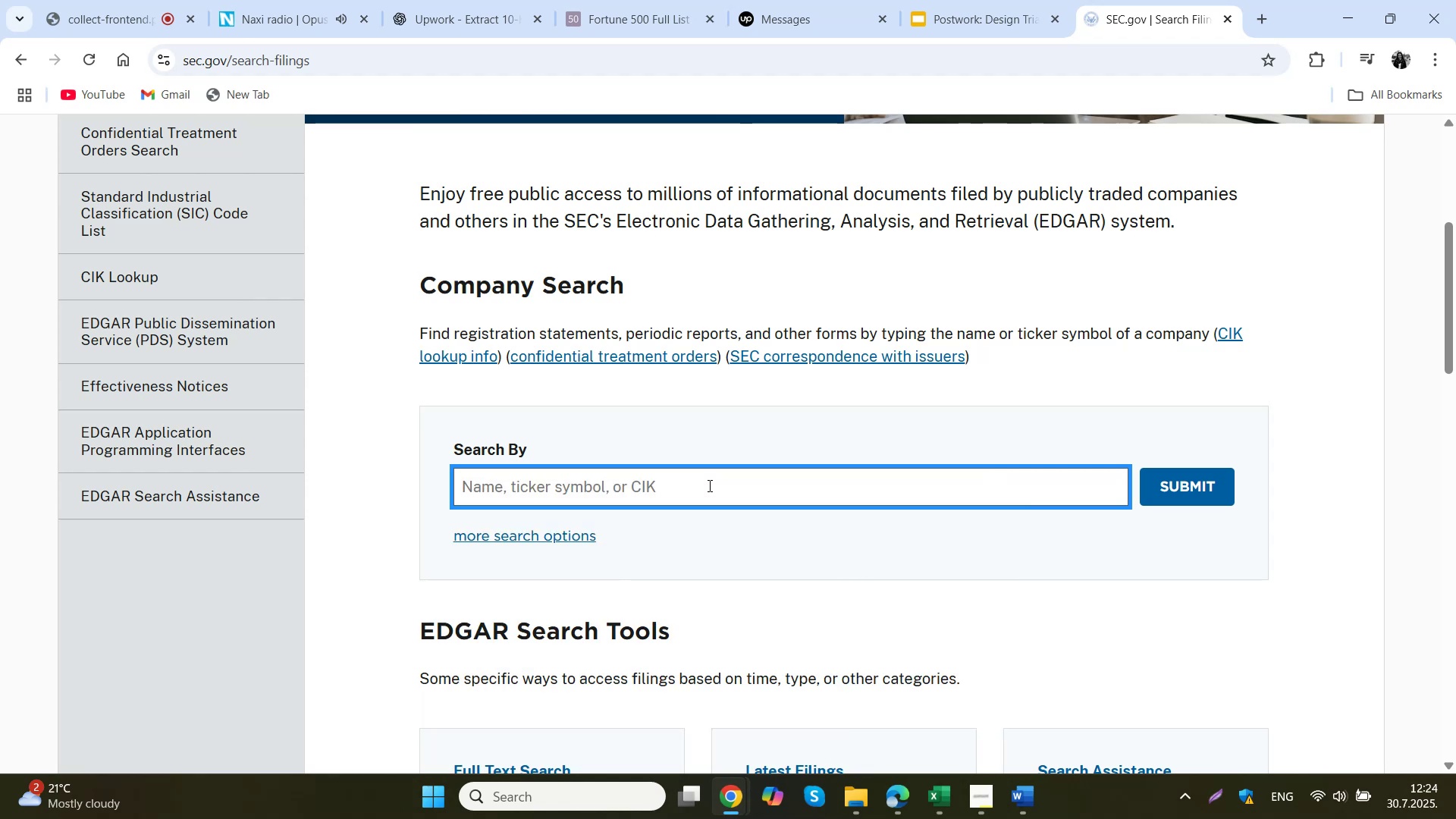 
key(Control+V)
 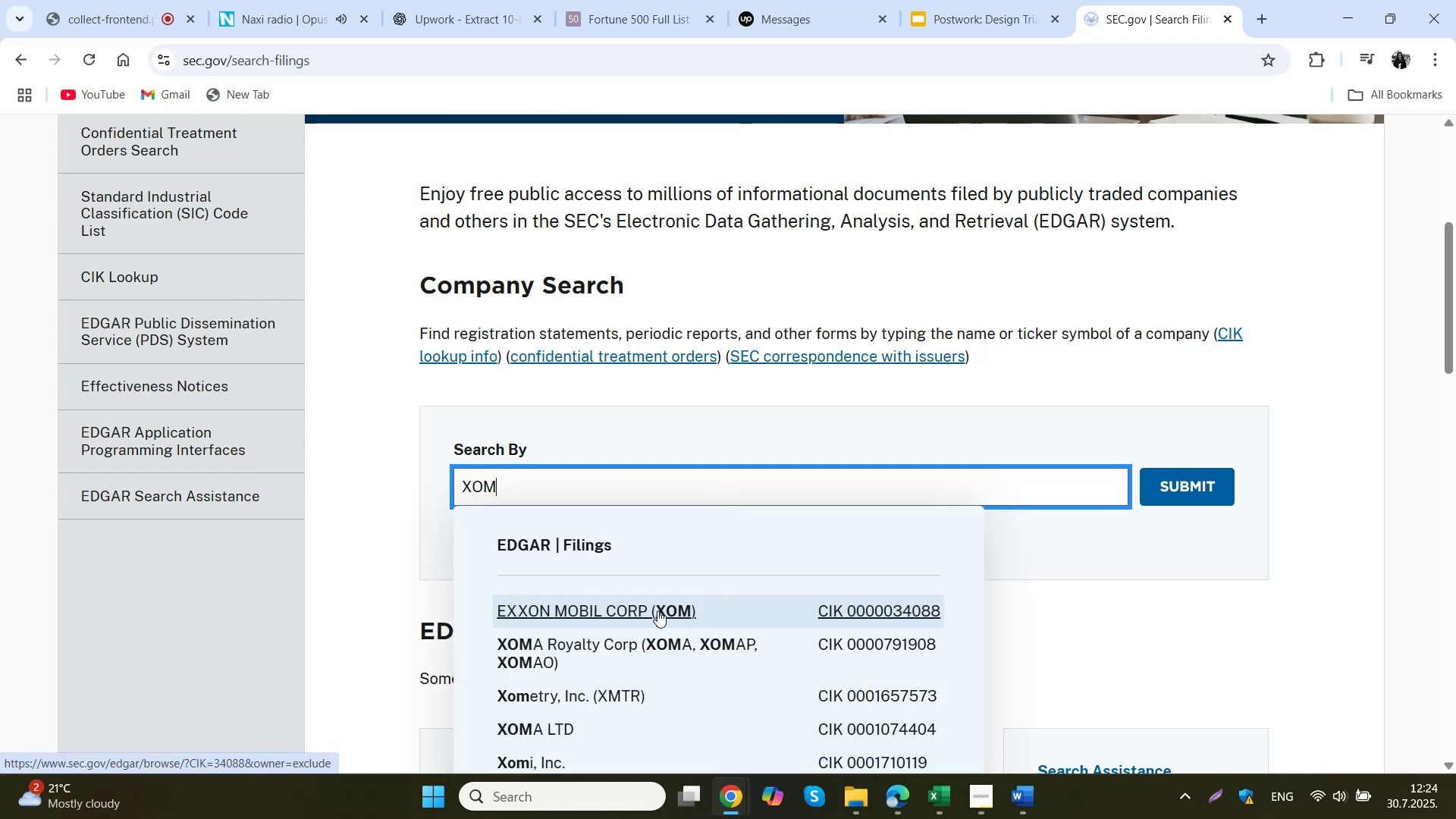 
mouse_move([1003, 693])
 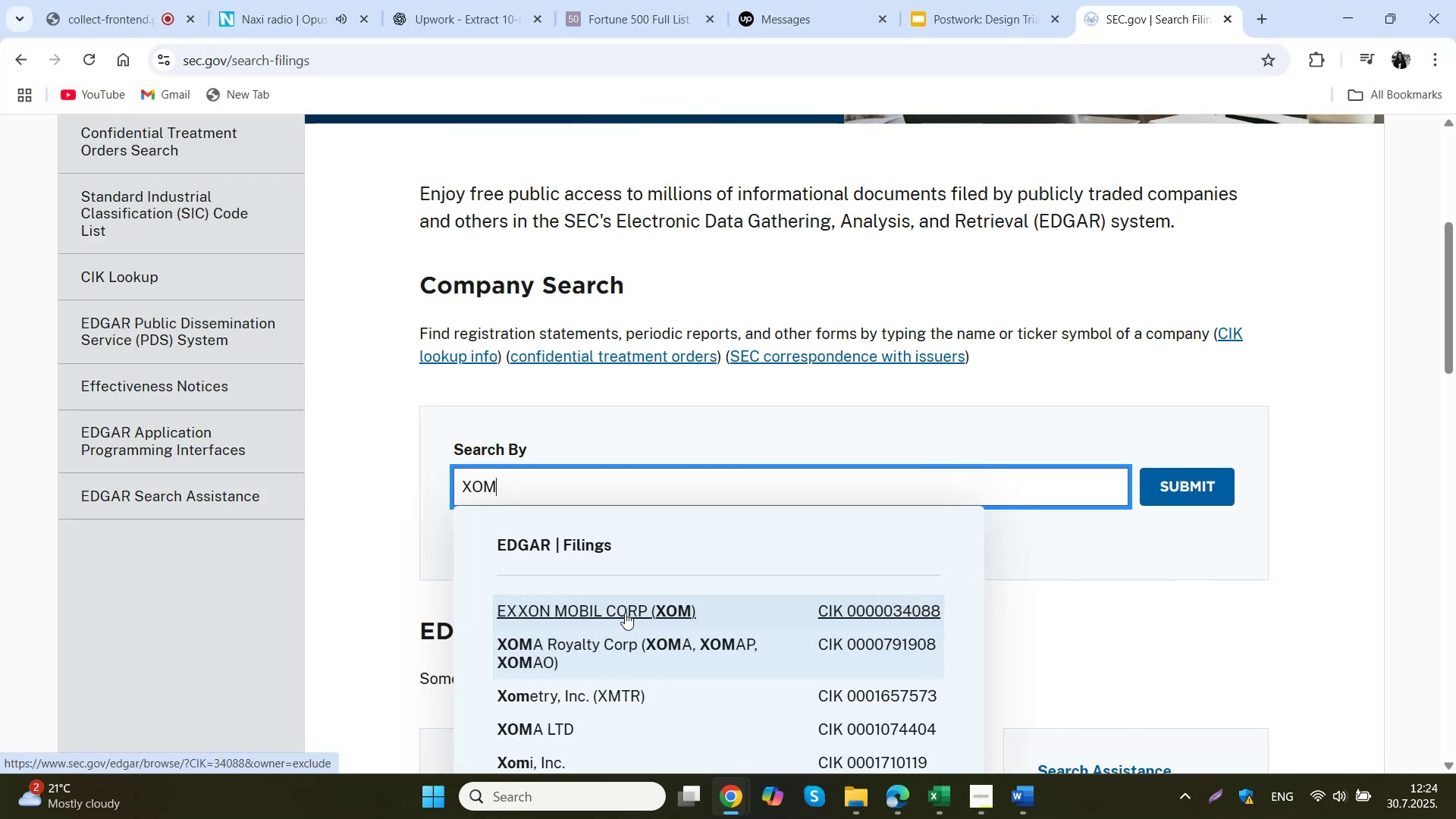 
left_click([623, 611])
 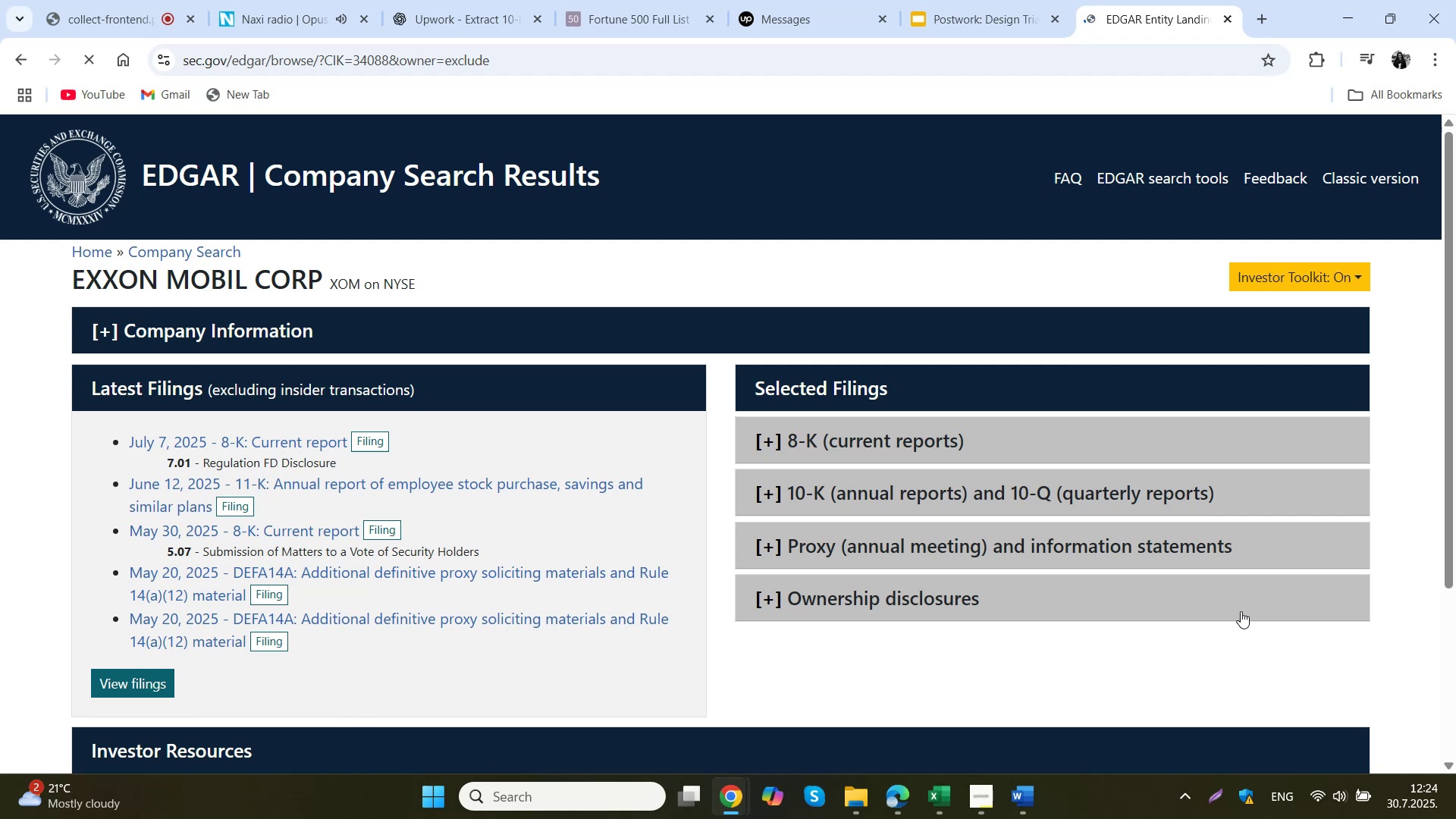 
wait(29.18)
 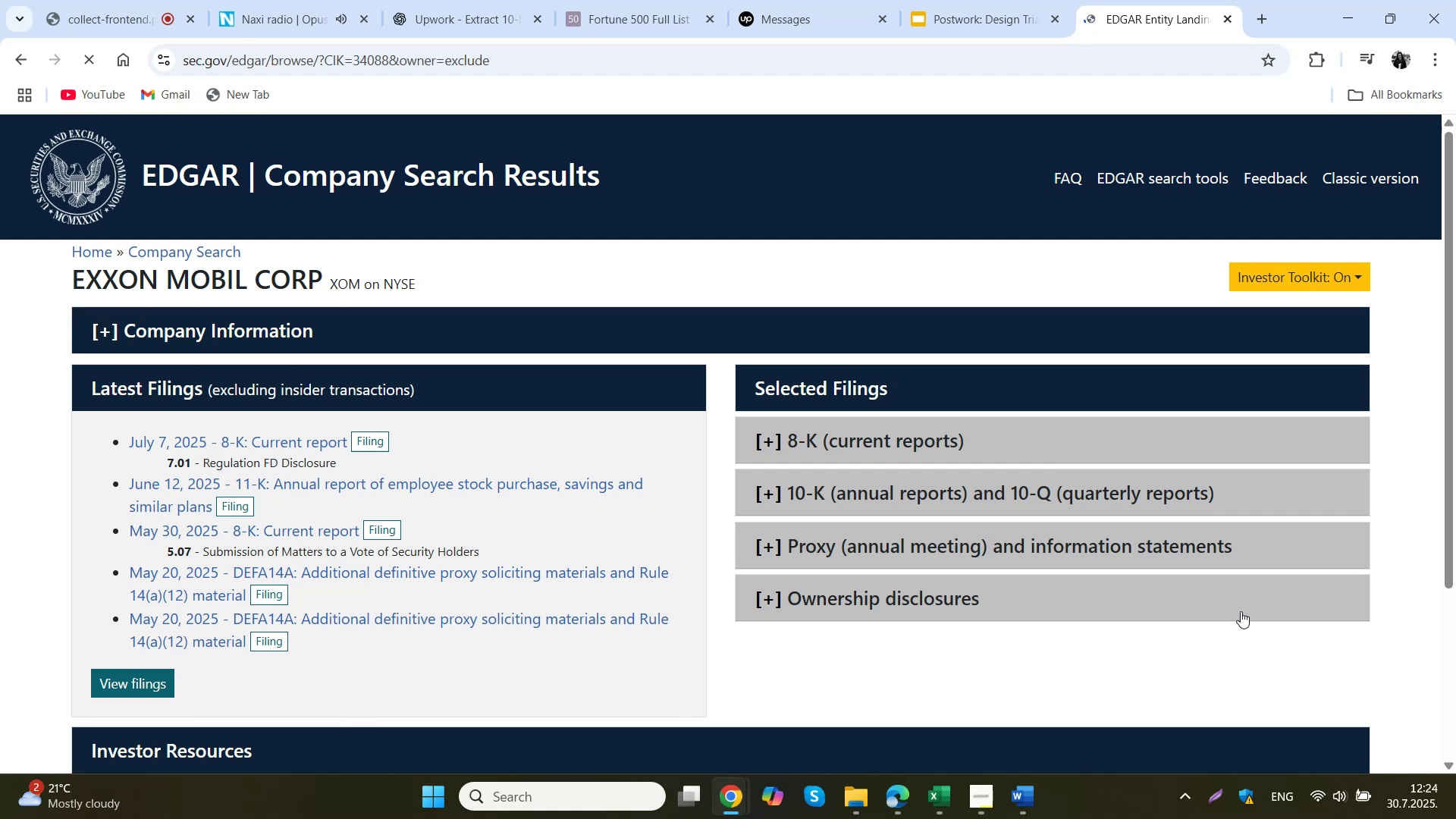 
left_click([971, 488])
 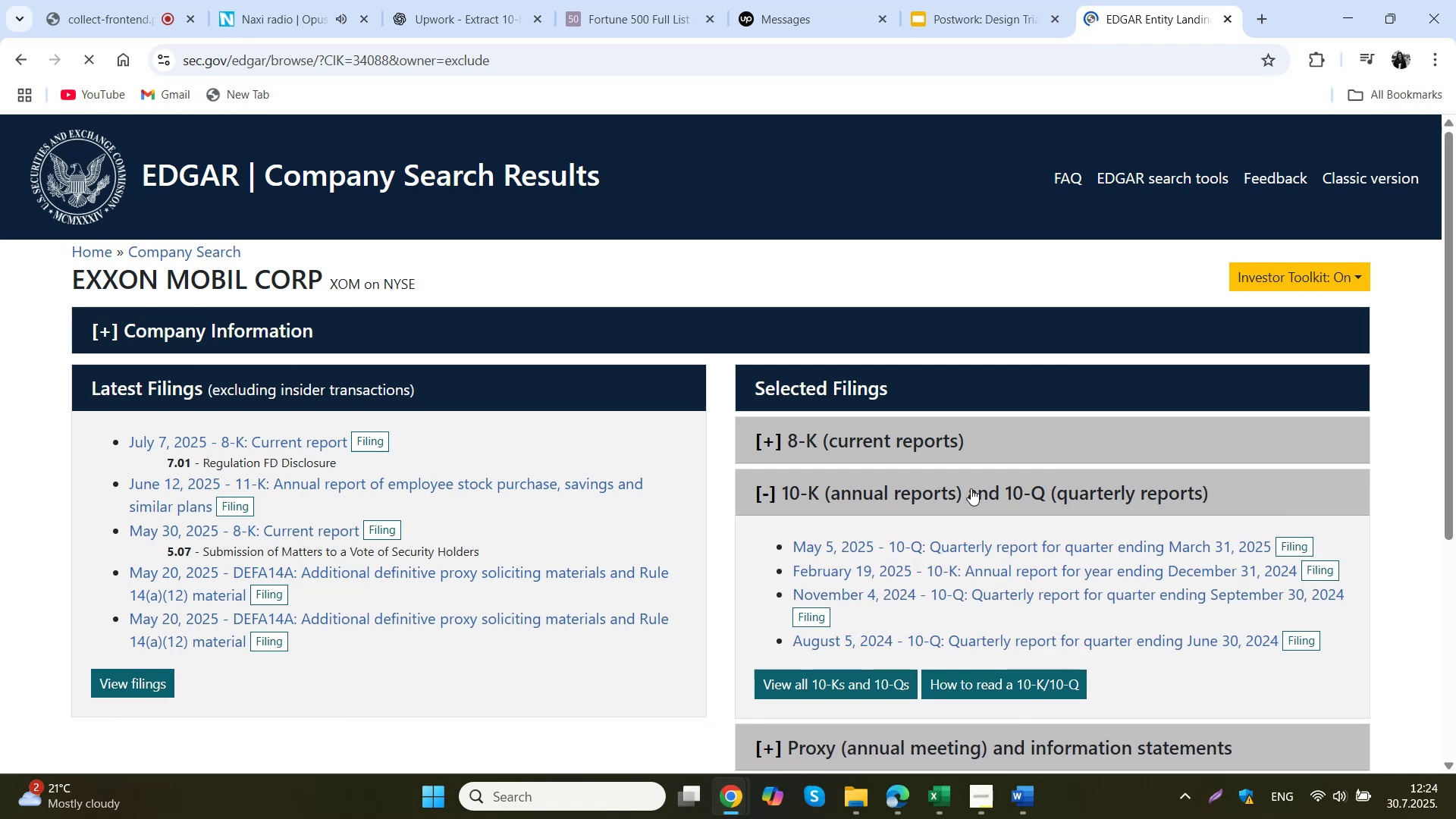 
scroll: coordinate [969, 488], scroll_direction: down, amount: 1.0
 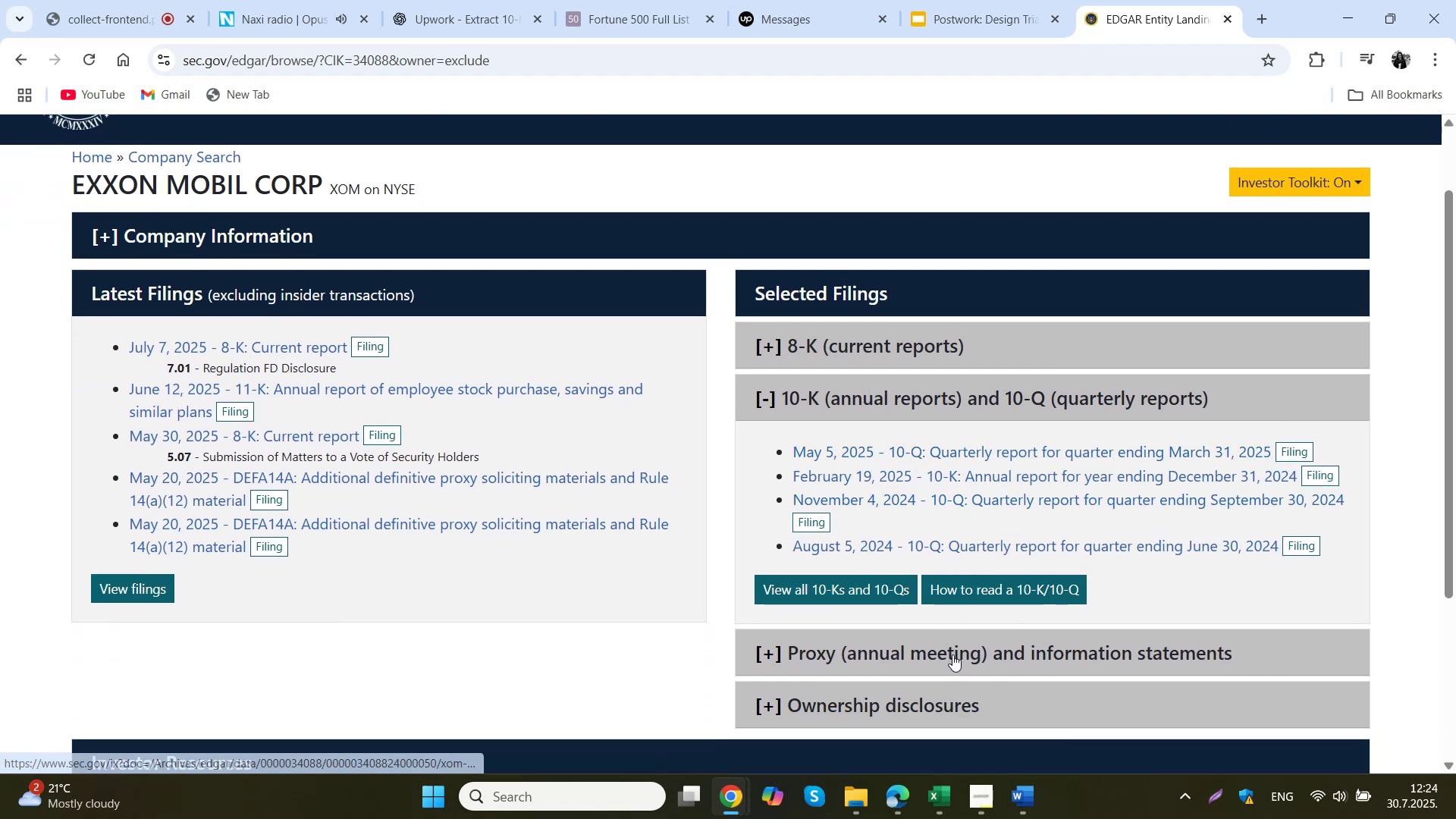 
left_click([952, 655])
 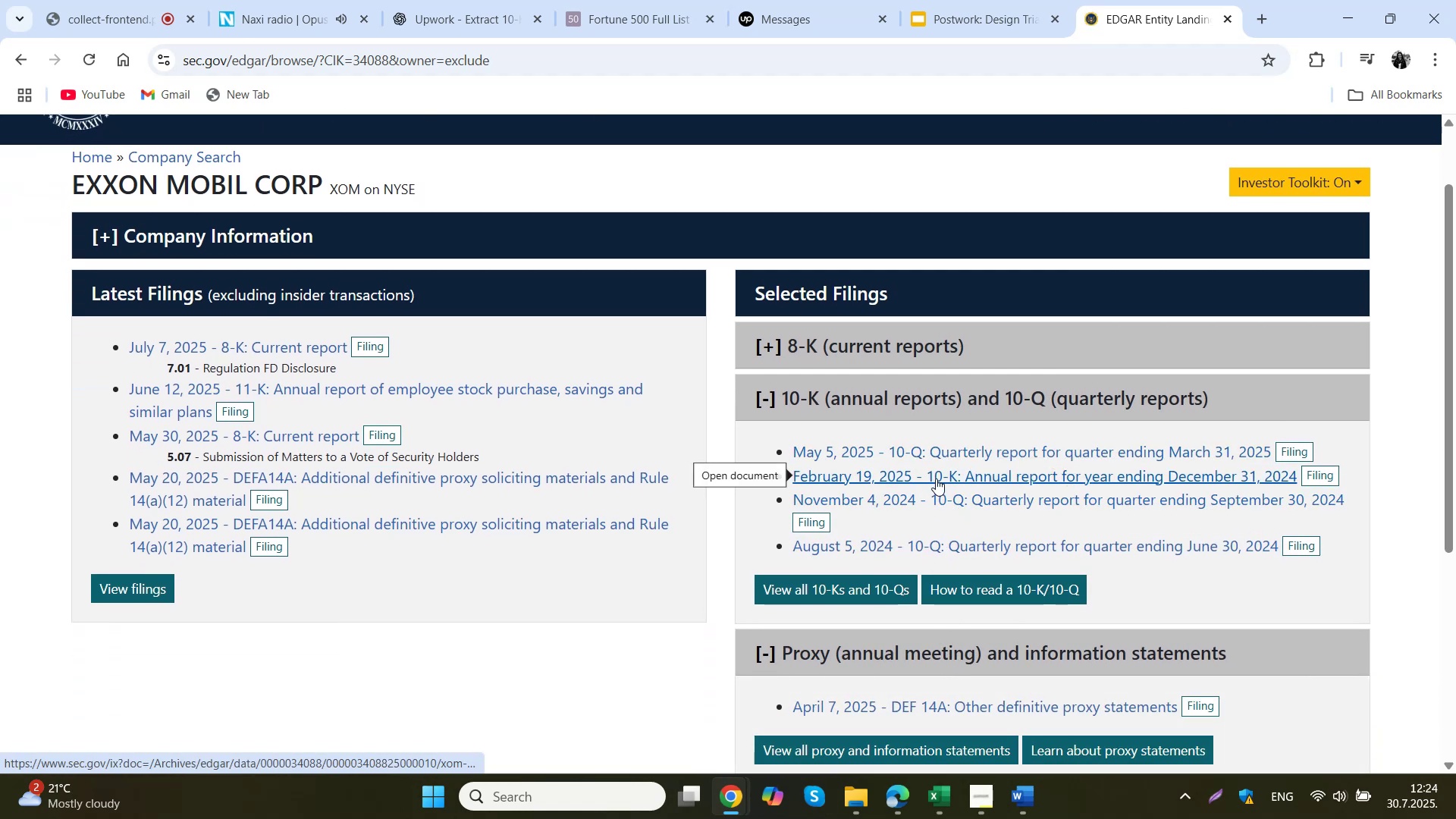 
left_click([936, 479])
 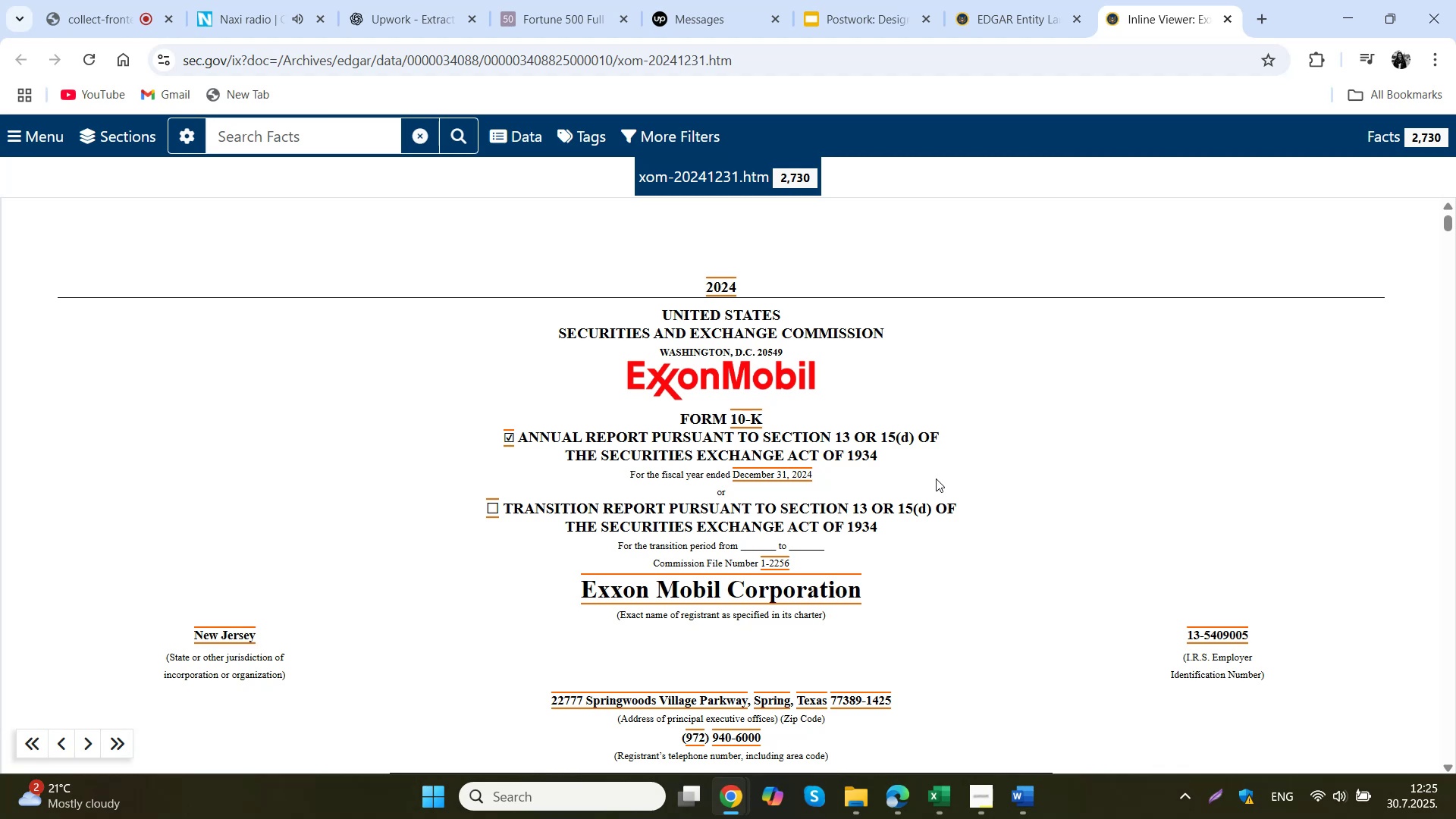 
wait(35.87)
 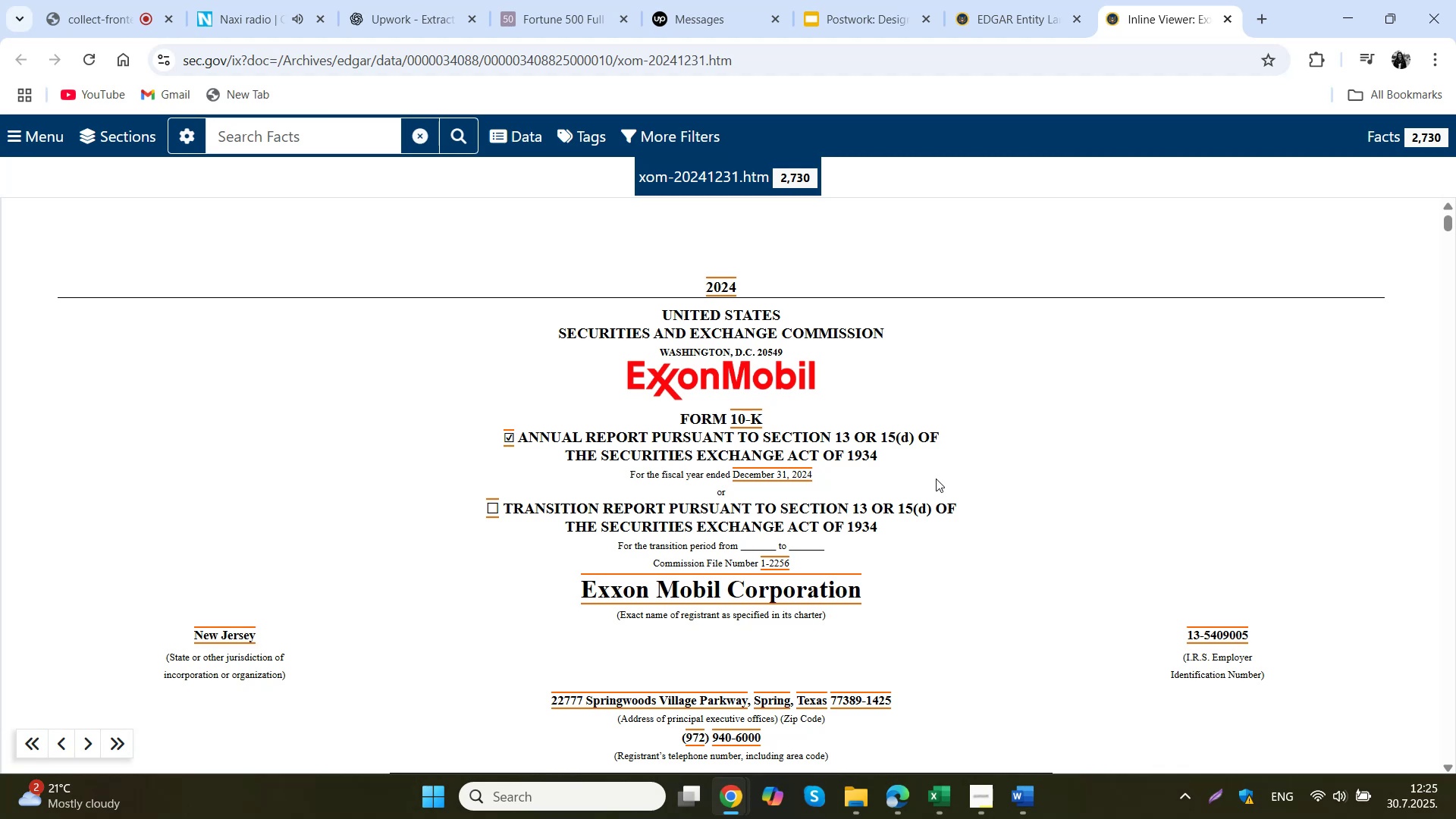 
left_click([42, 127])
 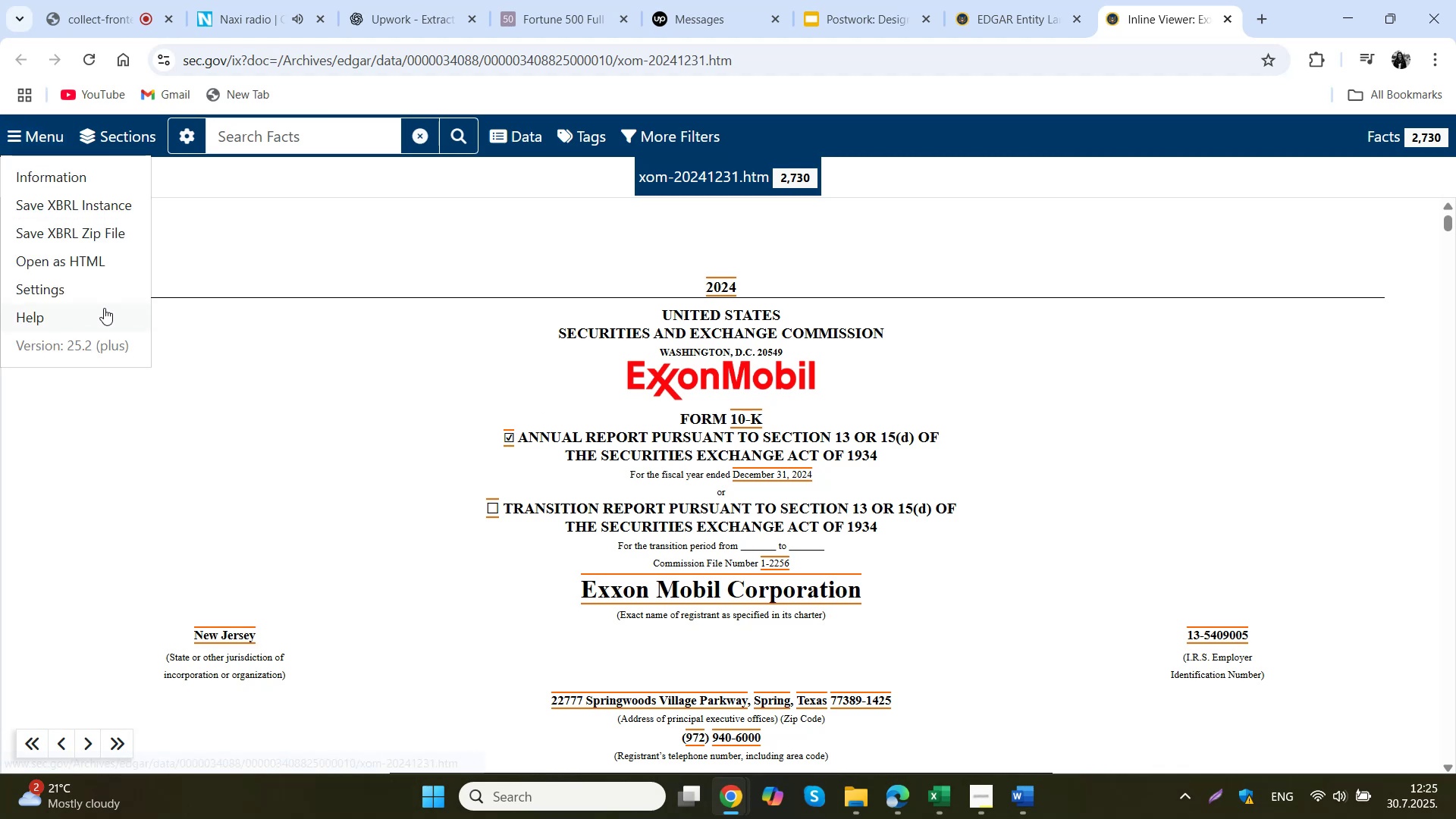 
left_click([116, 262])
 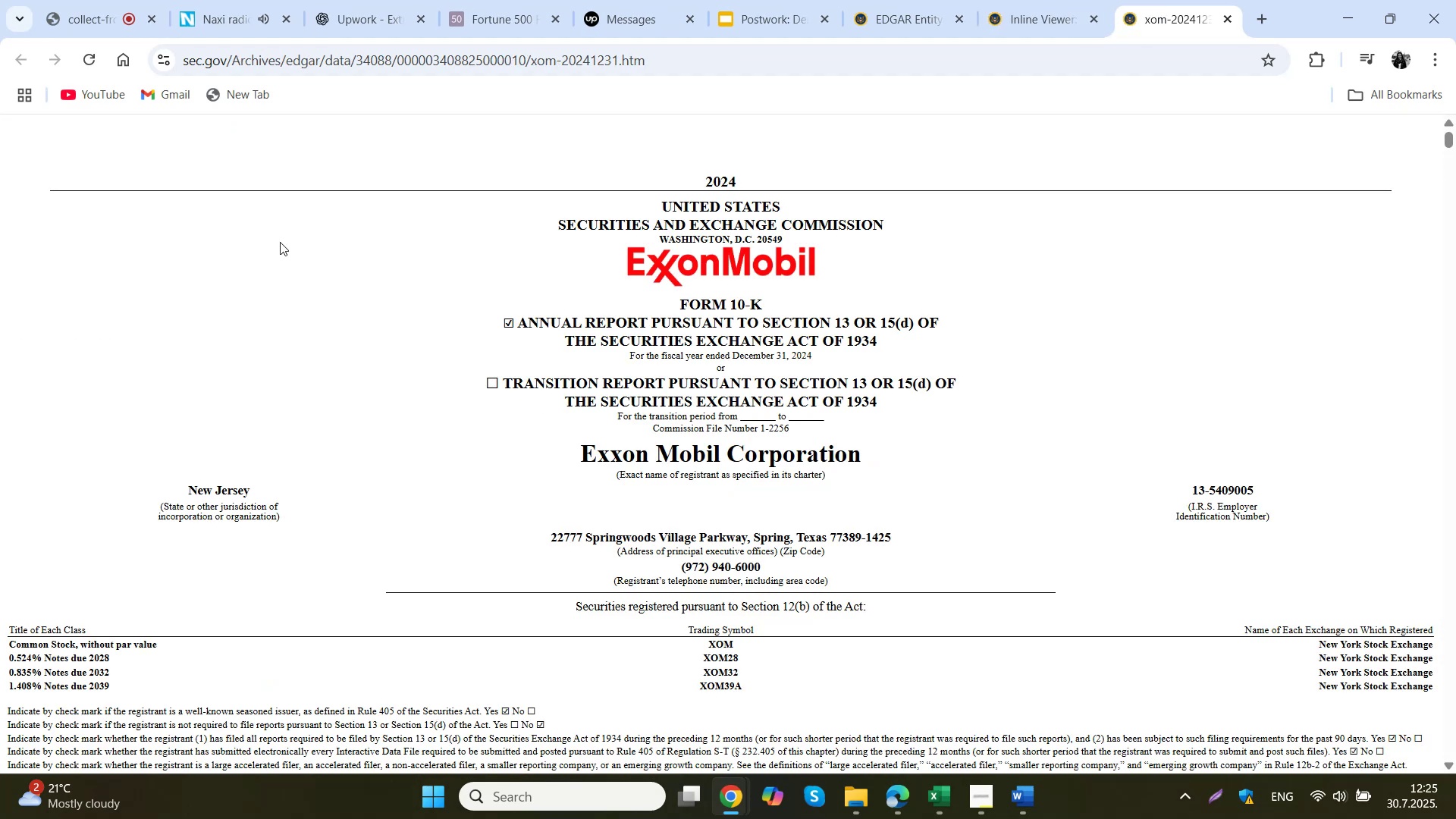 
wait(5.47)
 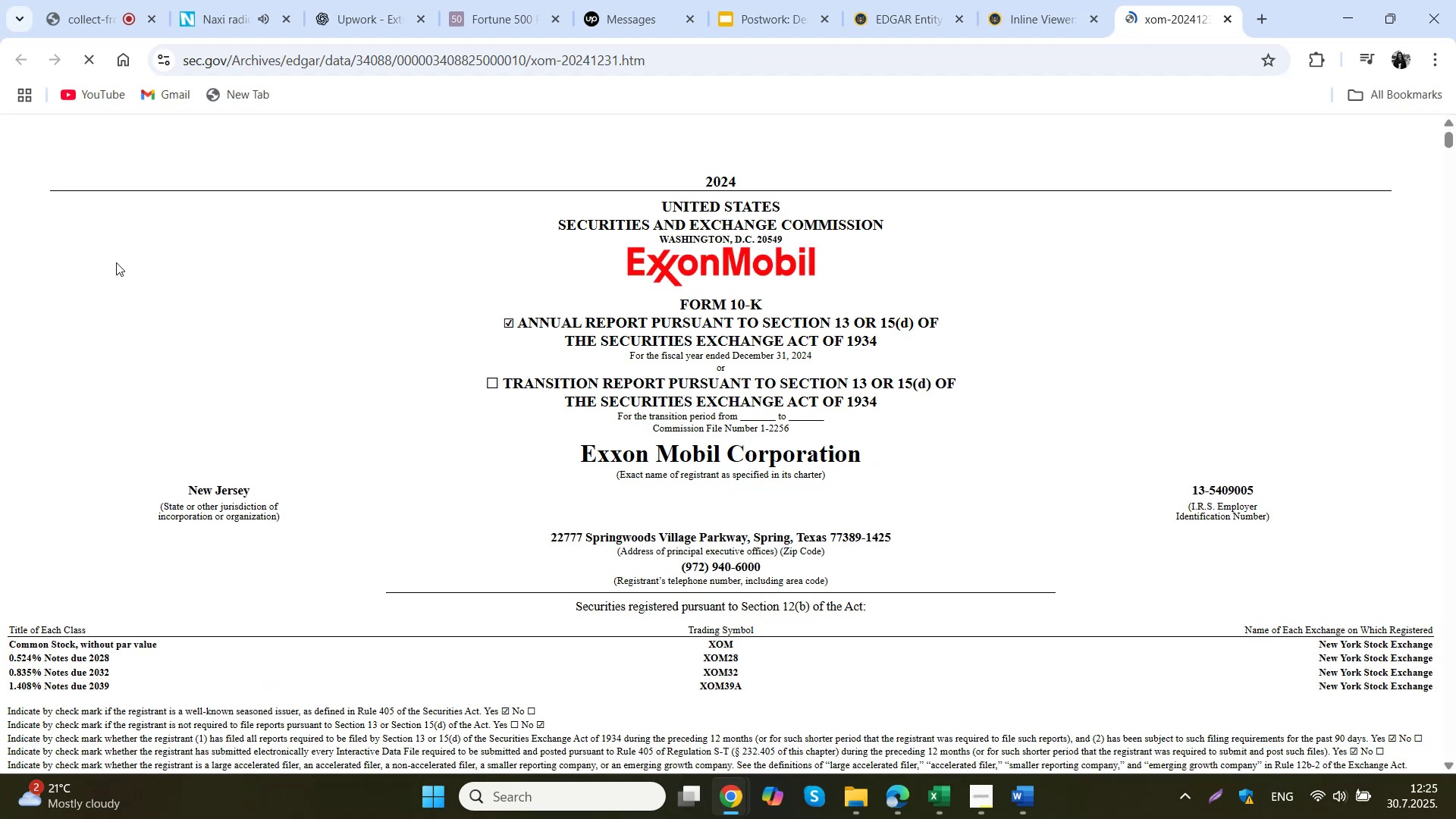 
left_click([956, 0])
 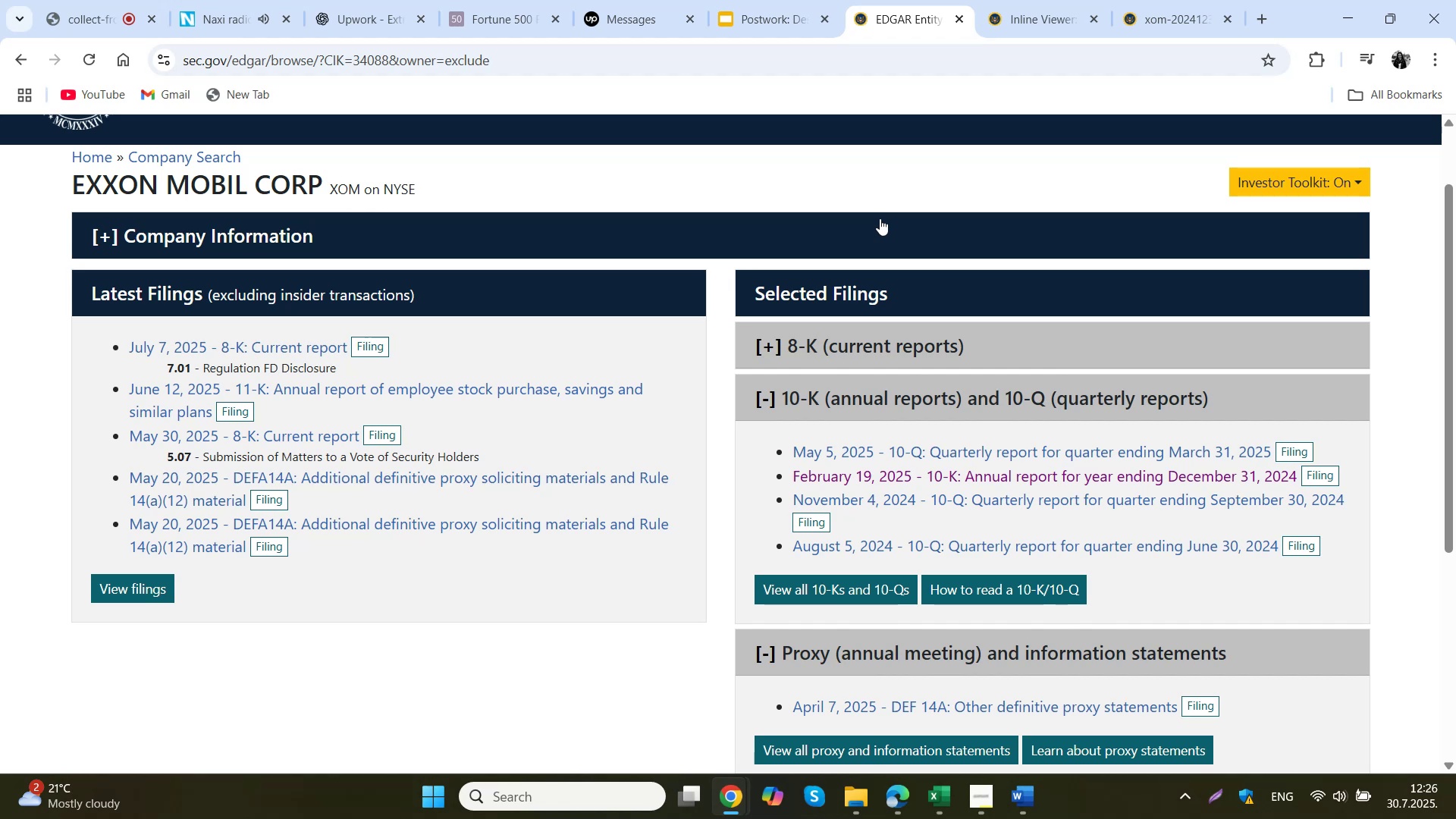 
wait(77.11)
 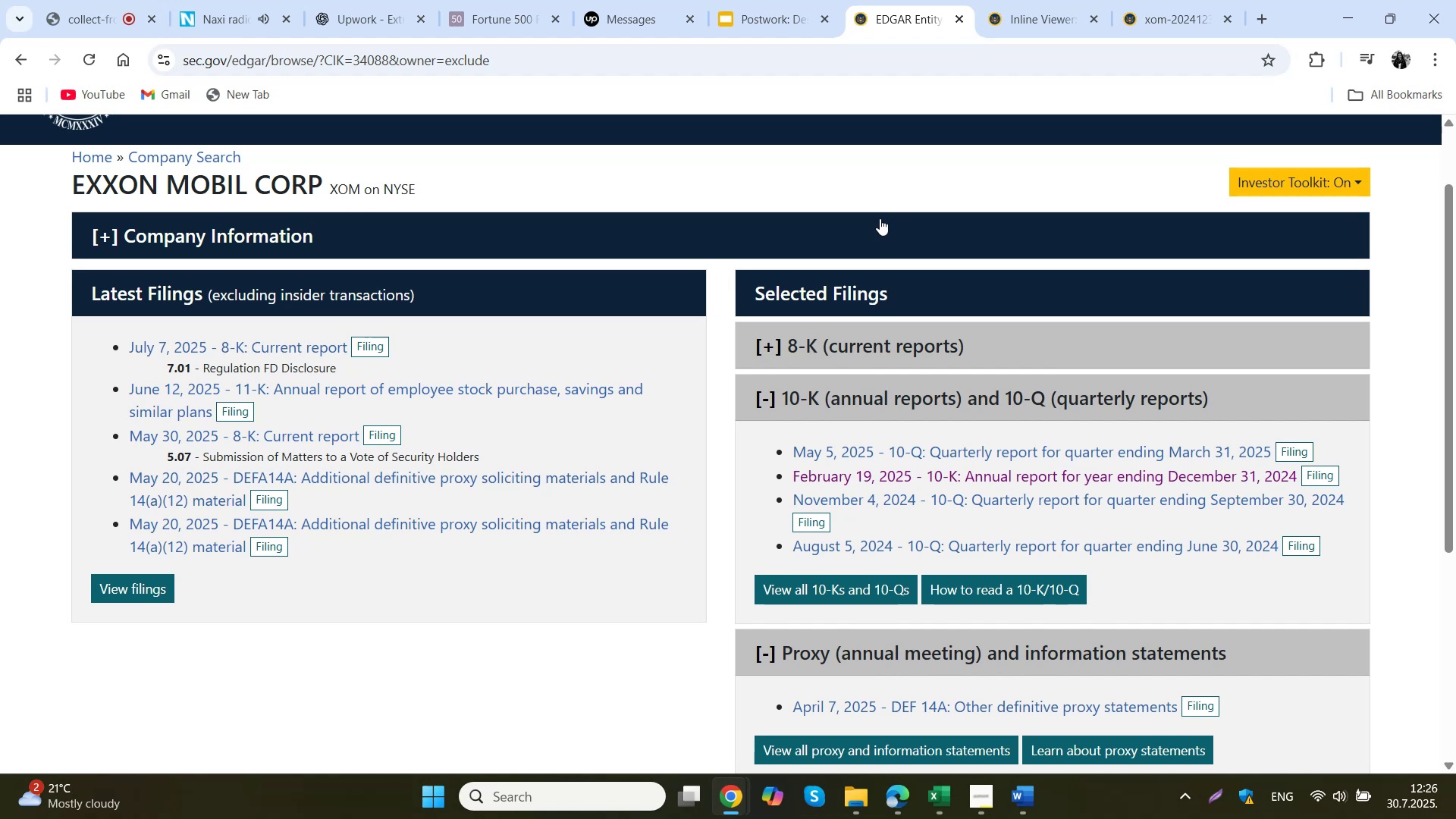 
scroll: coordinate [928, 457], scroll_direction: down, amount: 1.0
 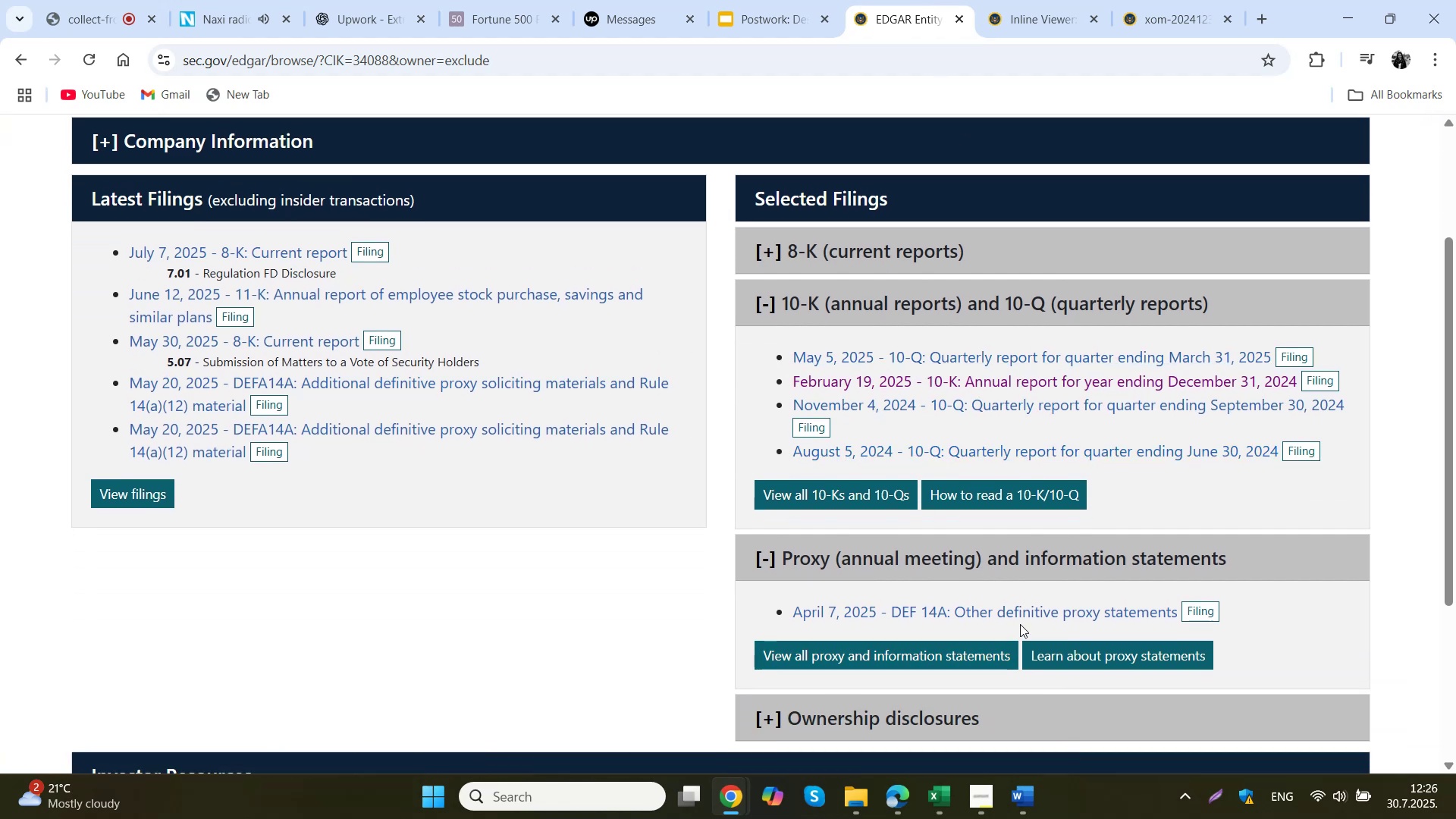 
left_click([1021, 613])
 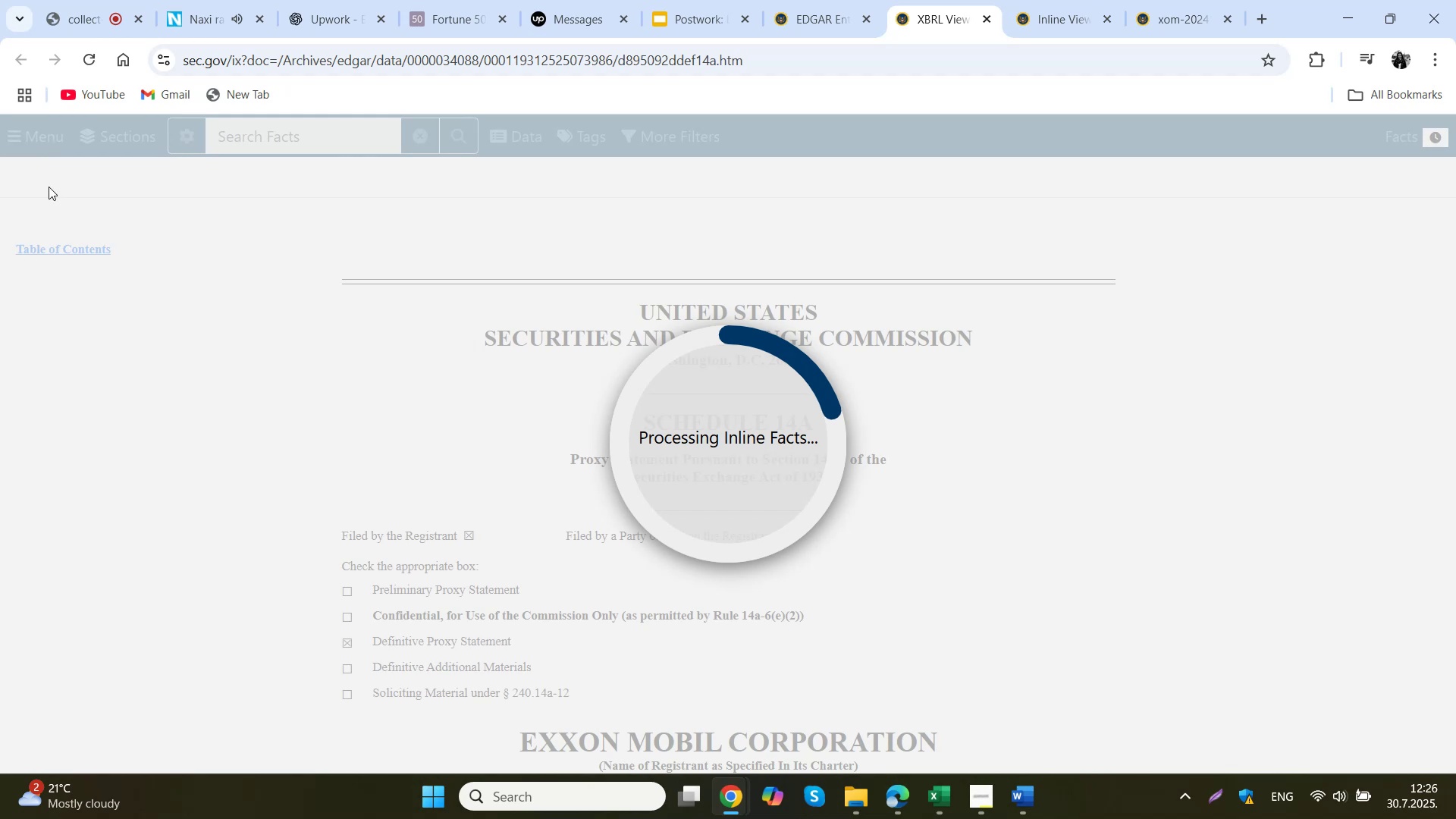 
left_click([31, 135])
 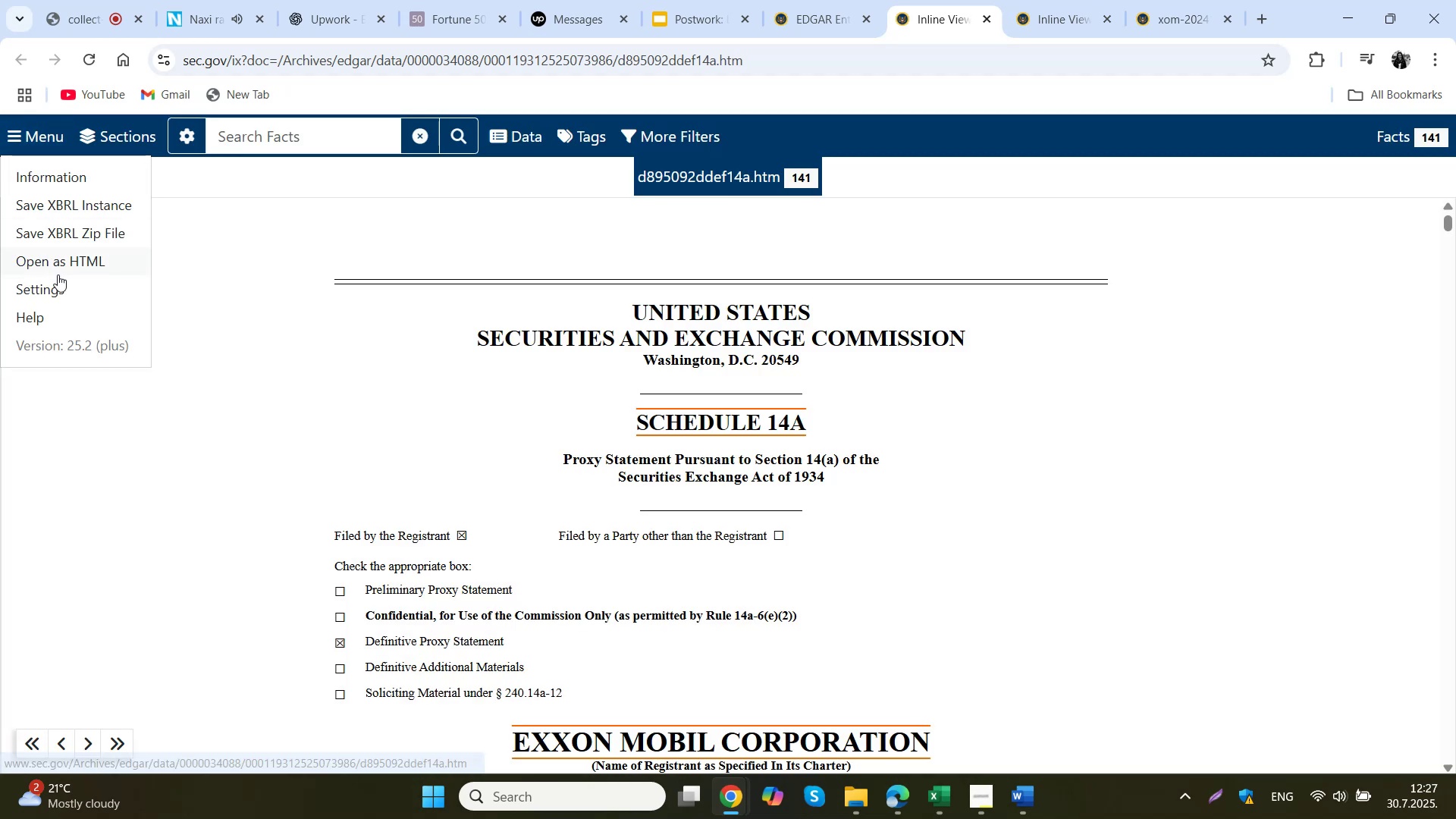 
left_click([71, 261])
 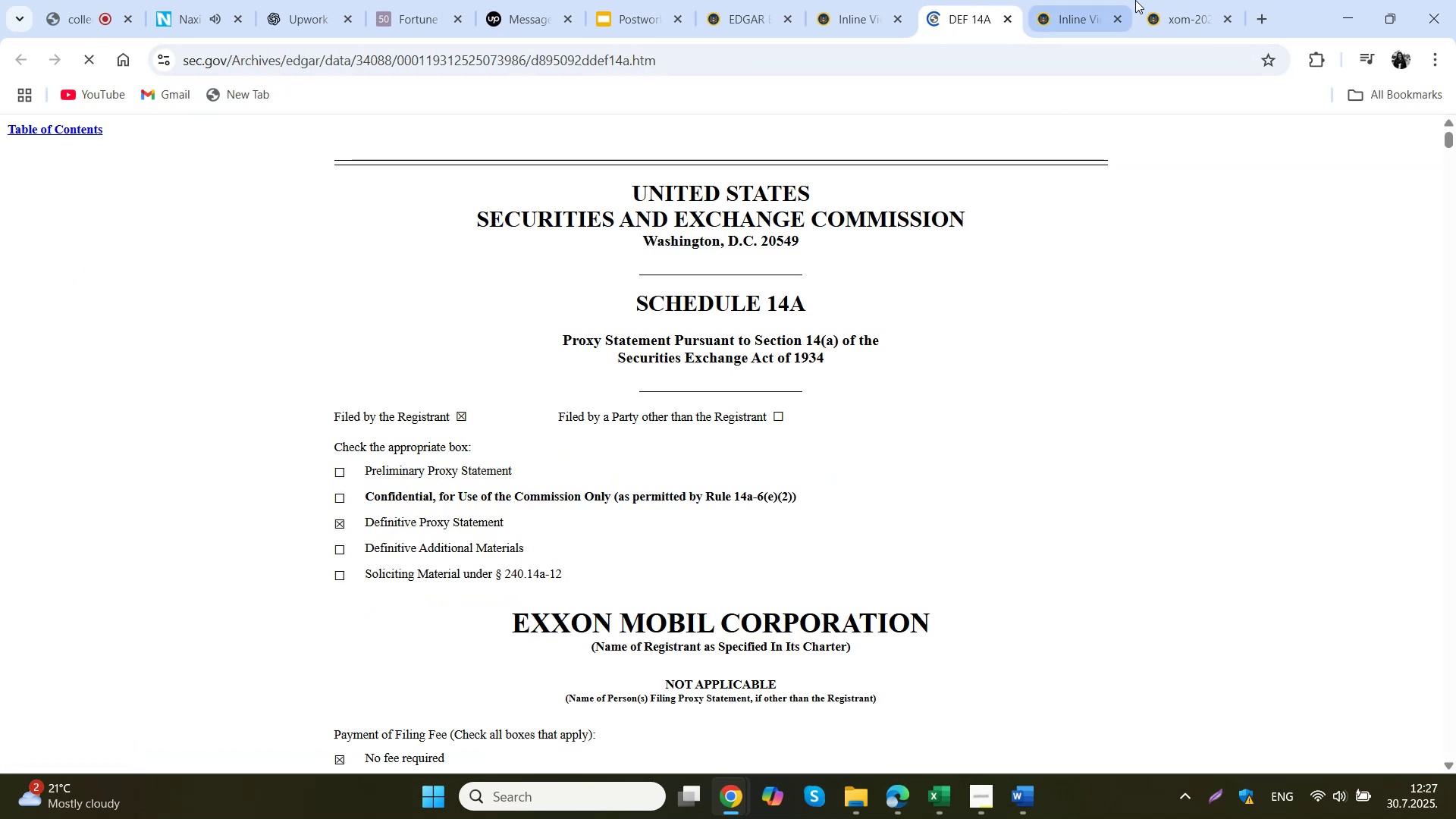 
left_click([1150, 0])
 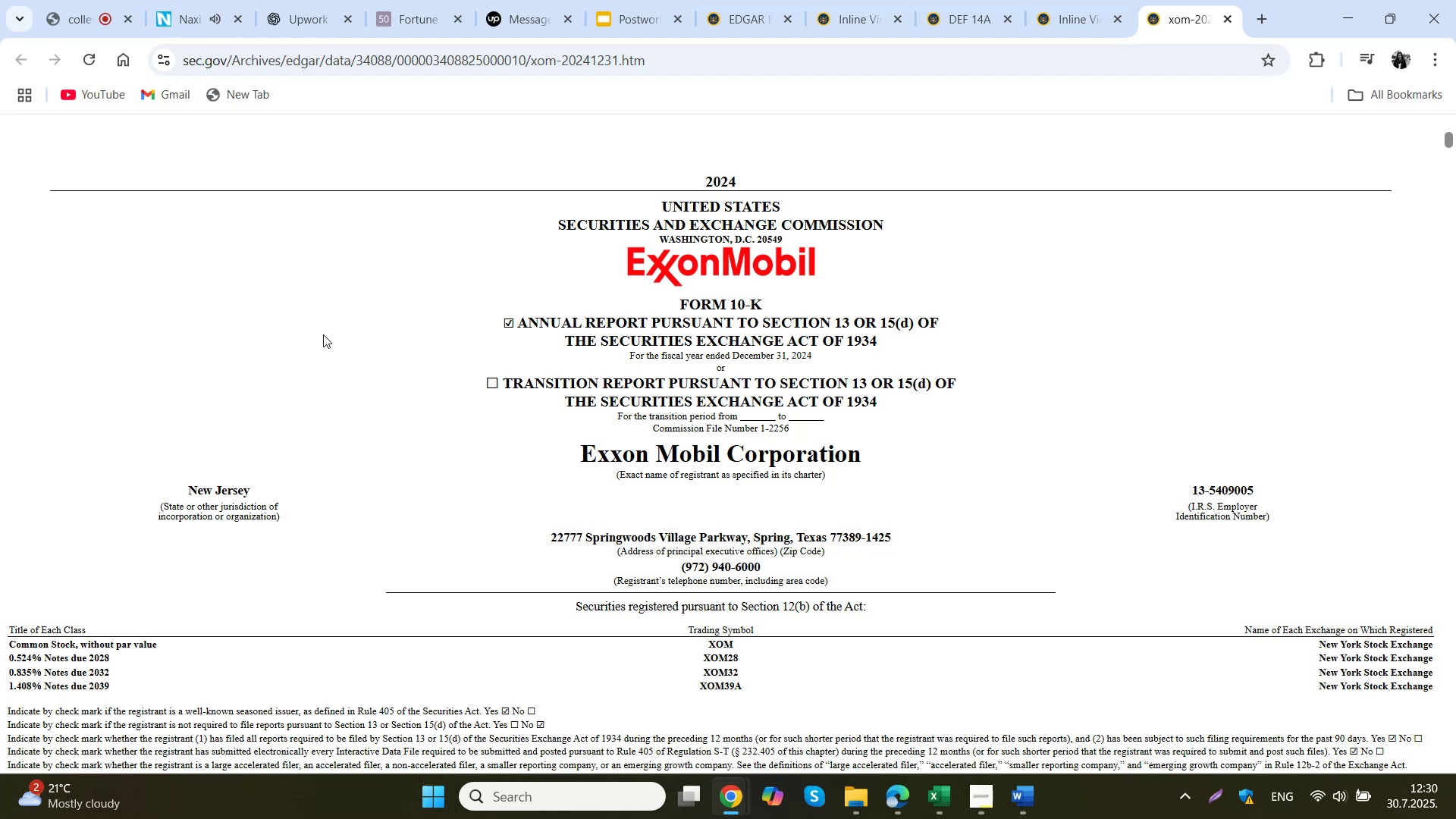 
wait(225.13)
 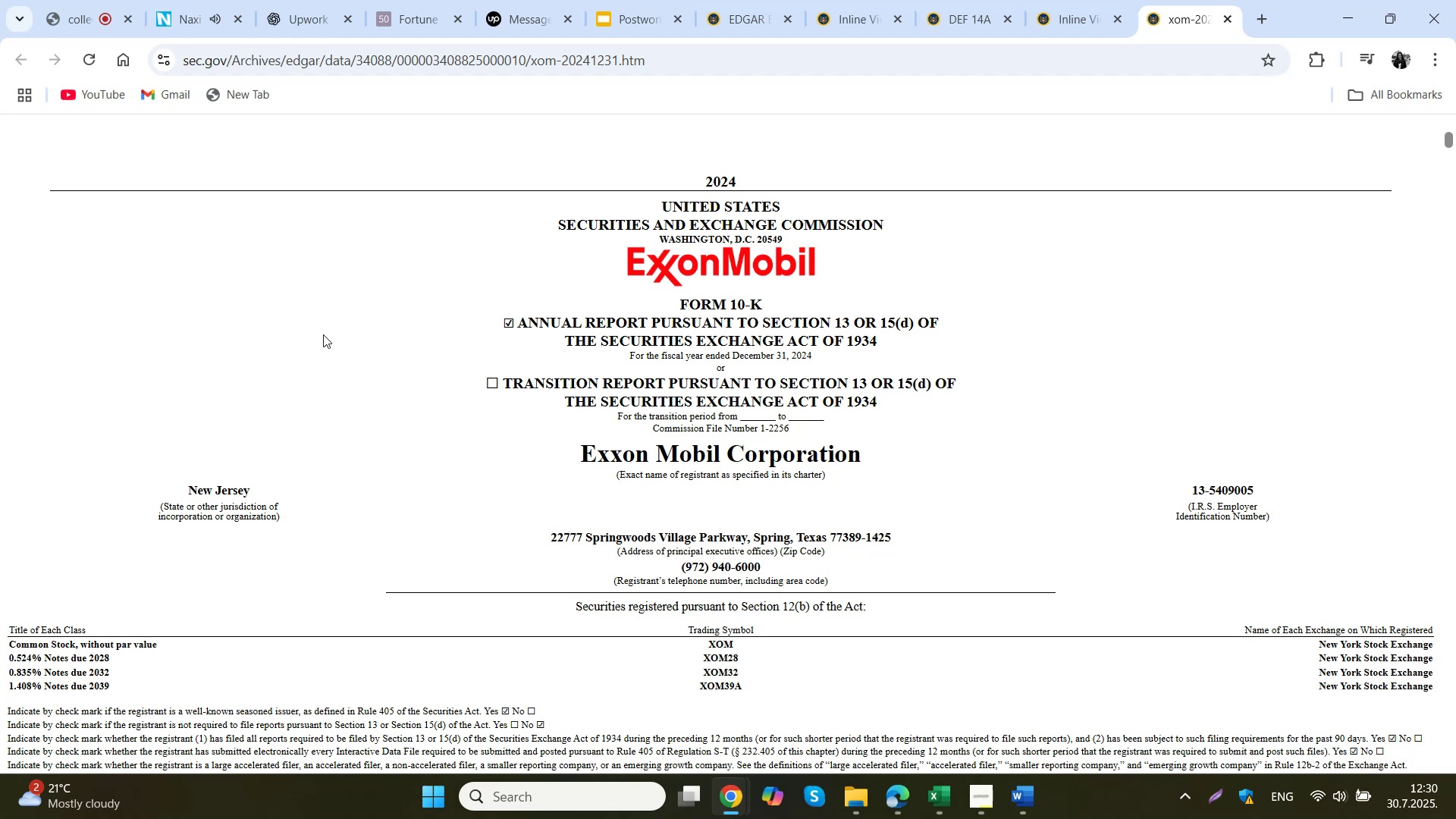 
right_click([297, 306])
 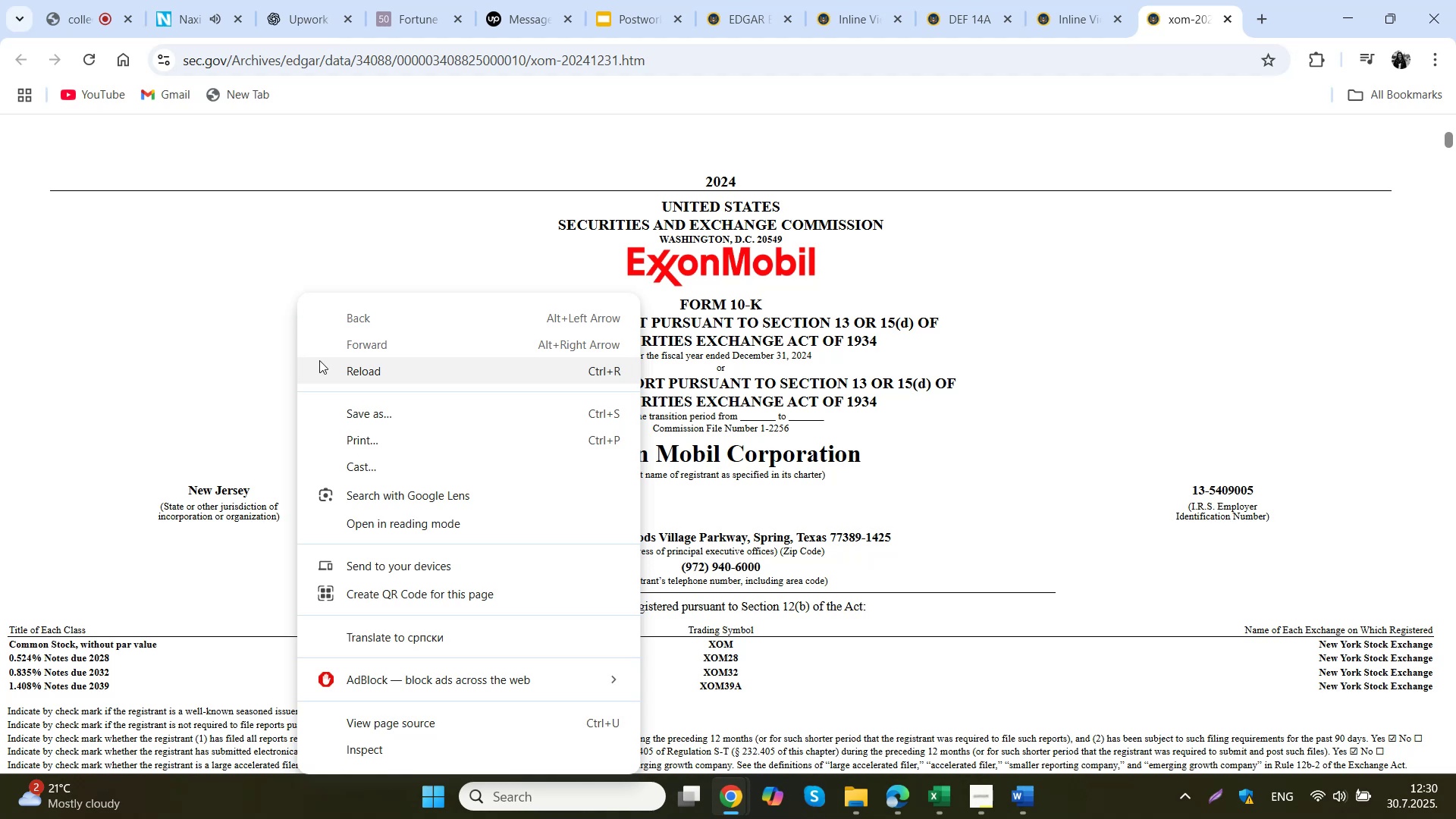 
left_click([371, 444])
 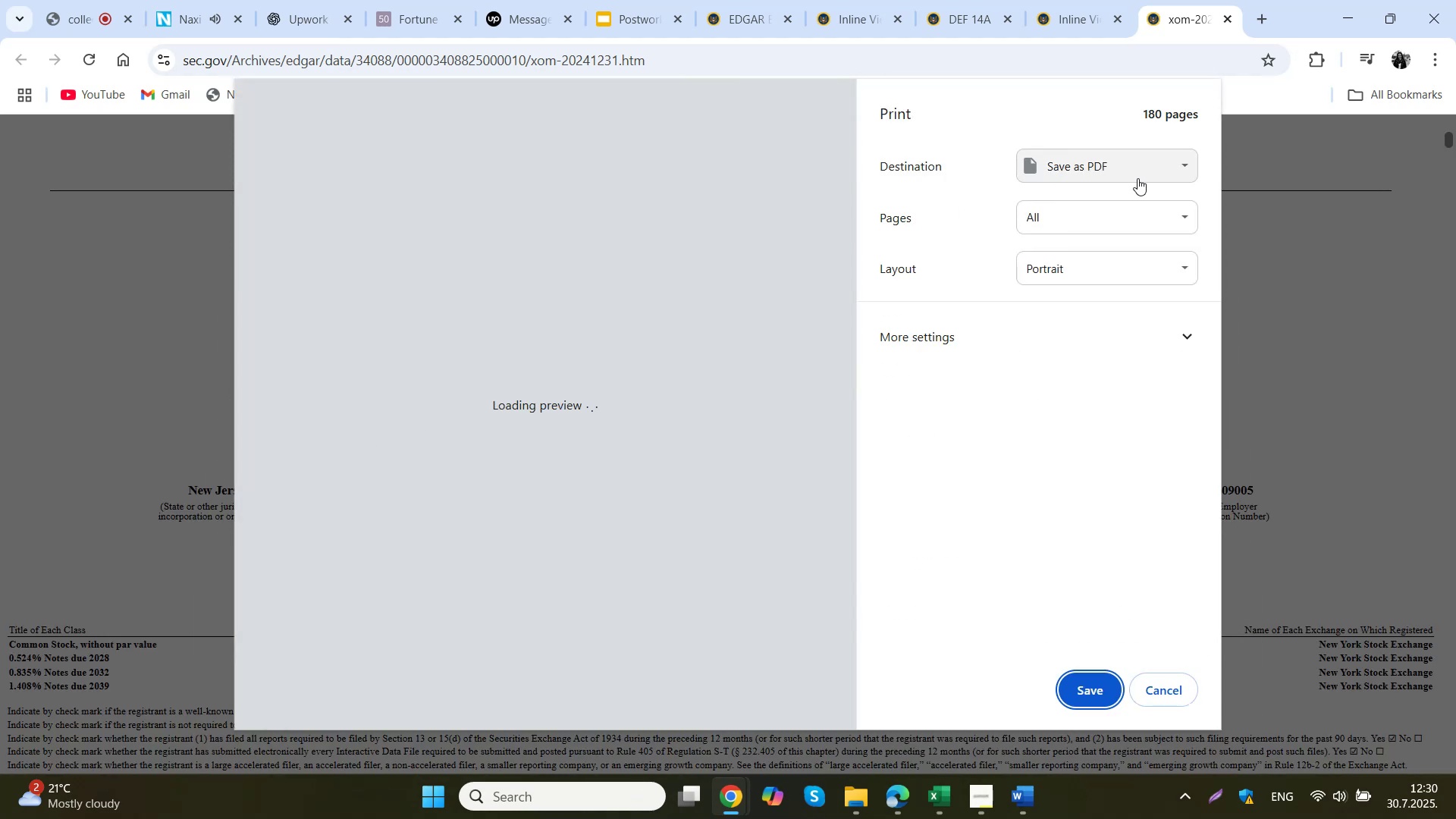 
left_click([1168, 681])
 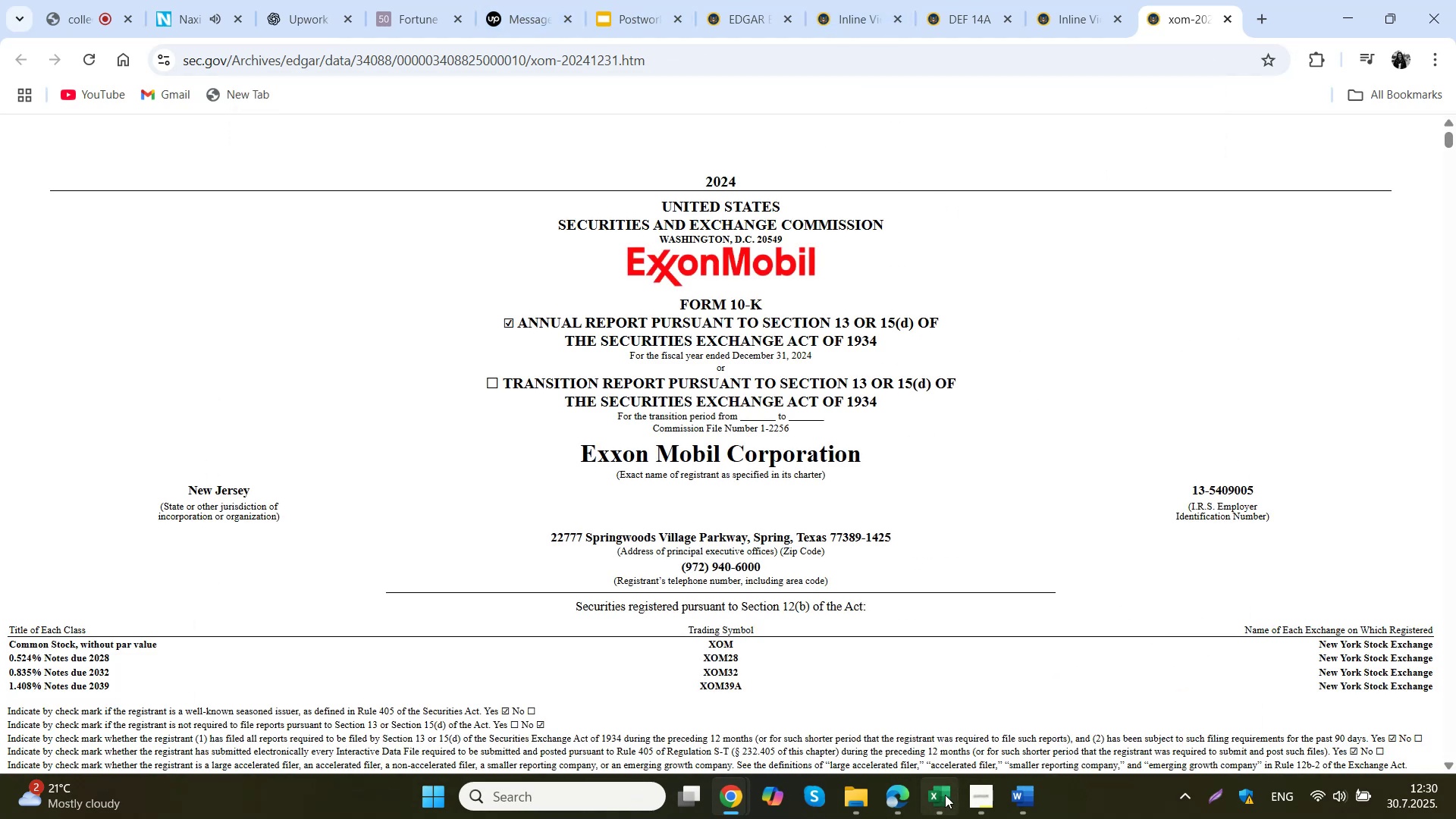 
left_click([1013, 795])
 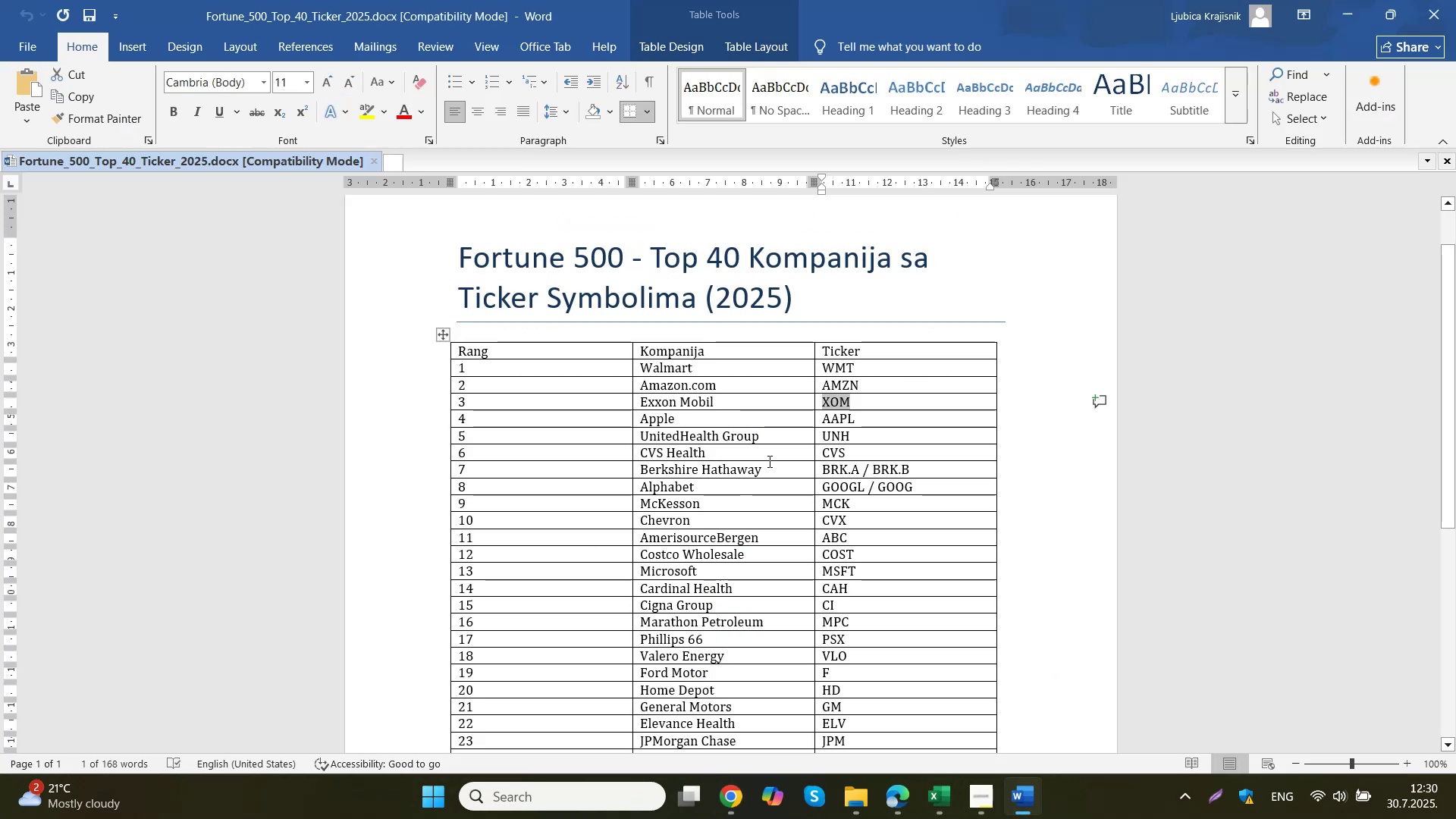 
left_click_drag(start_coordinate=[726, 404], to_coordinate=[650, 406])
 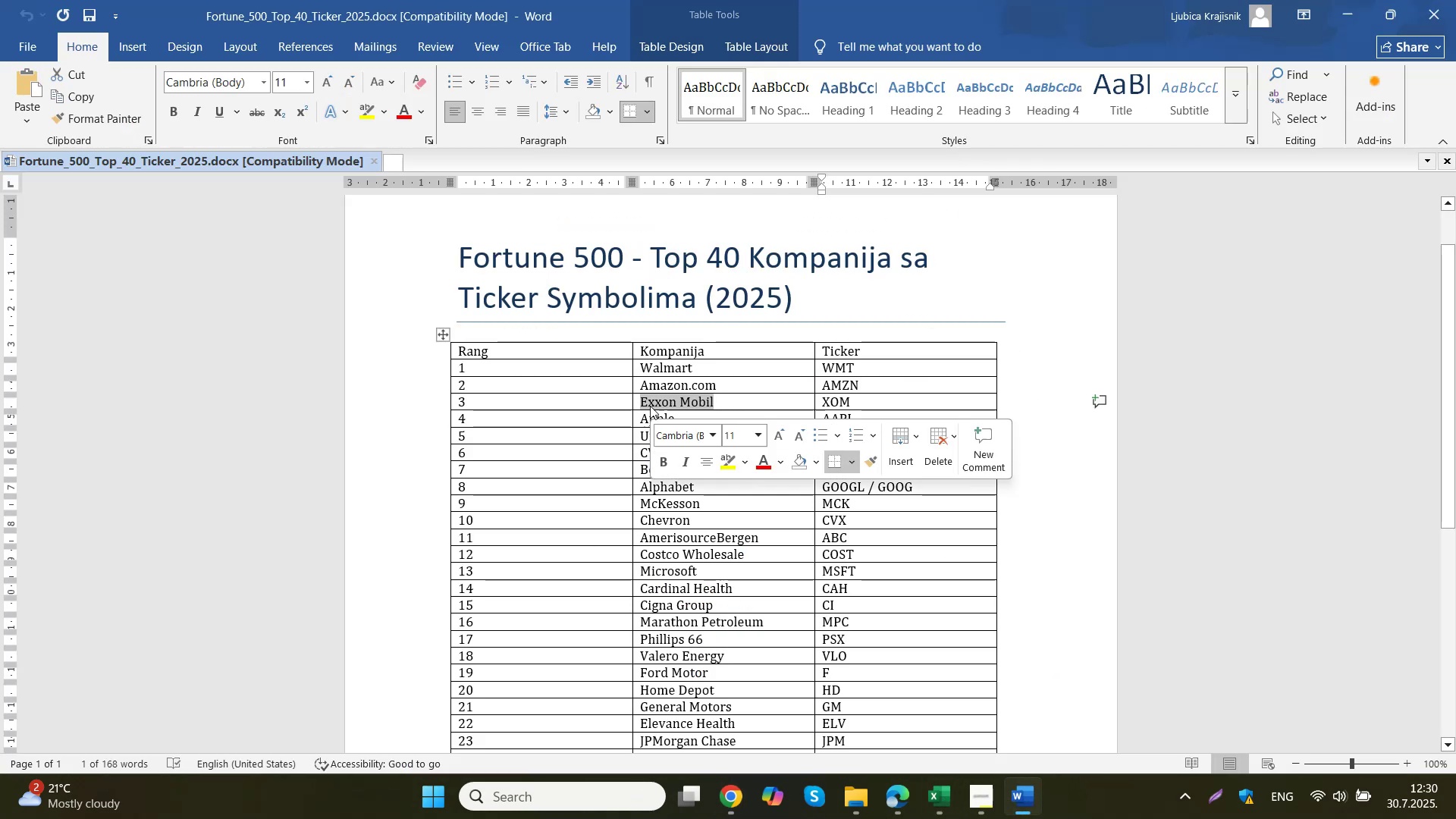 
right_click([654, 402])
 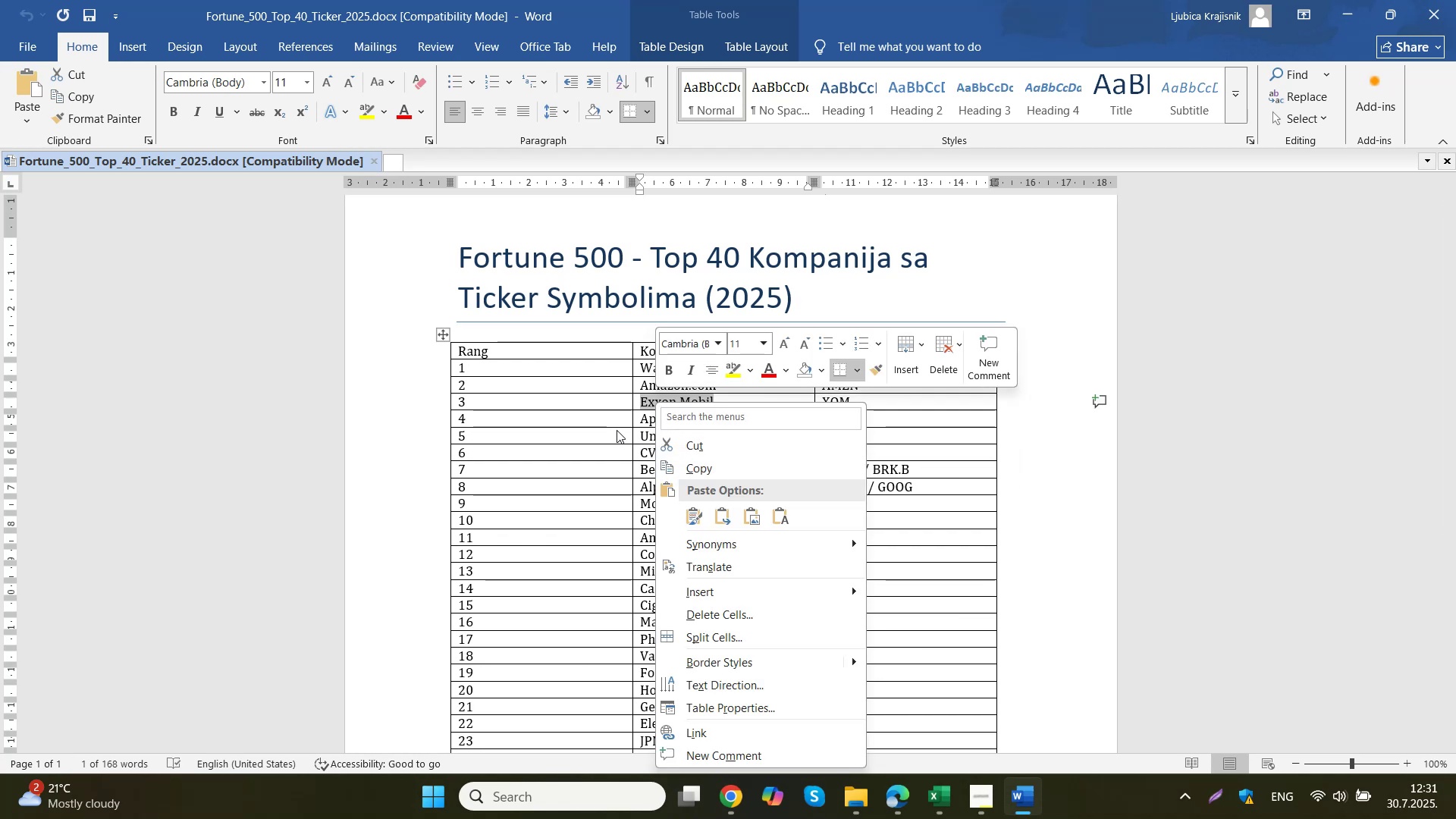 
left_click([722, 463])
 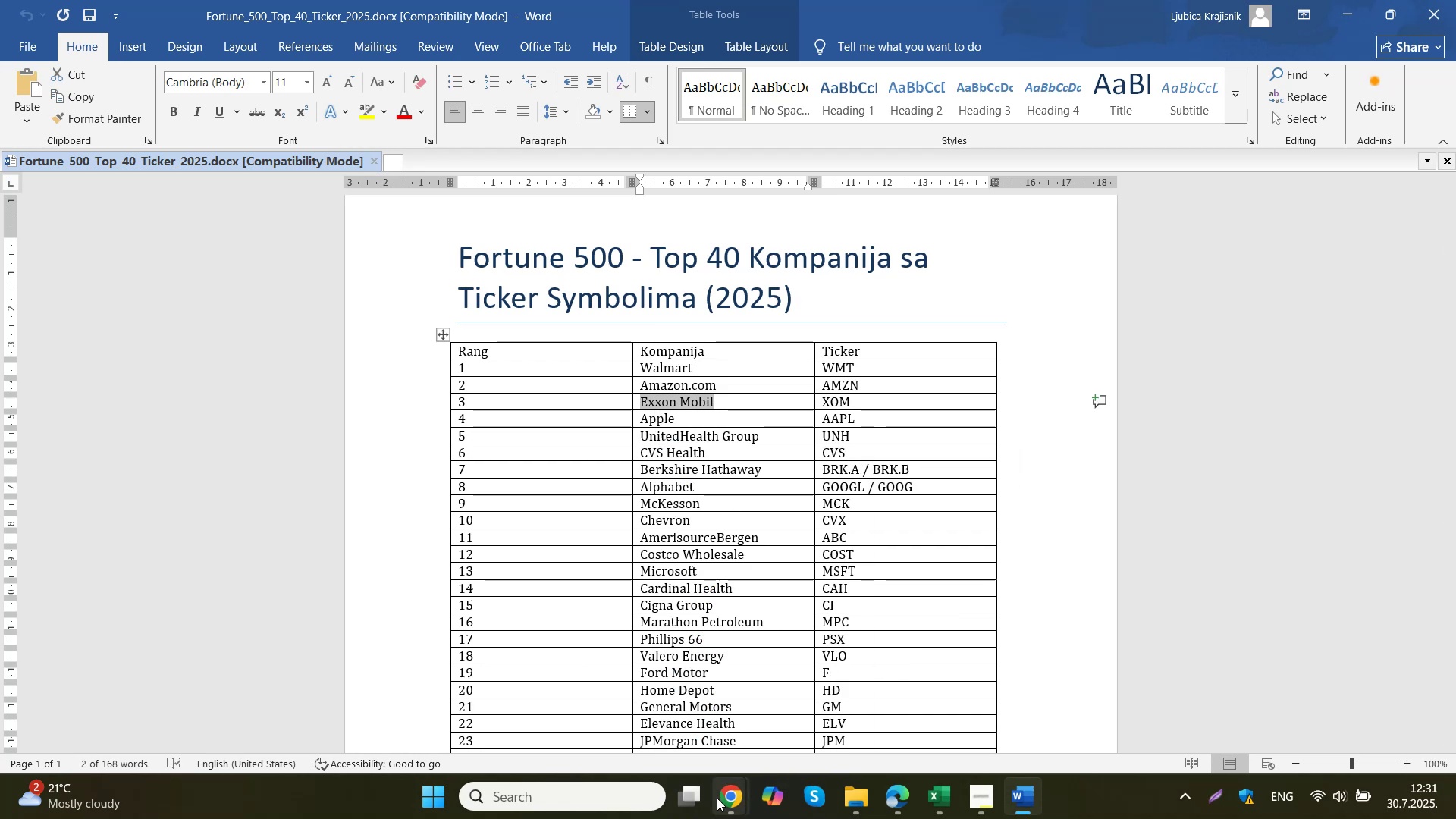 
left_click([649, 711])
 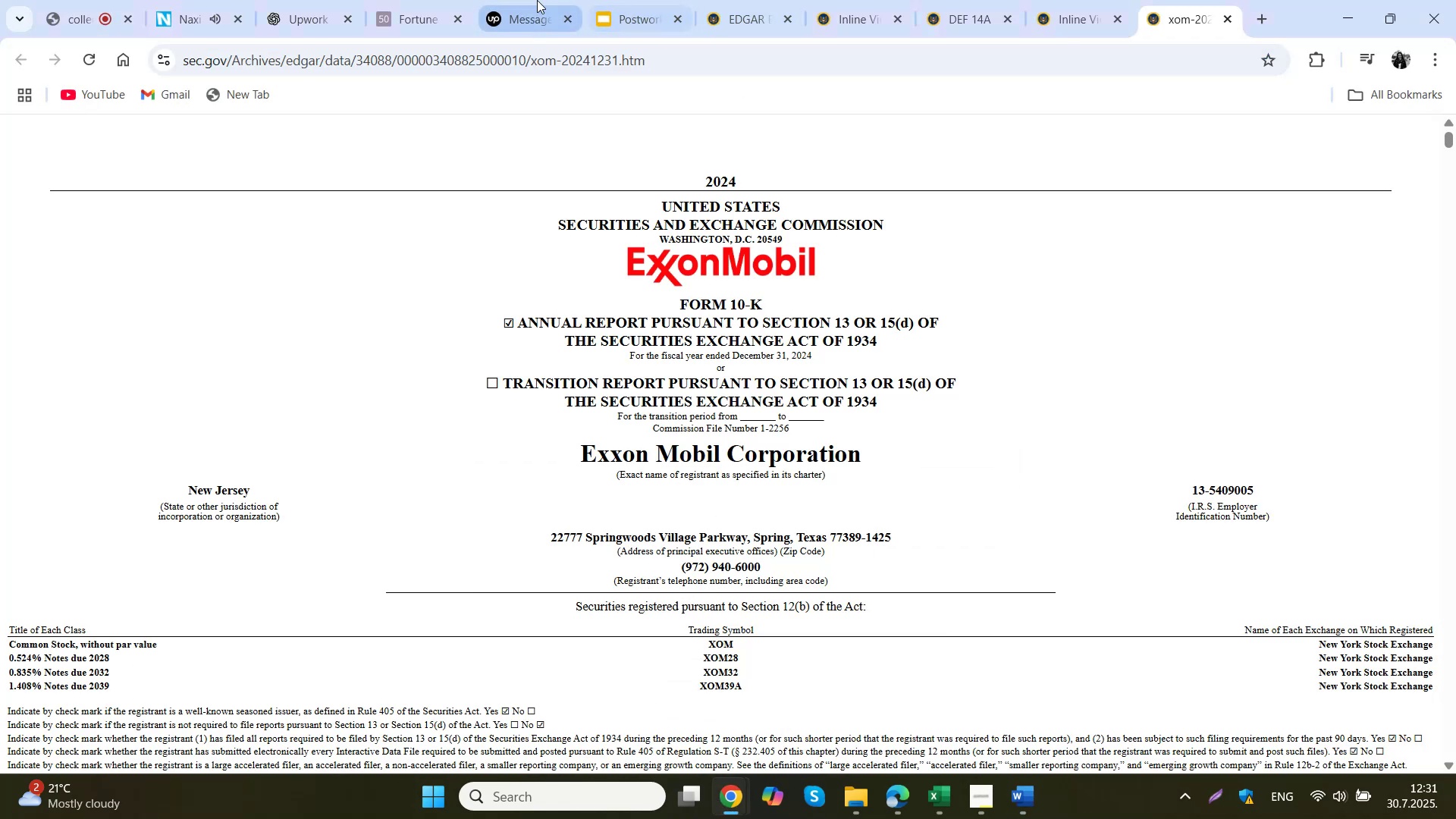 
left_click([755, 0])
 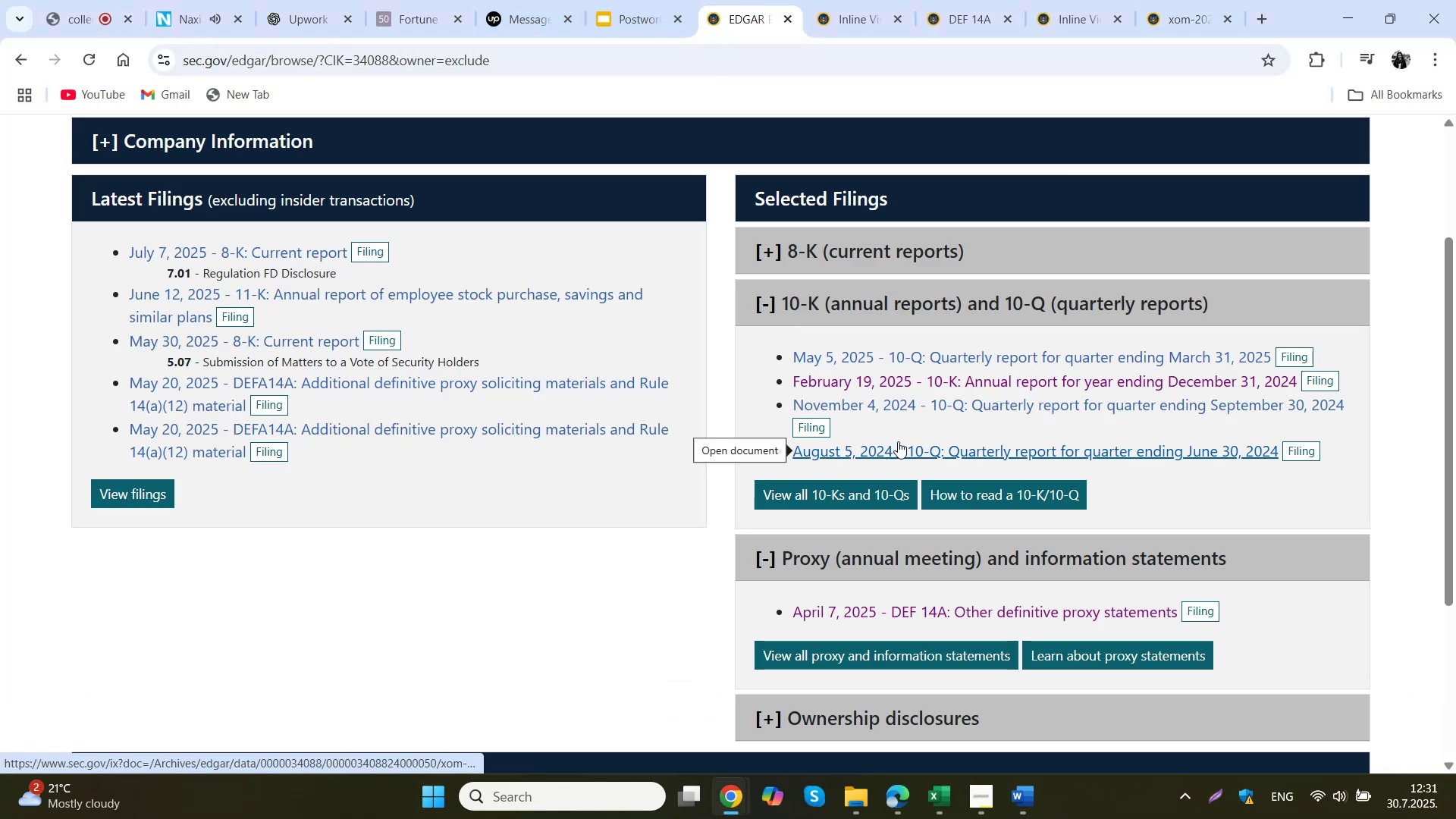 
scroll: coordinate [649, 240], scroll_direction: up, amount: 4.0
 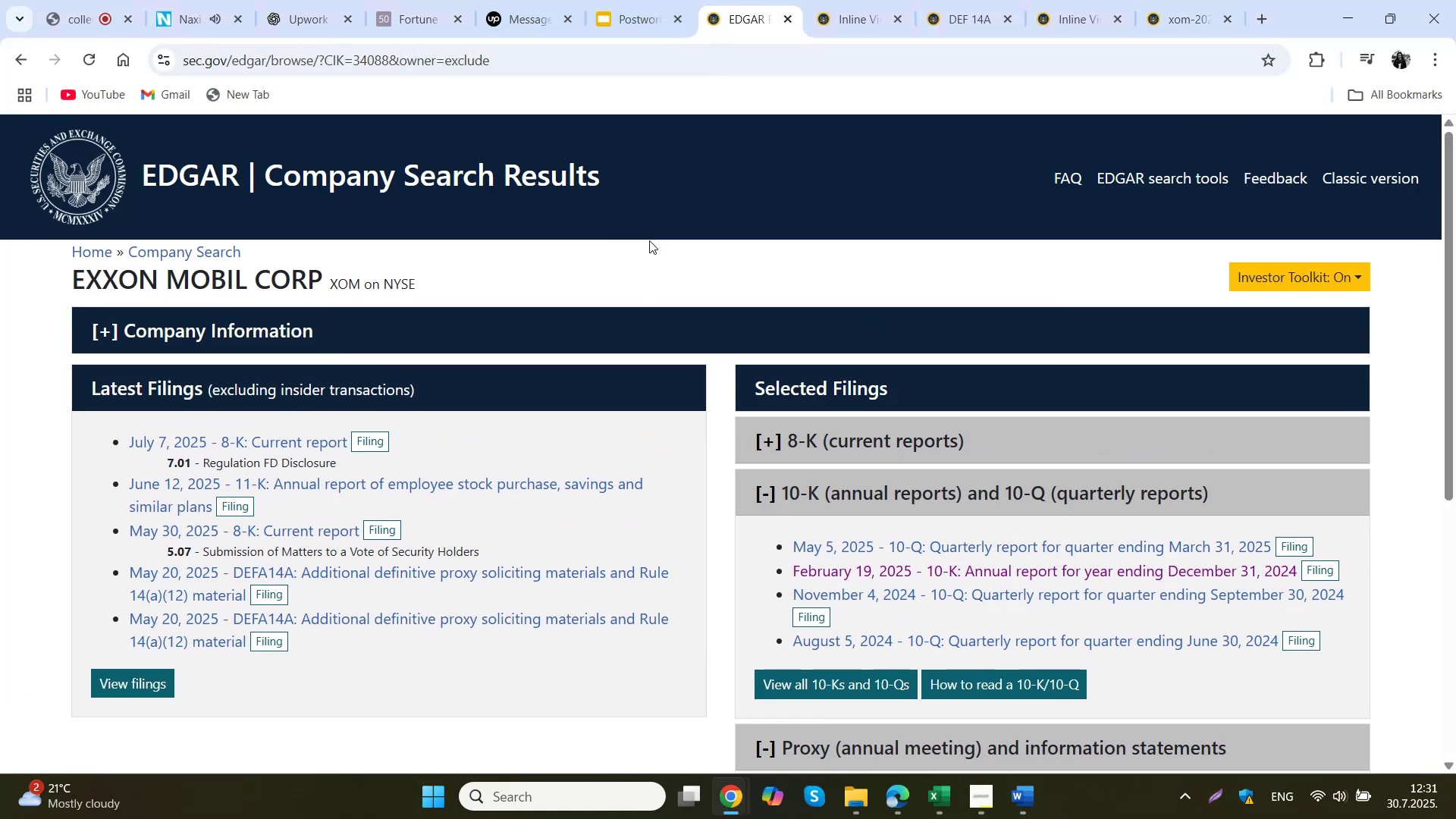 
scroll: coordinate [648, 240], scroll_direction: down, amount: 1.0
 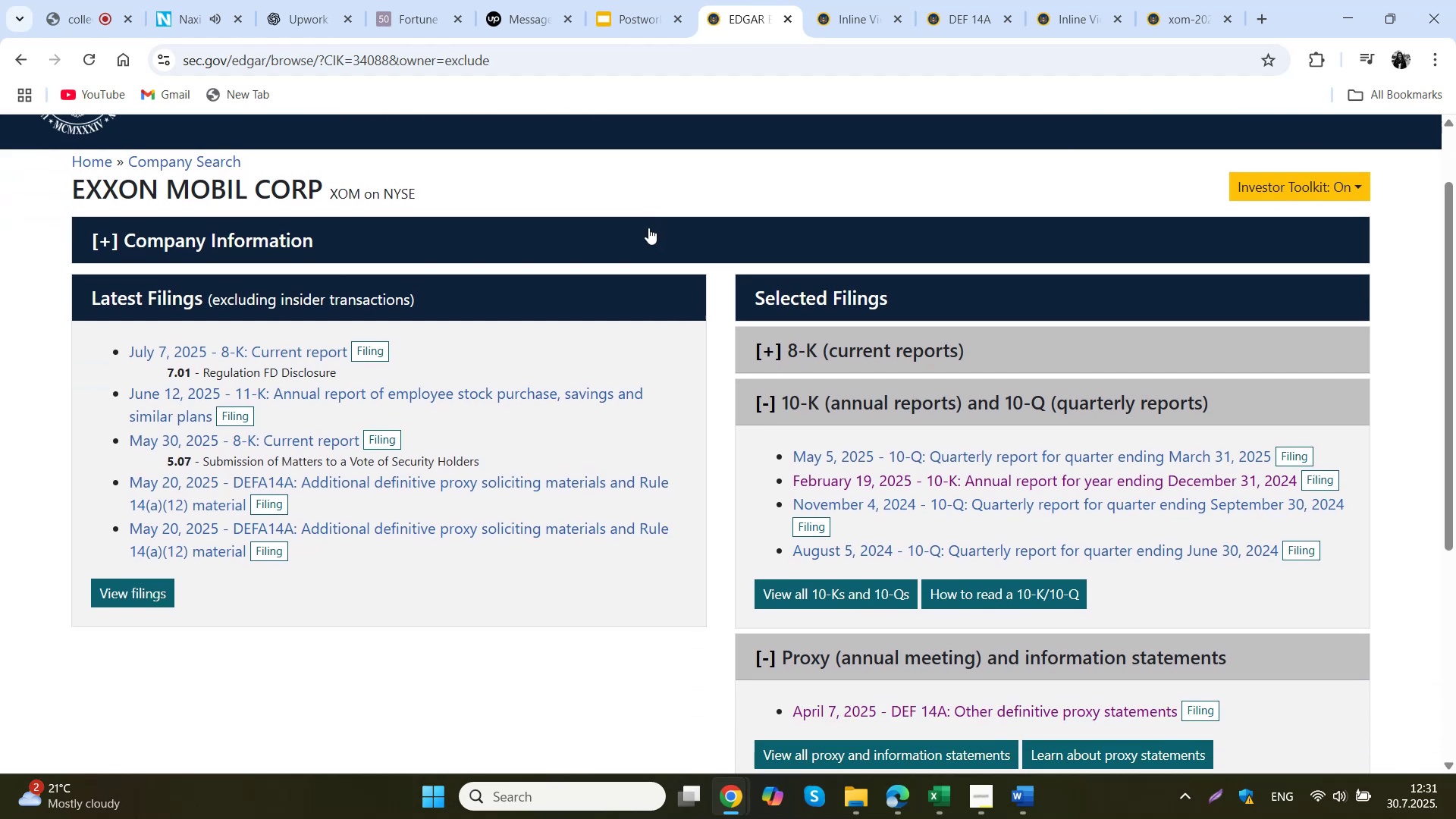 
scroll: coordinate [648, 228], scroll_direction: up, amount: 1.0
 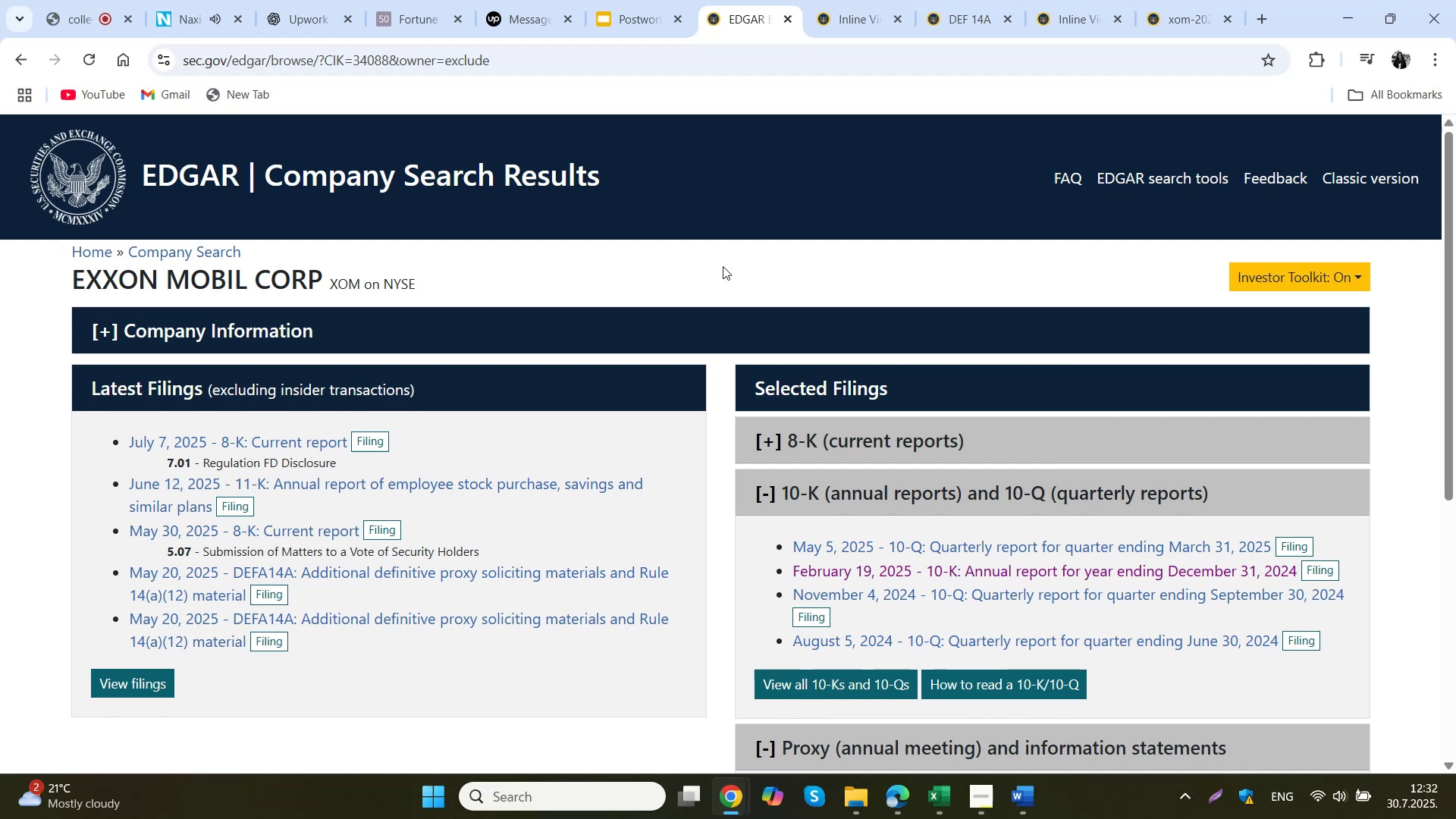 
wait(55.51)
 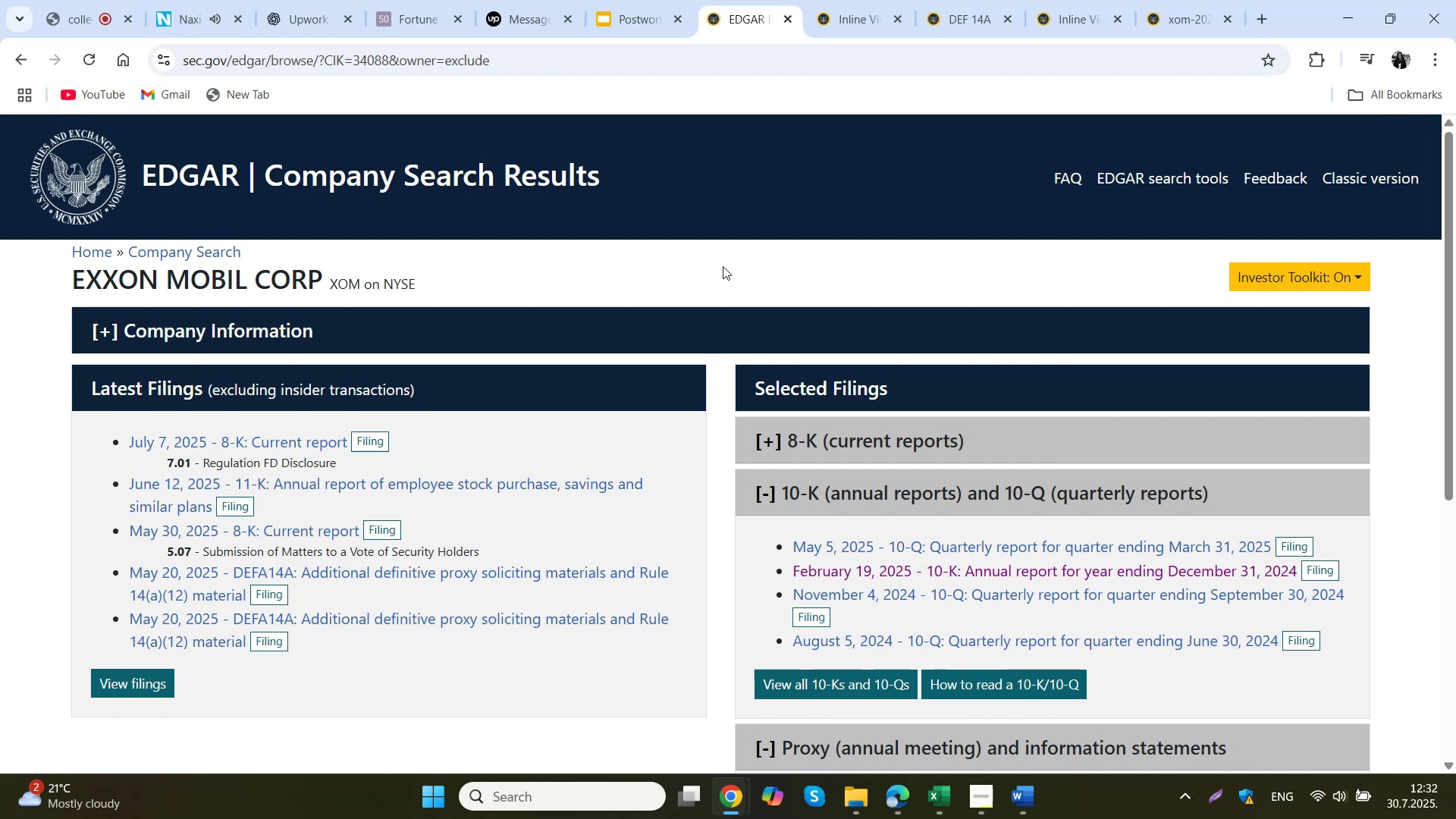 
left_click([1169, 0])
 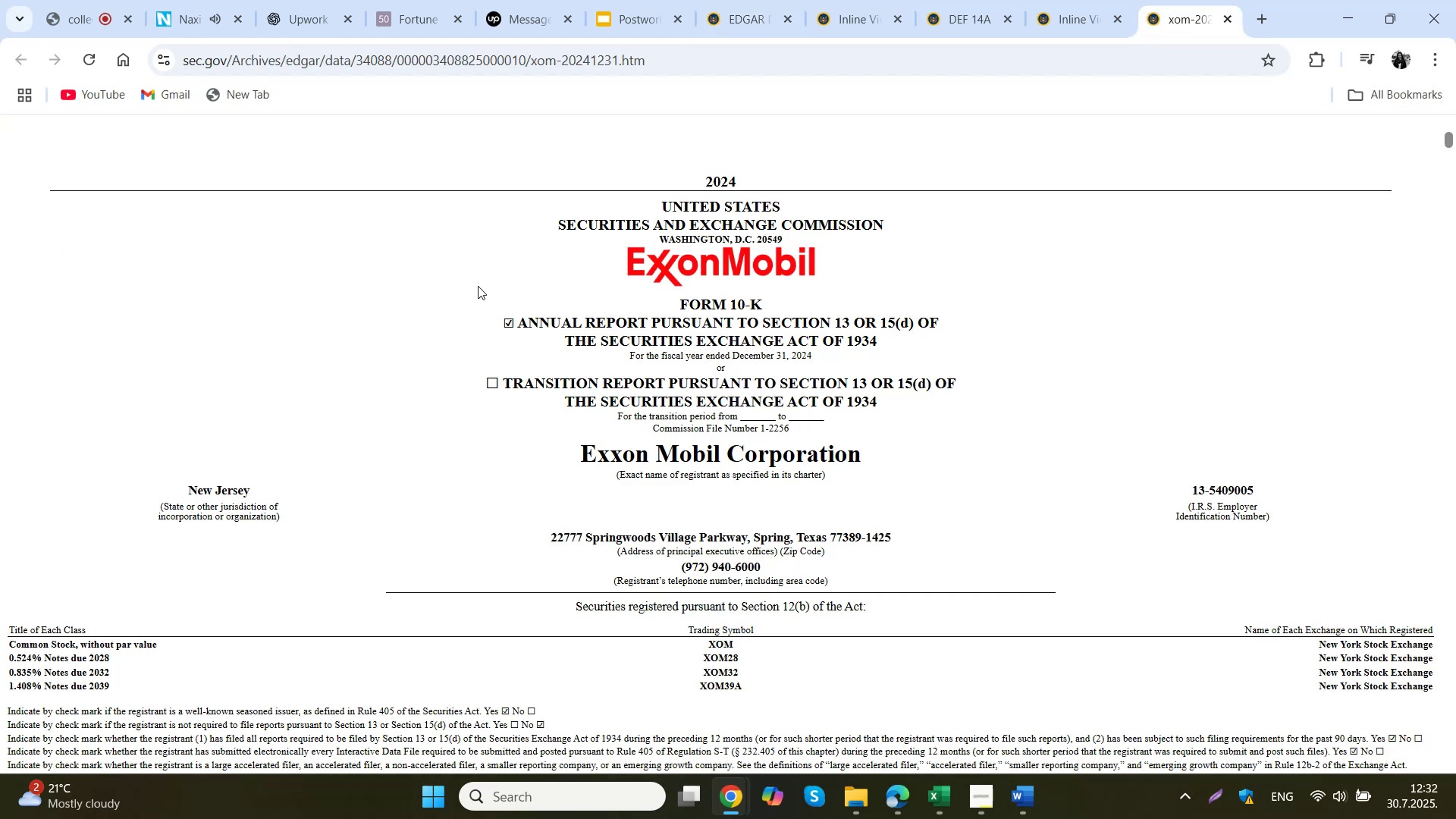 
right_click([498, 262])
 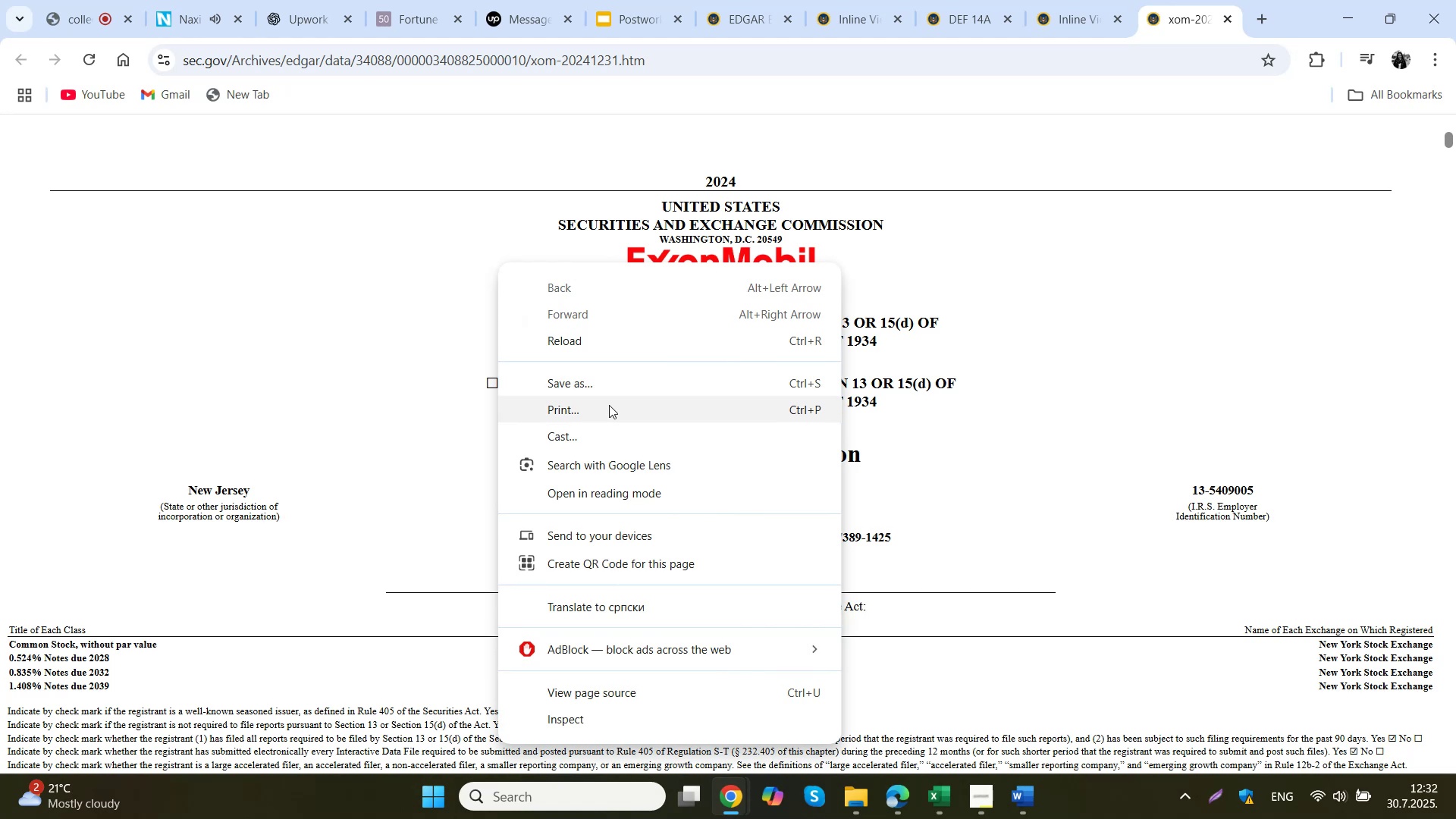 
left_click([609, 418])
 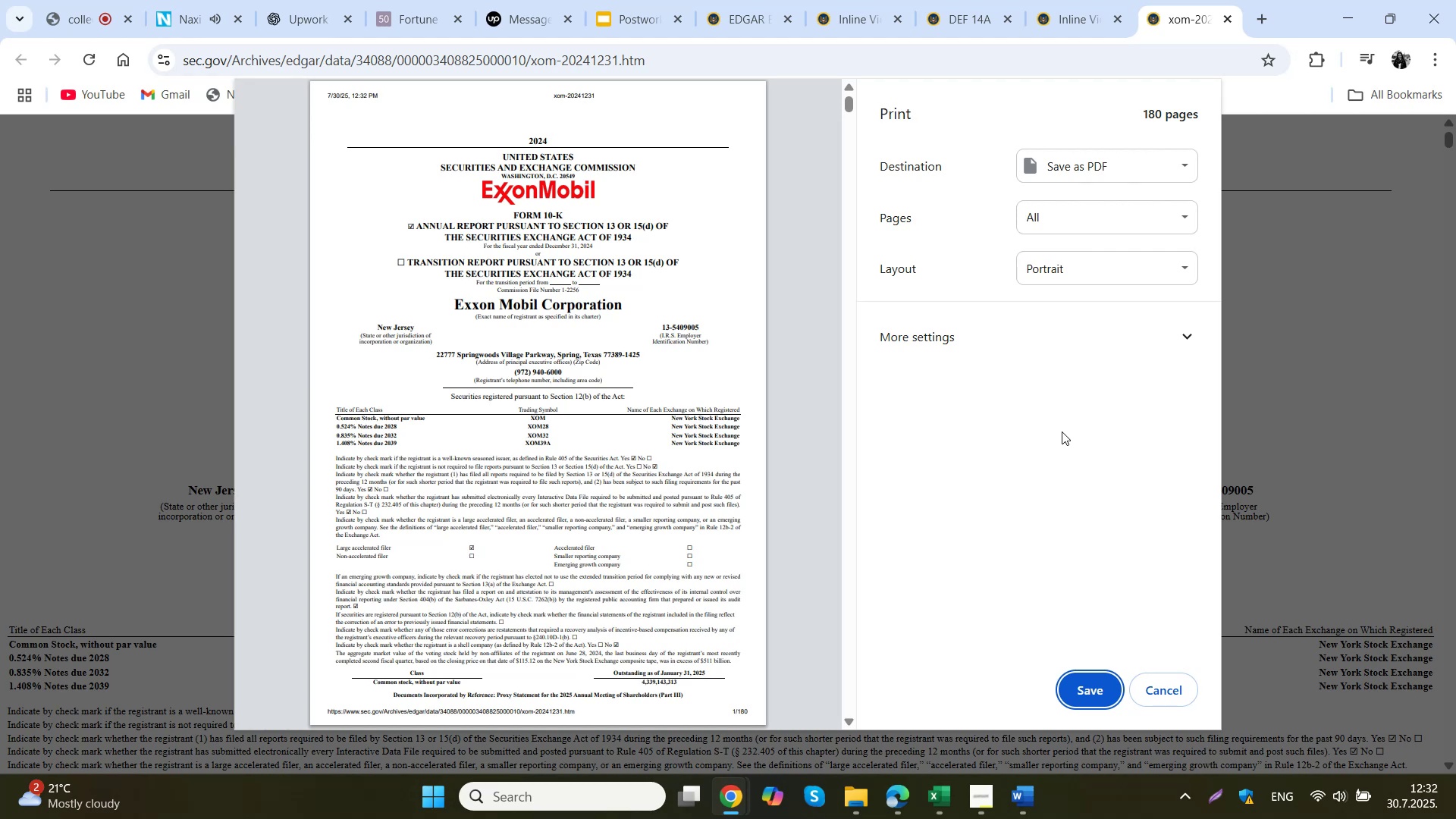 
wait(16.32)
 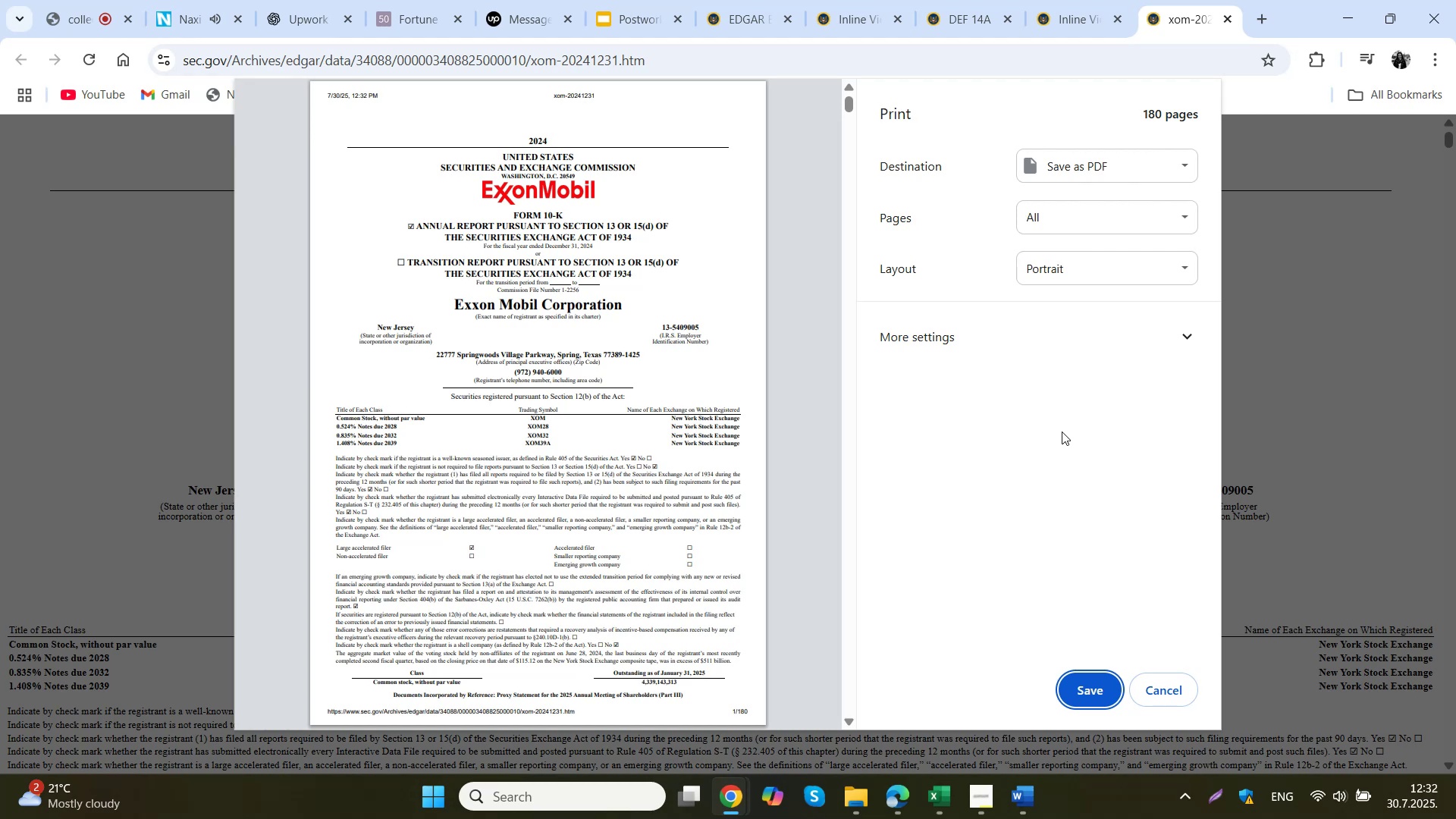 
left_click([1081, 686])
 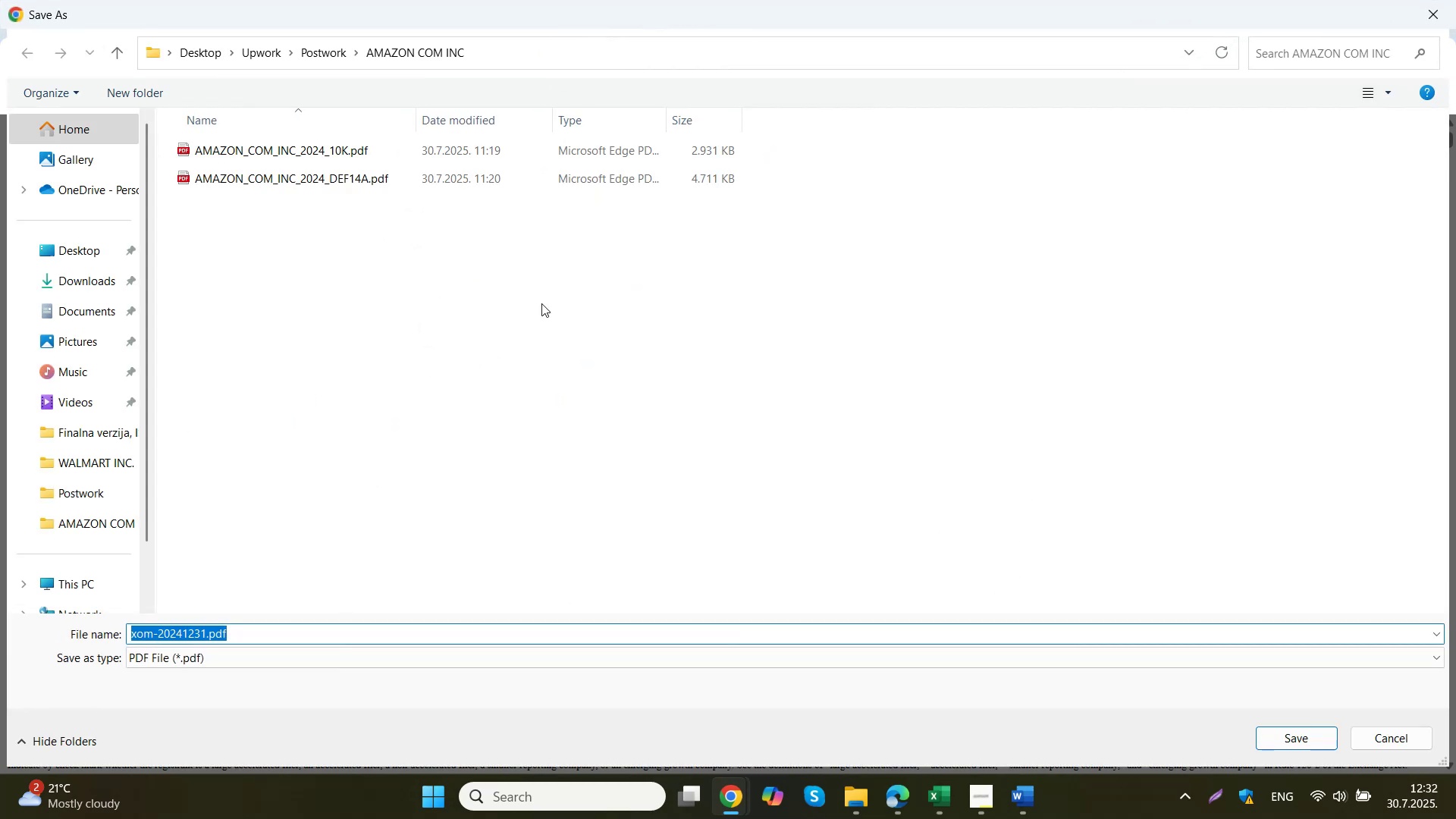 
left_click([315, 46])
 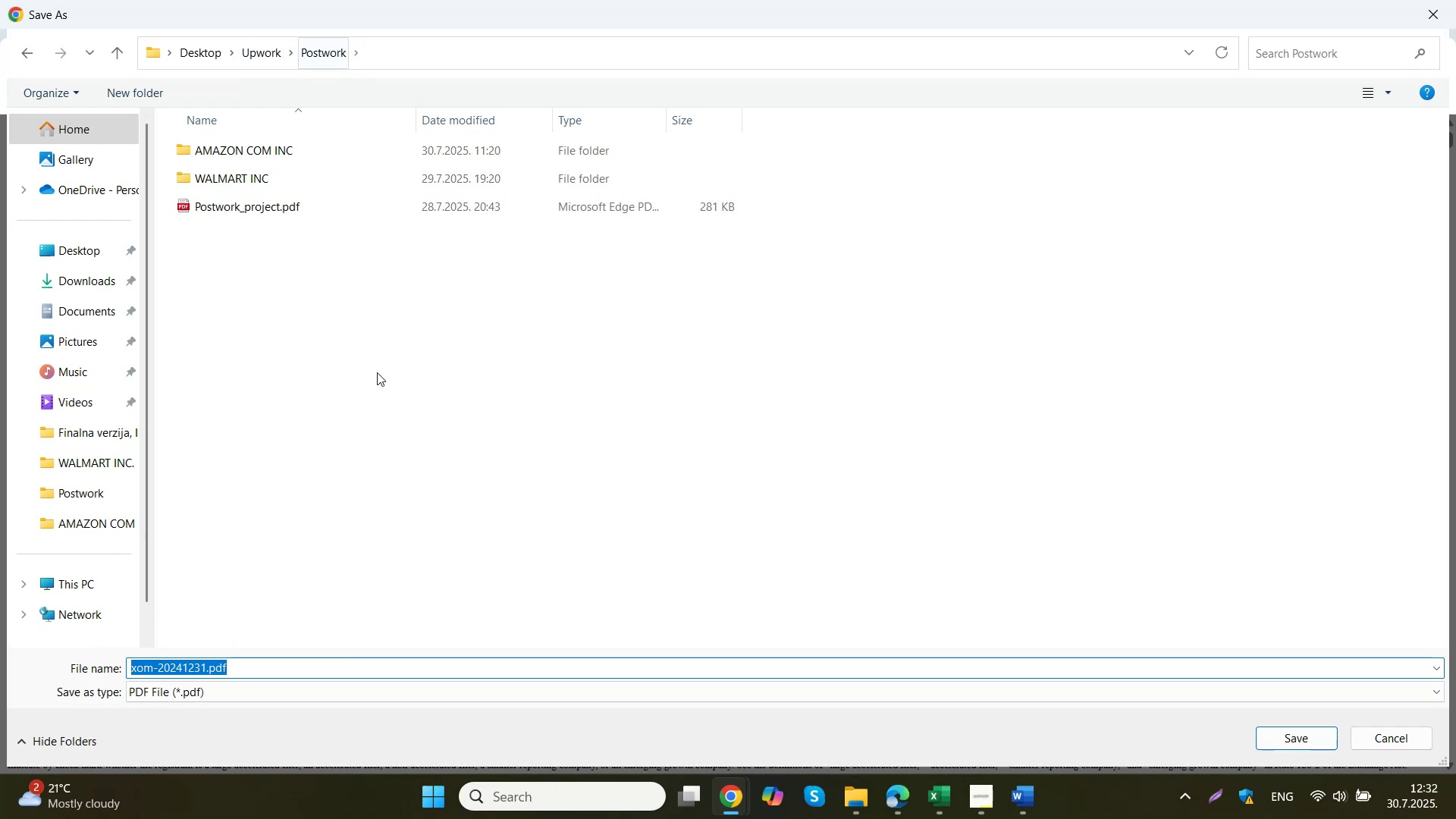 
right_click([346, 283])
 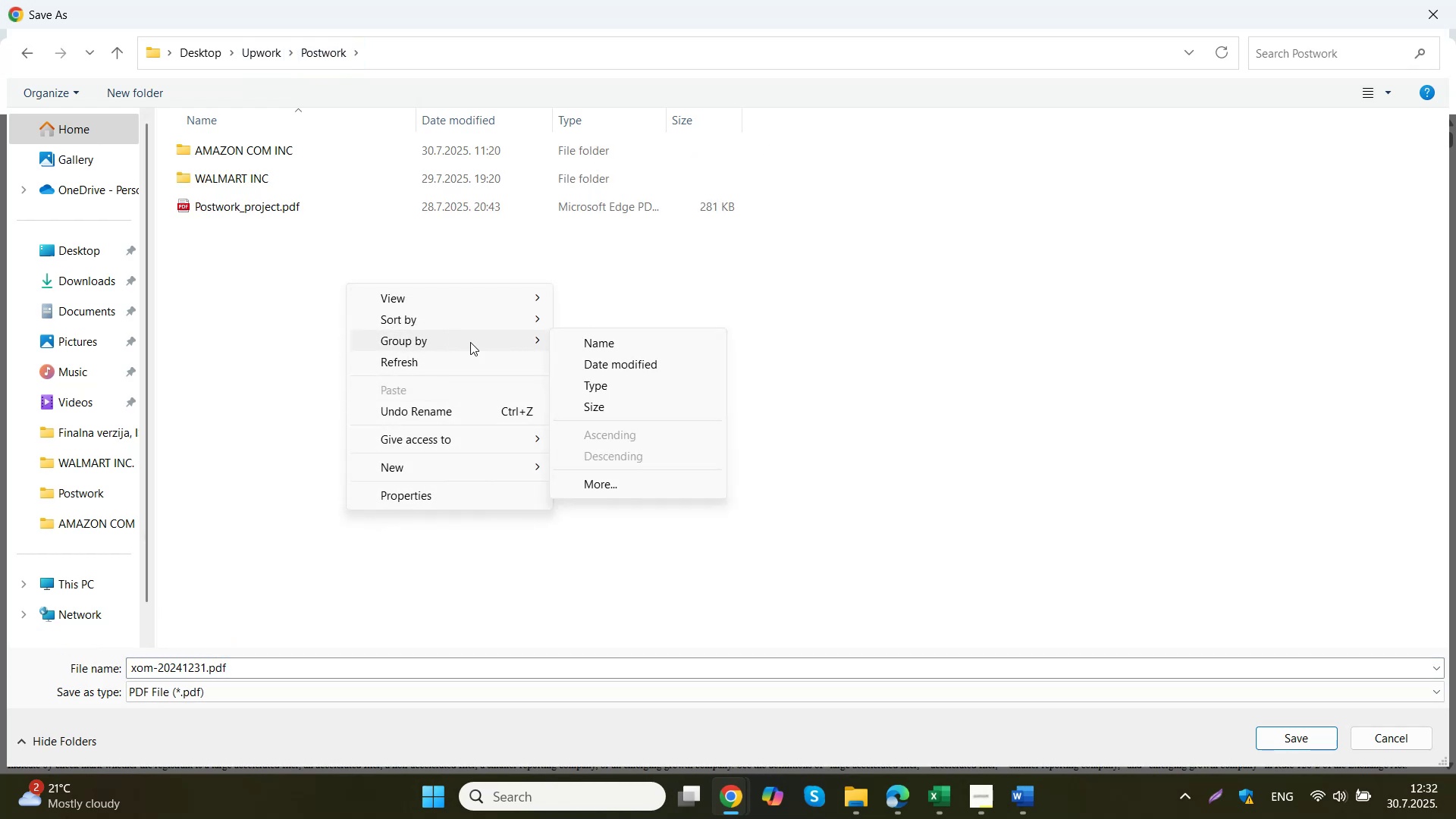 
right_click([302, 288])
 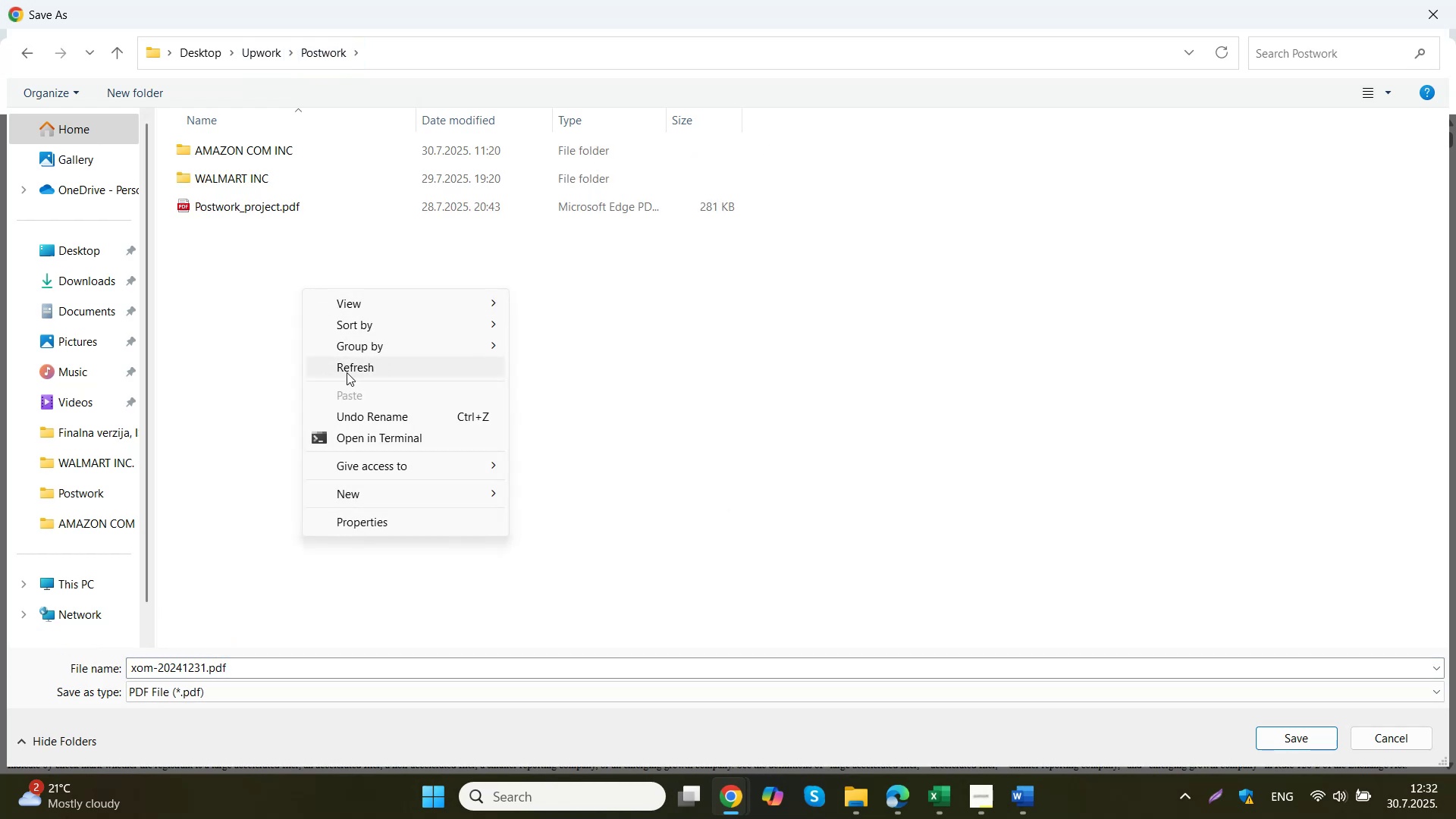 
left_click([384, 494])
 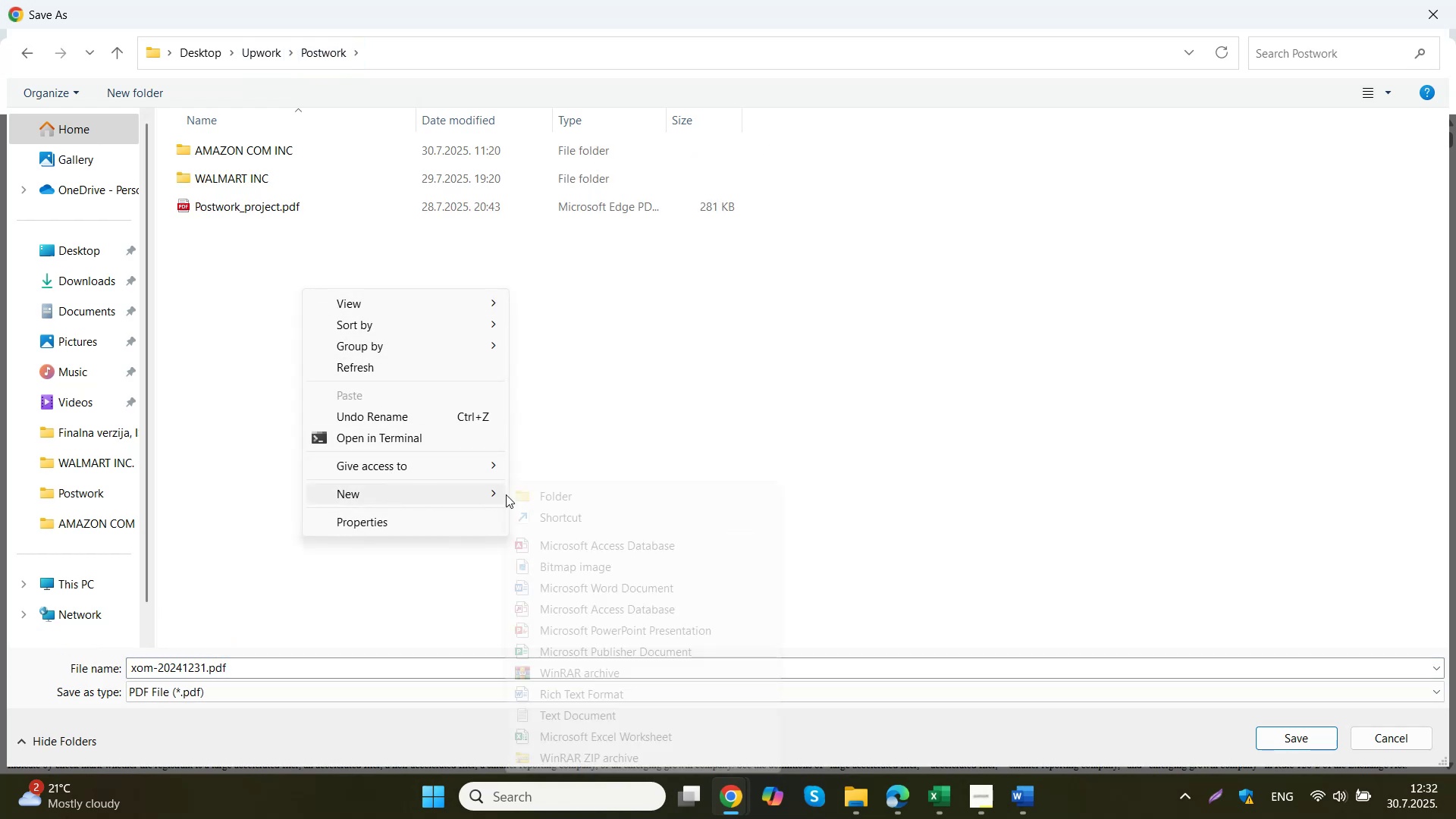 
left_click([582, 500])
 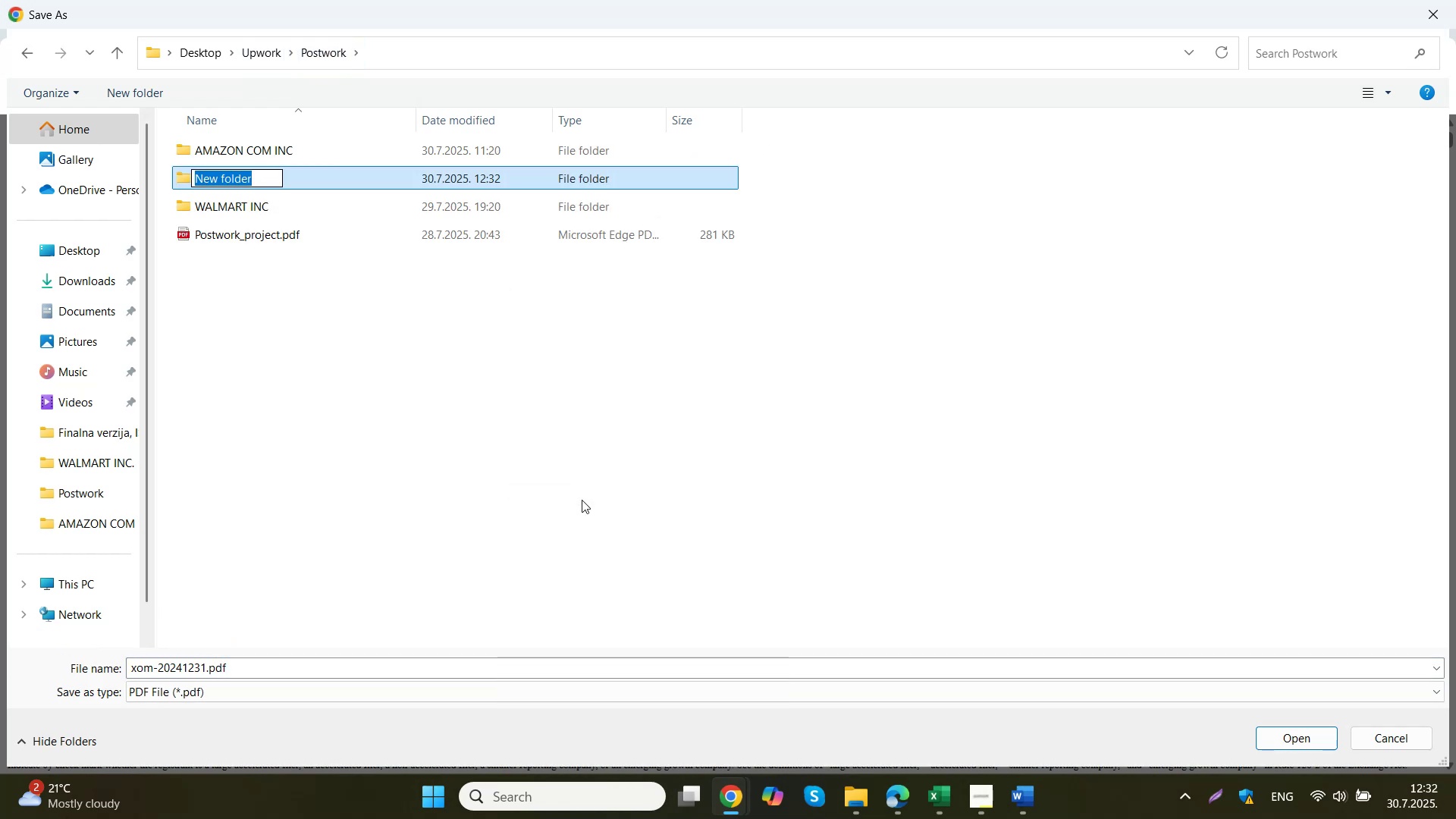 
key(Control+V)
 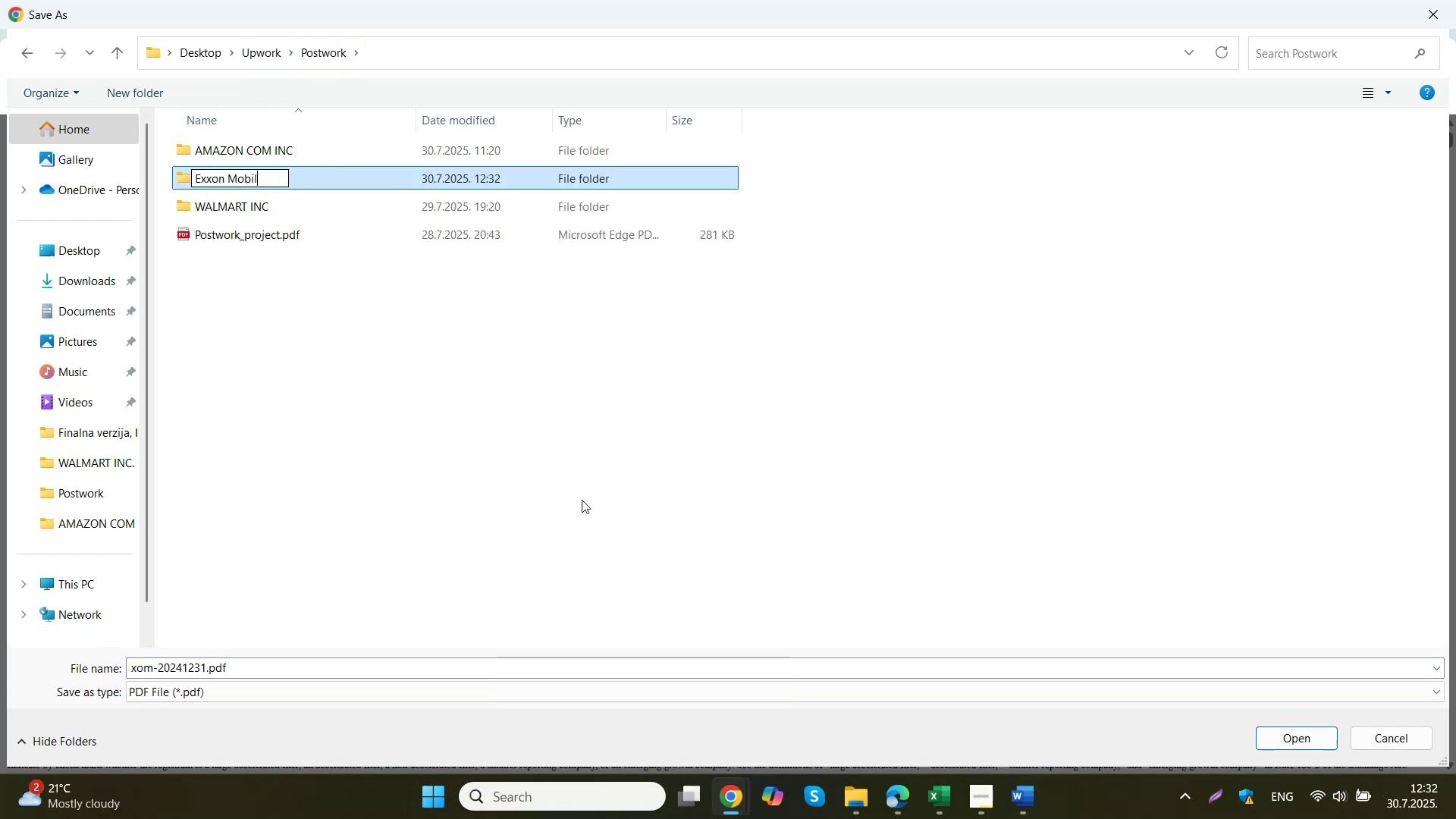 
left_click([581, 499])
 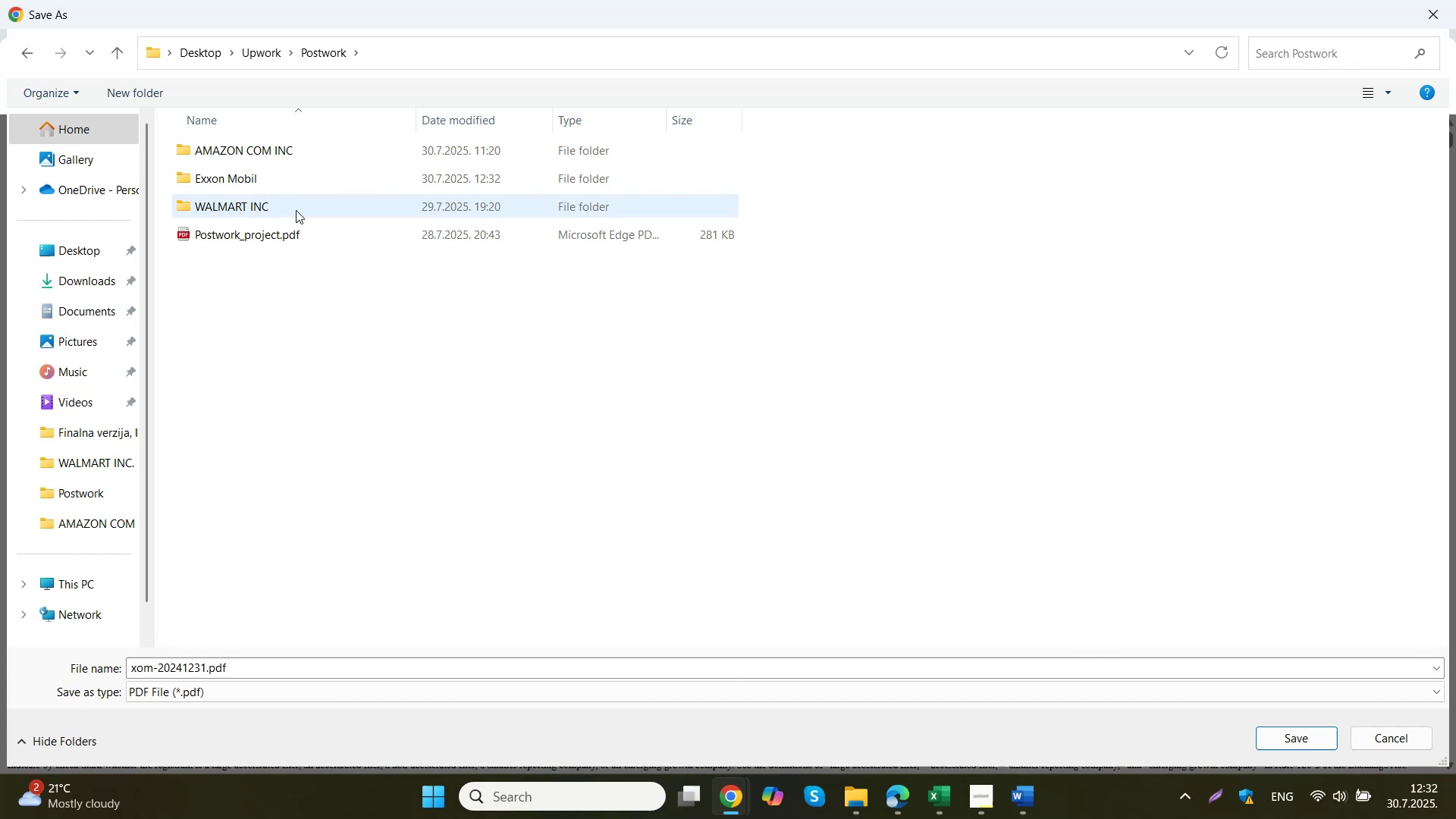 
double_click([260, 184])
 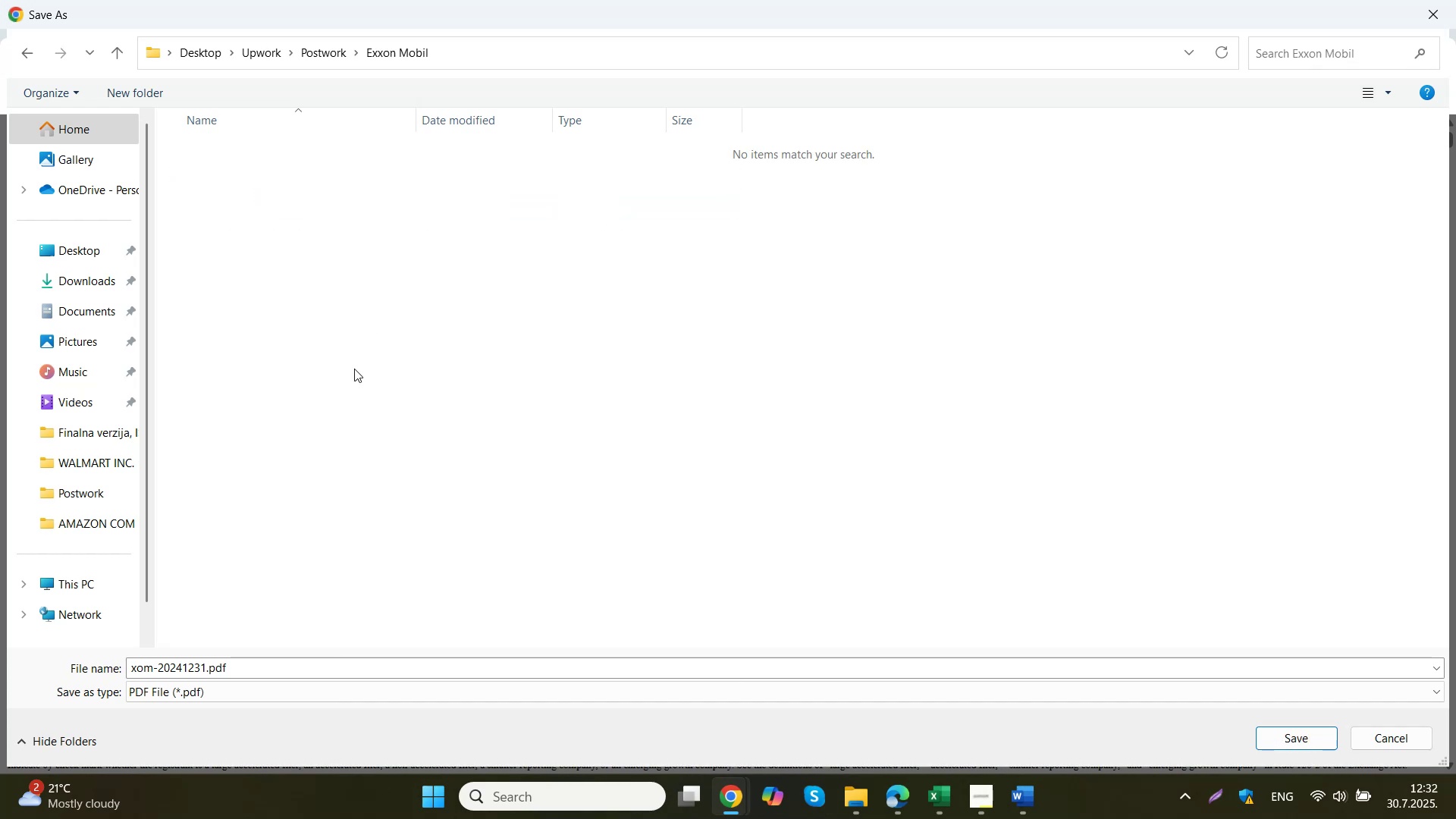 
double_click([221, 673])
 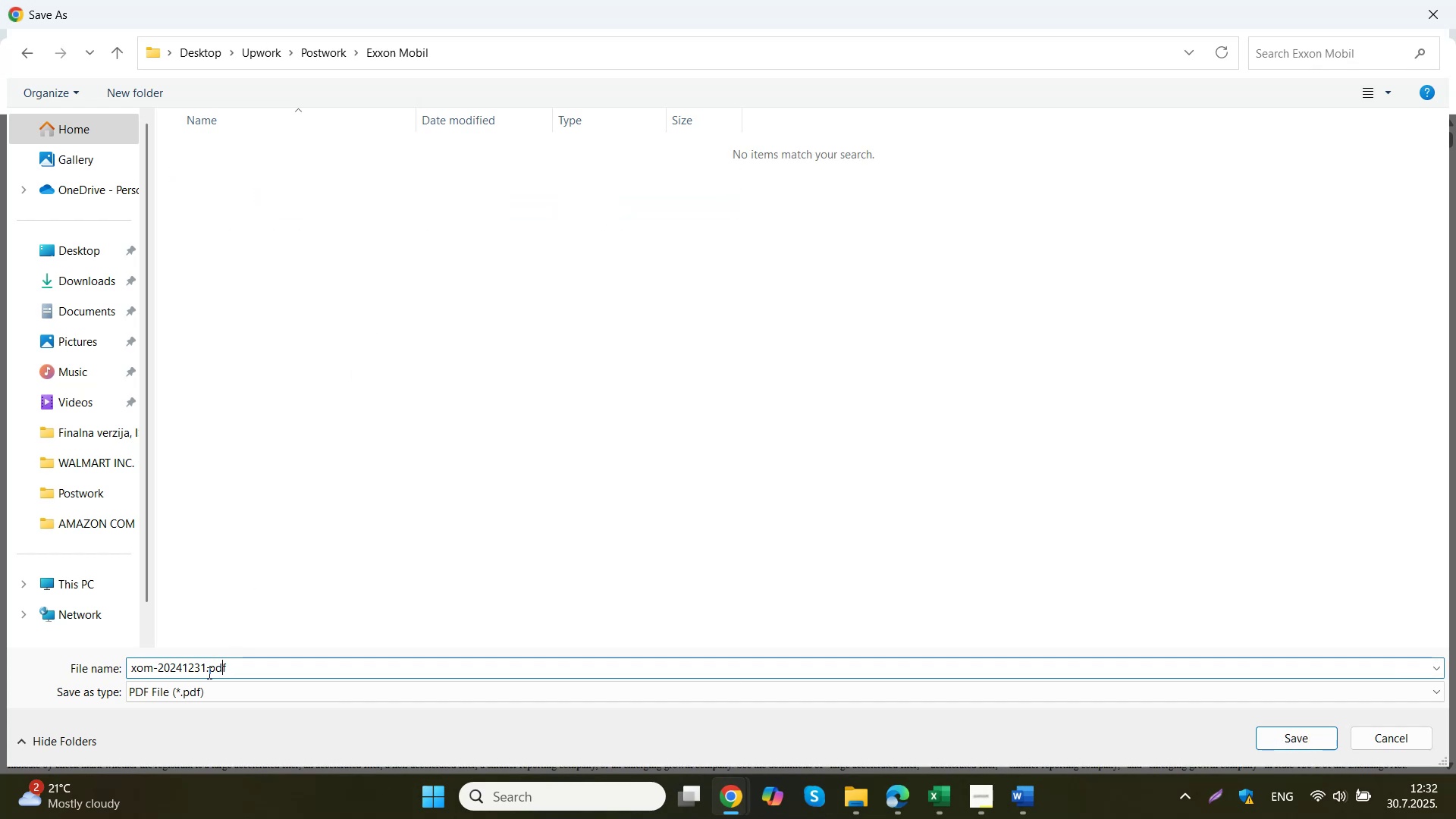 
left_click_drag(start_coordinate=[203, 670], to_coordinate=[128, 673])
 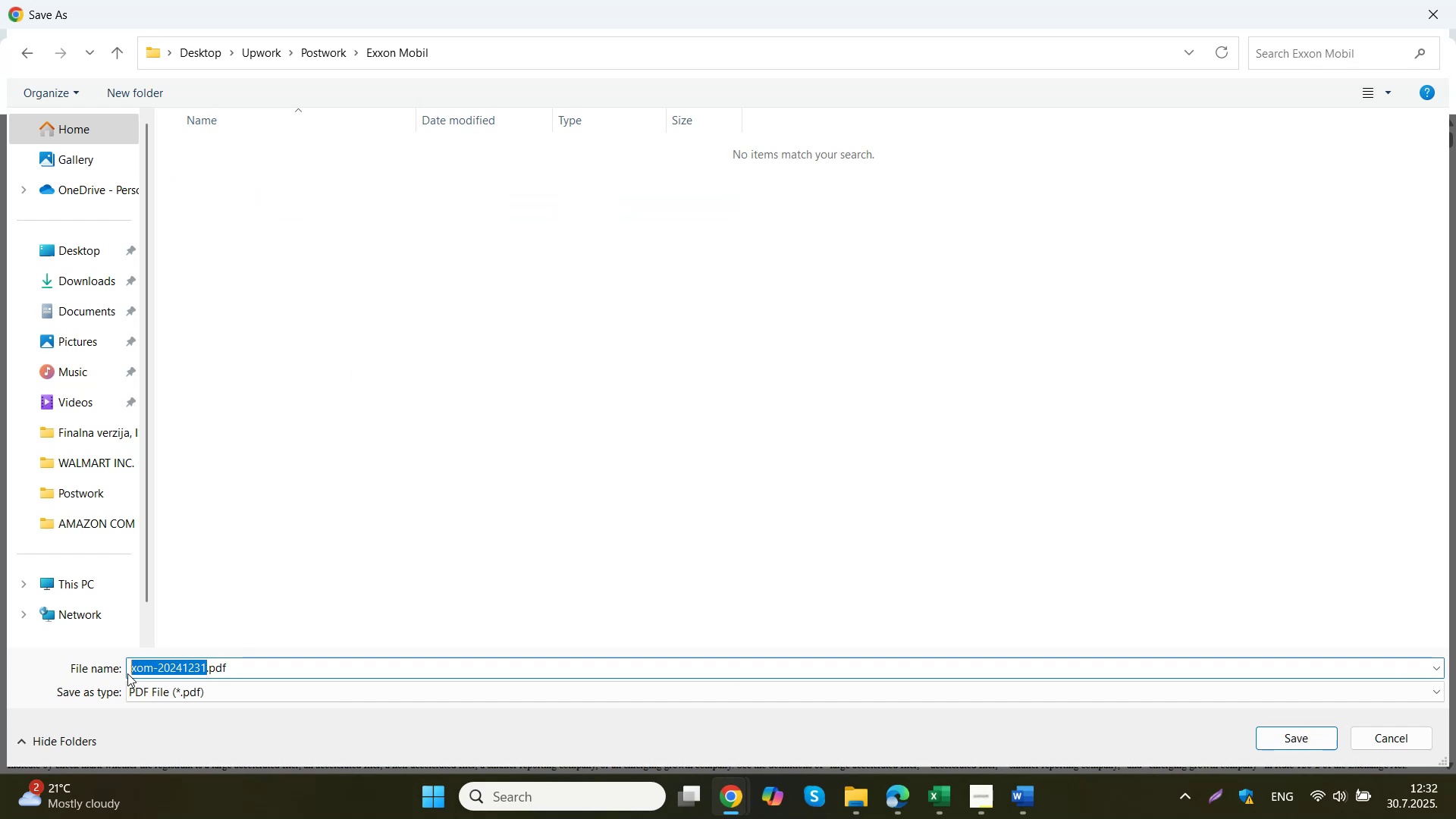 
right_click([149, 663])
 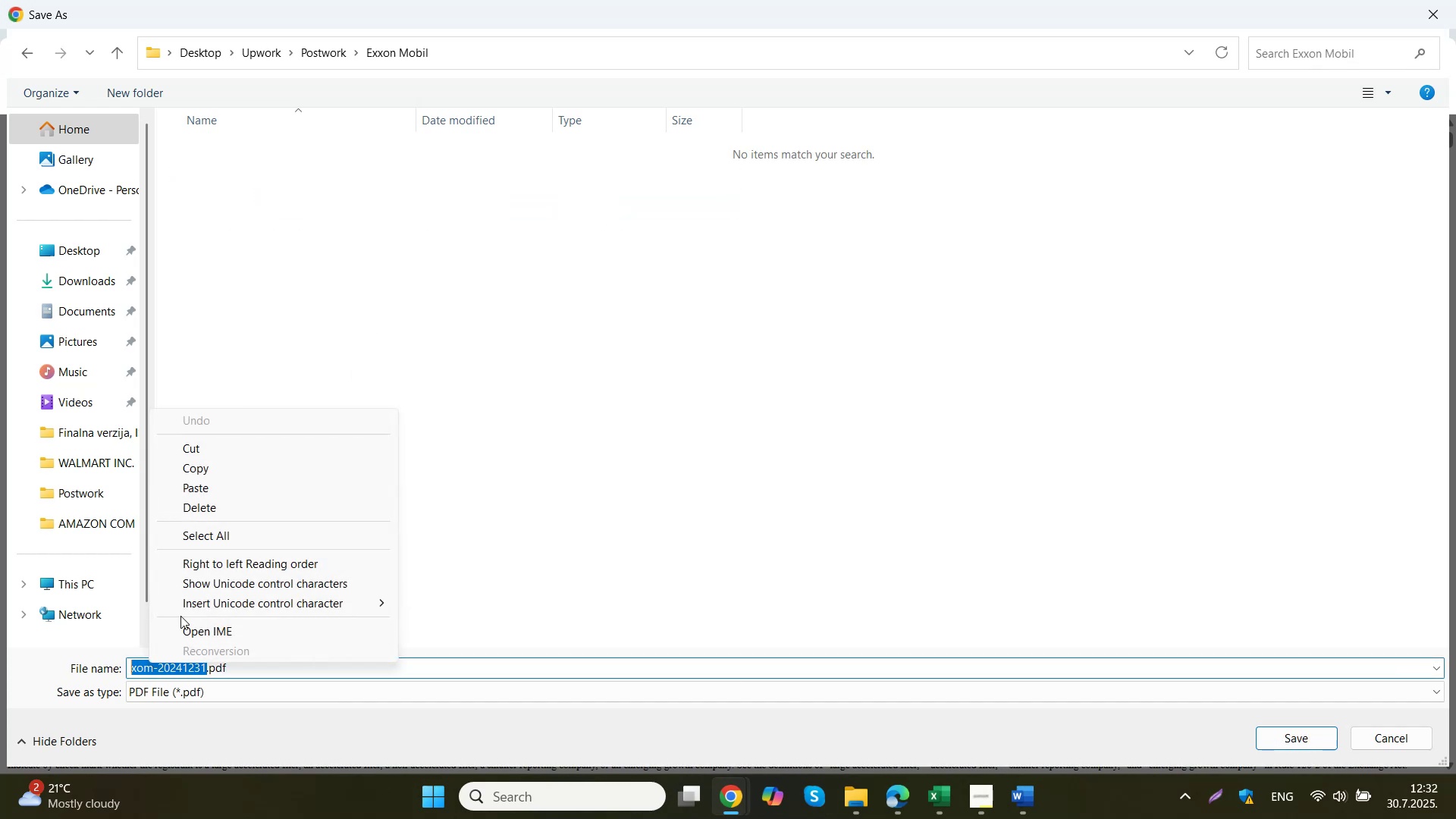 
left_click([218, 488])
 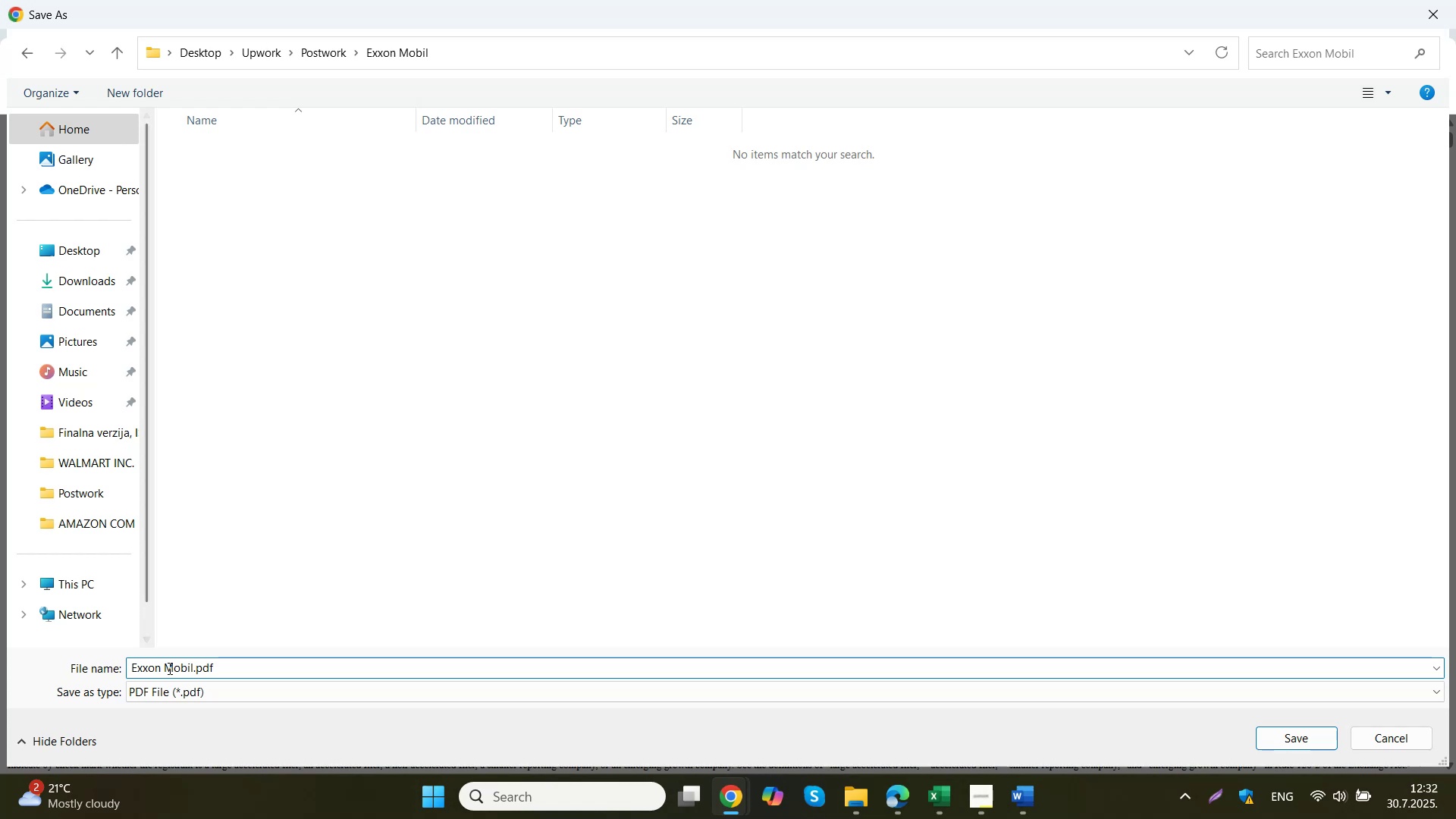 
left_click([162, 670])
 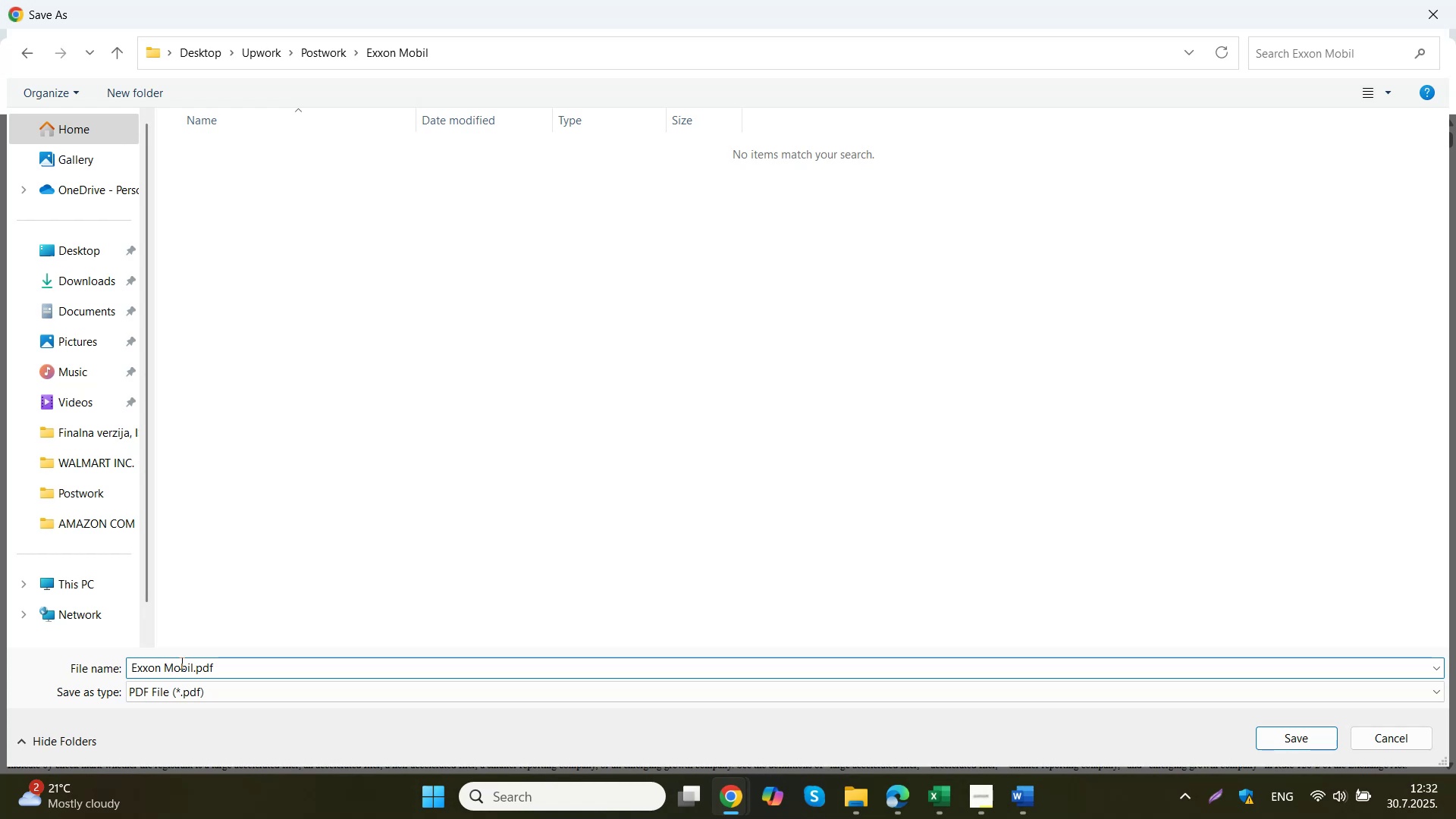 
key(Backspace)
 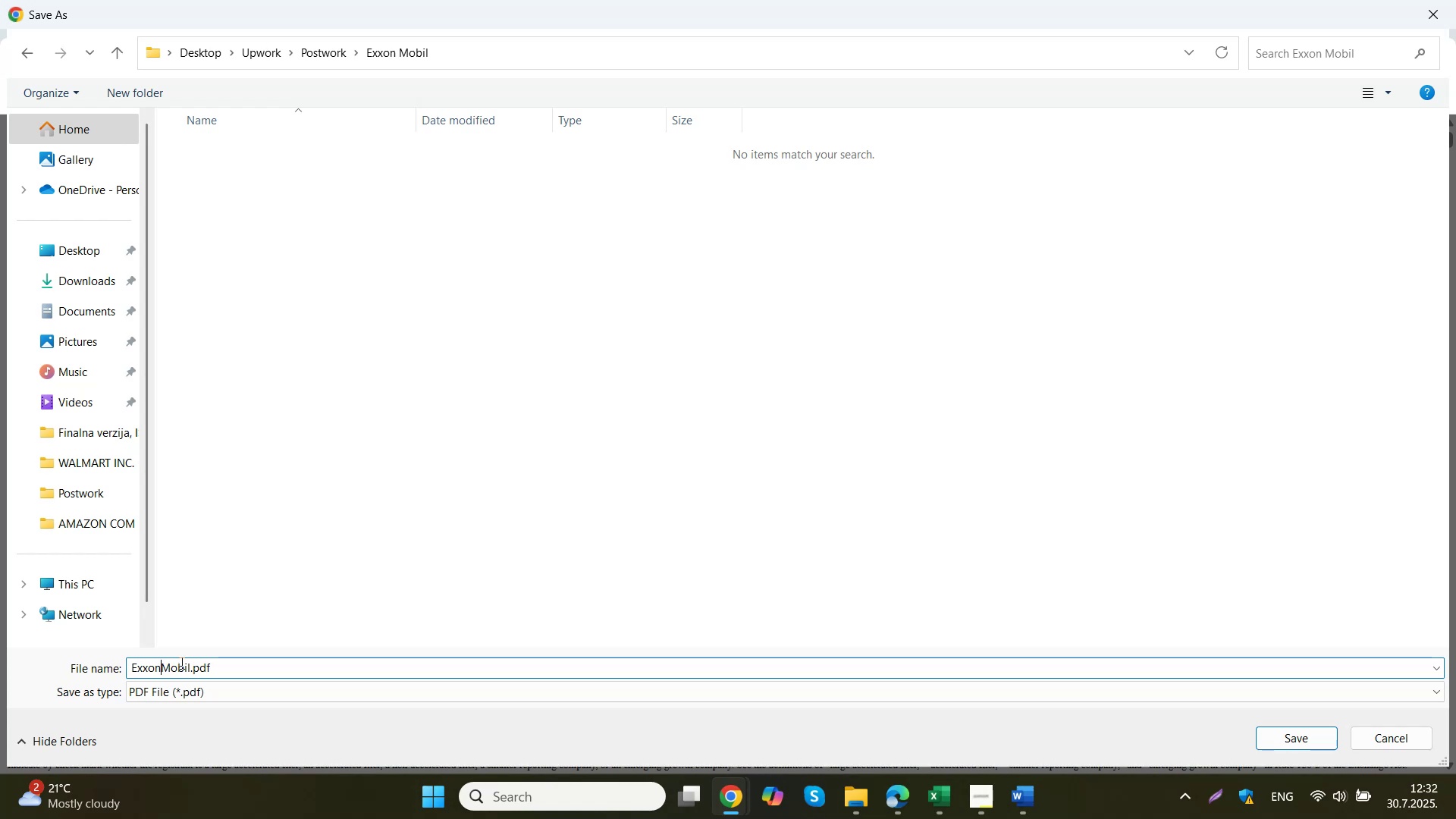 
key(Shift+Minus)
 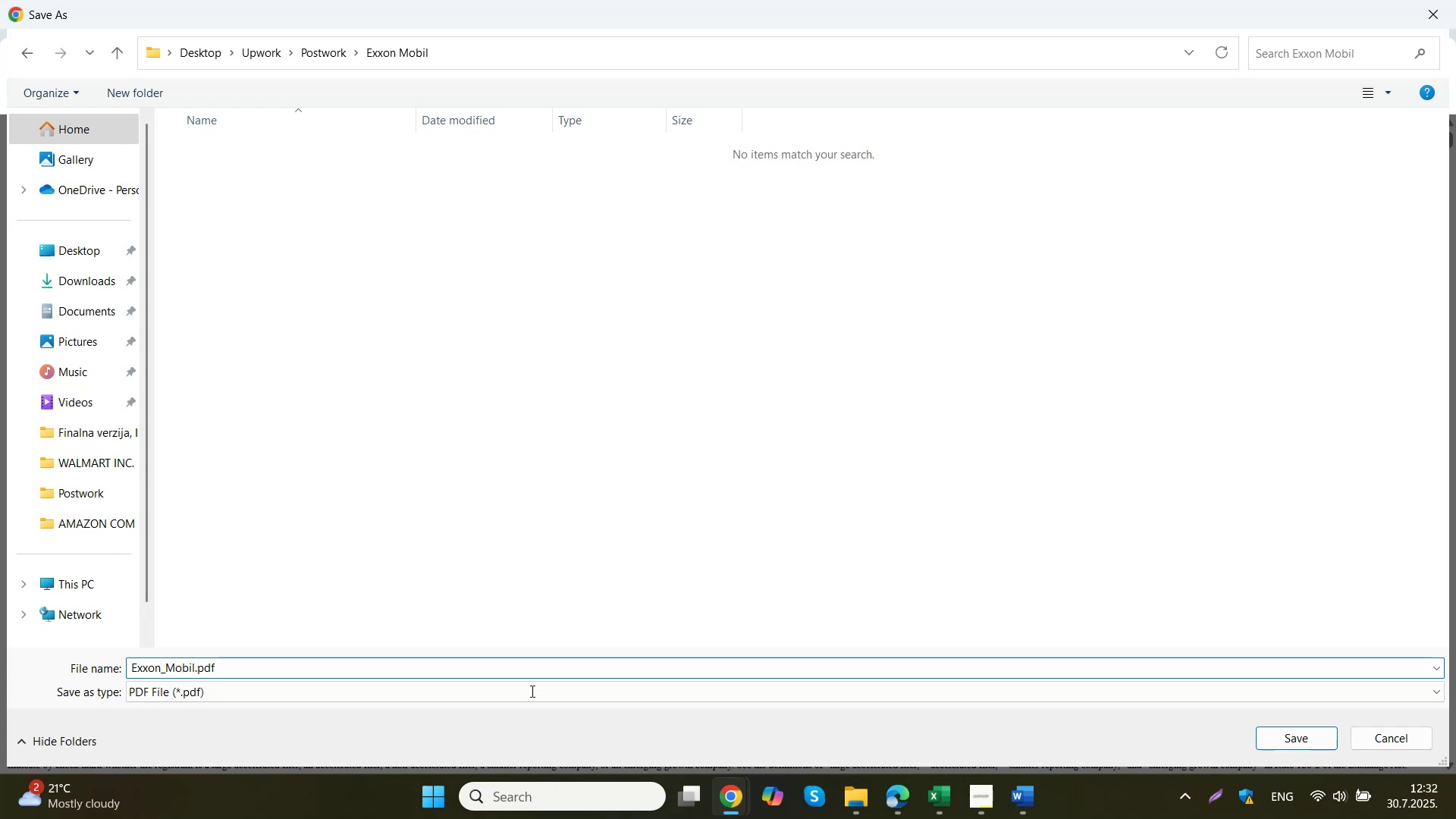 
mouse_move([704, 779])
 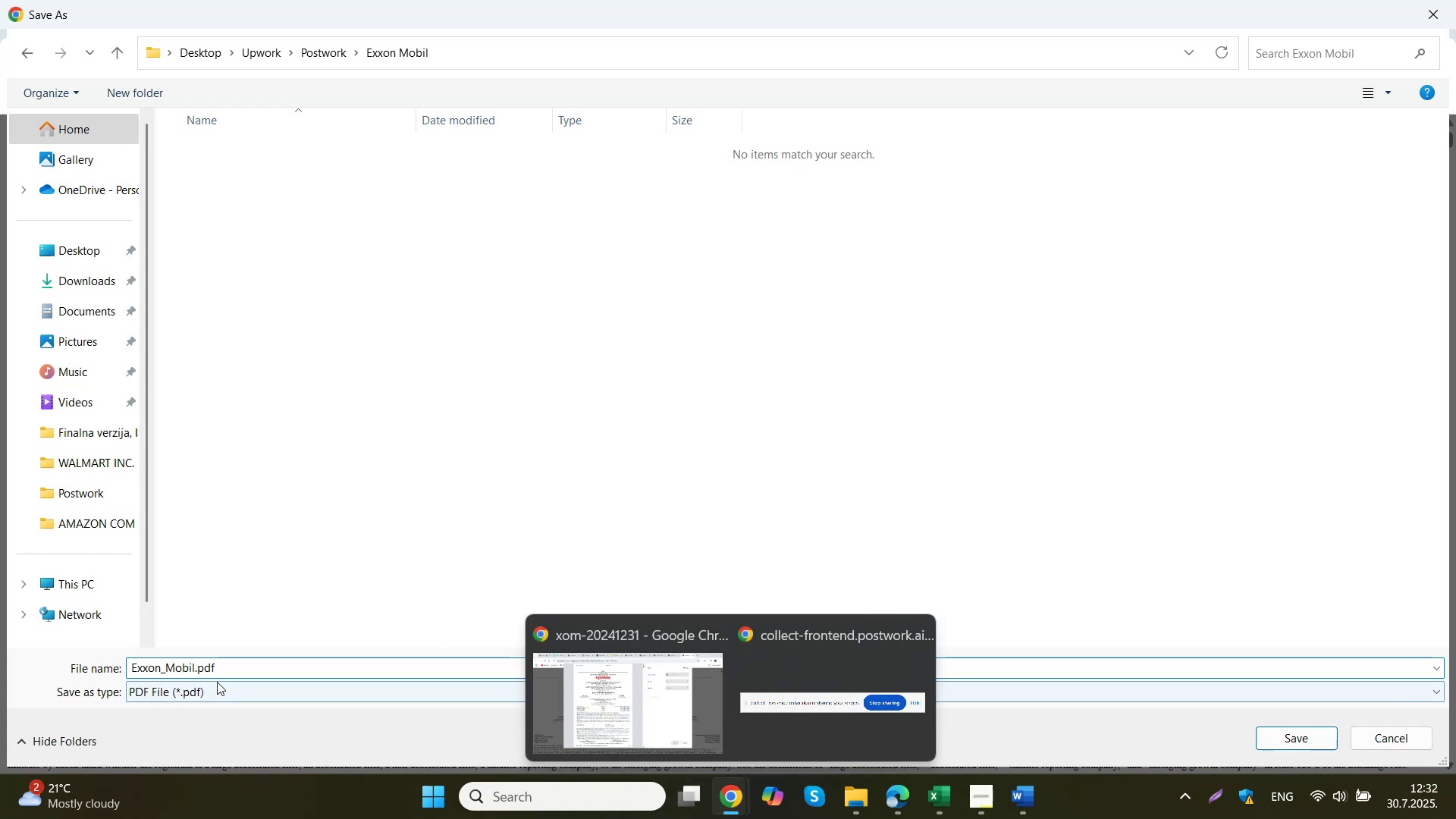 
left_click([194, 672])
 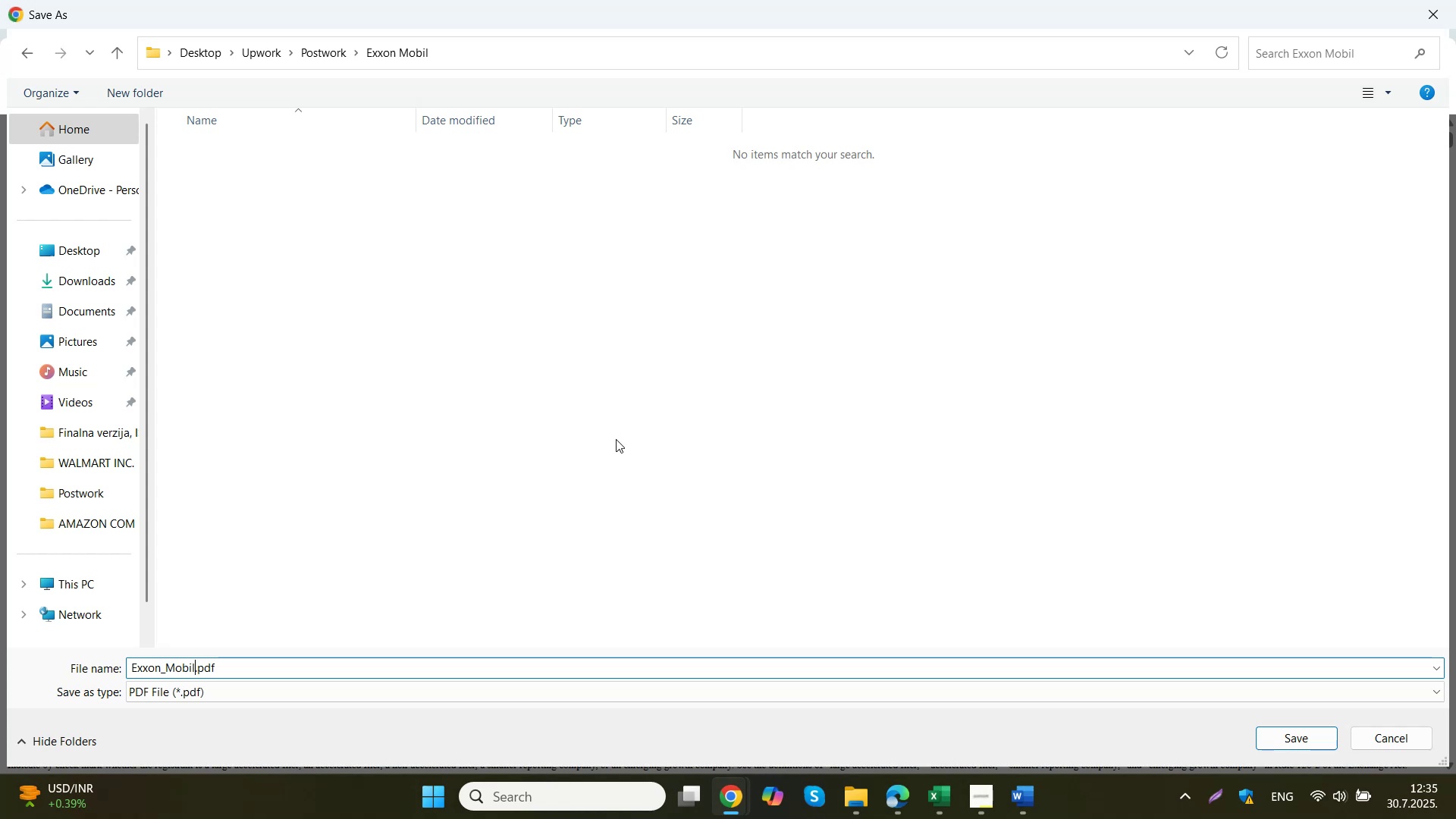 
wait(154.2)
 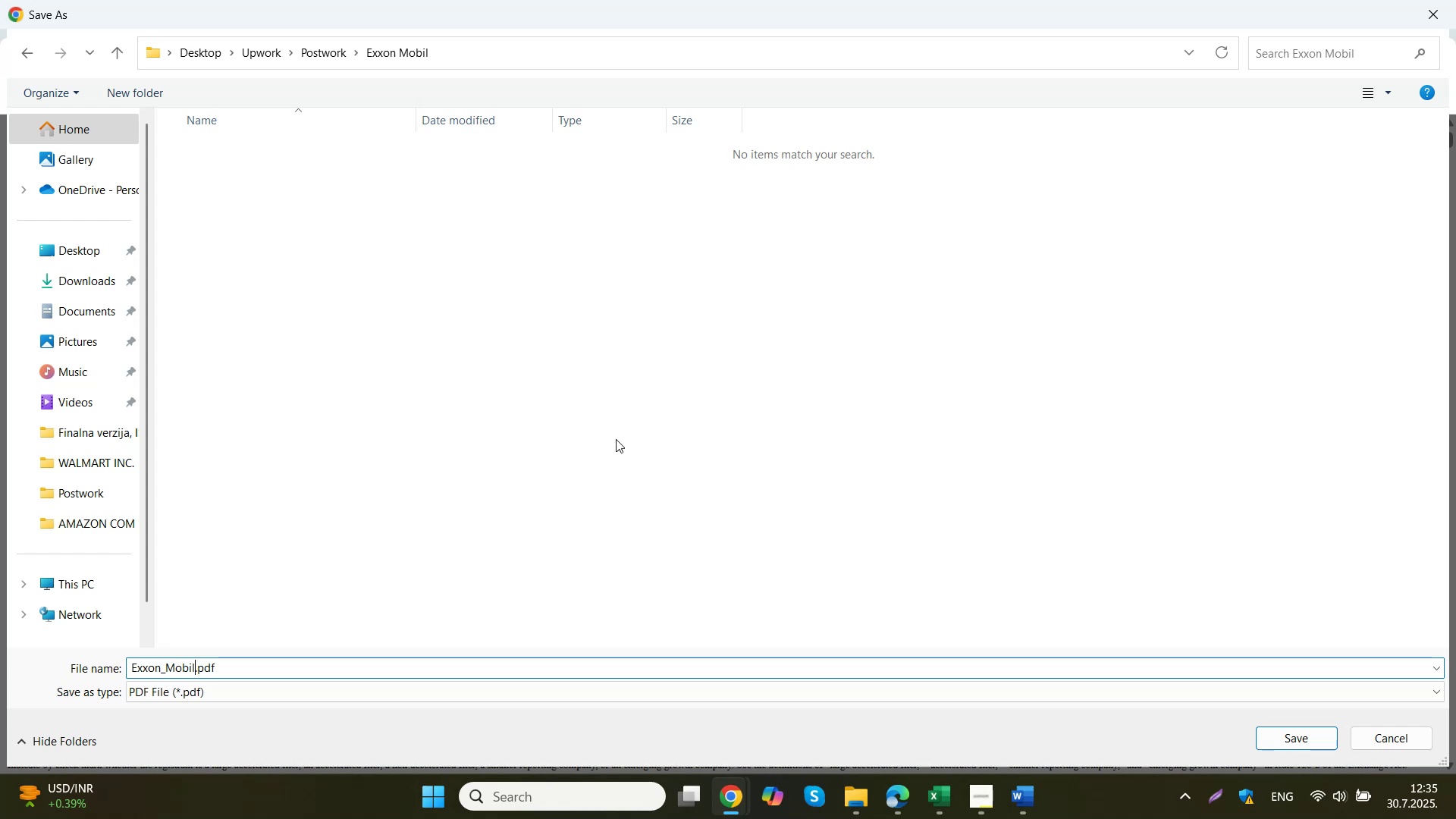 
key(Shift+Minus)
 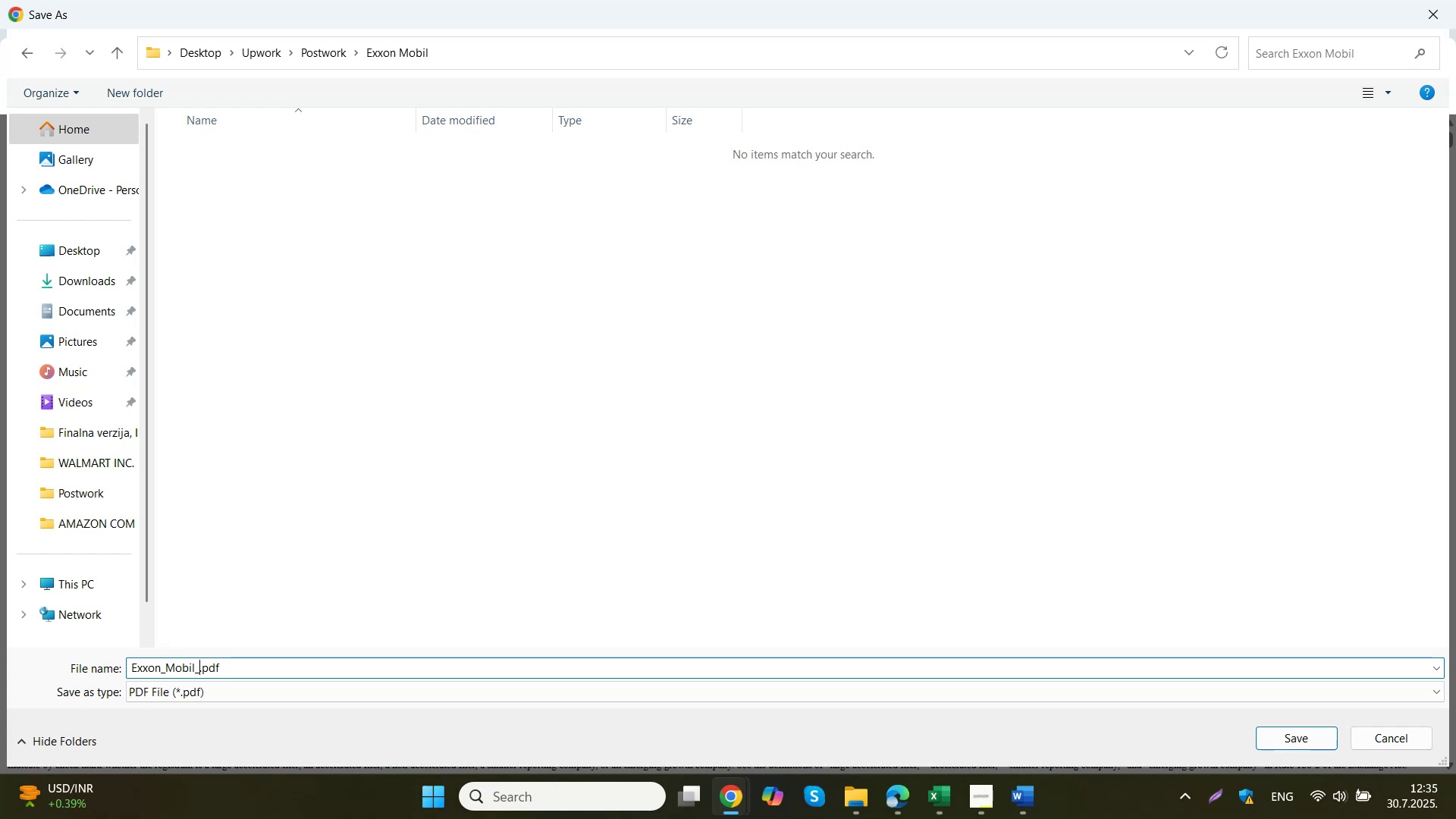 
key(Numpad1)
 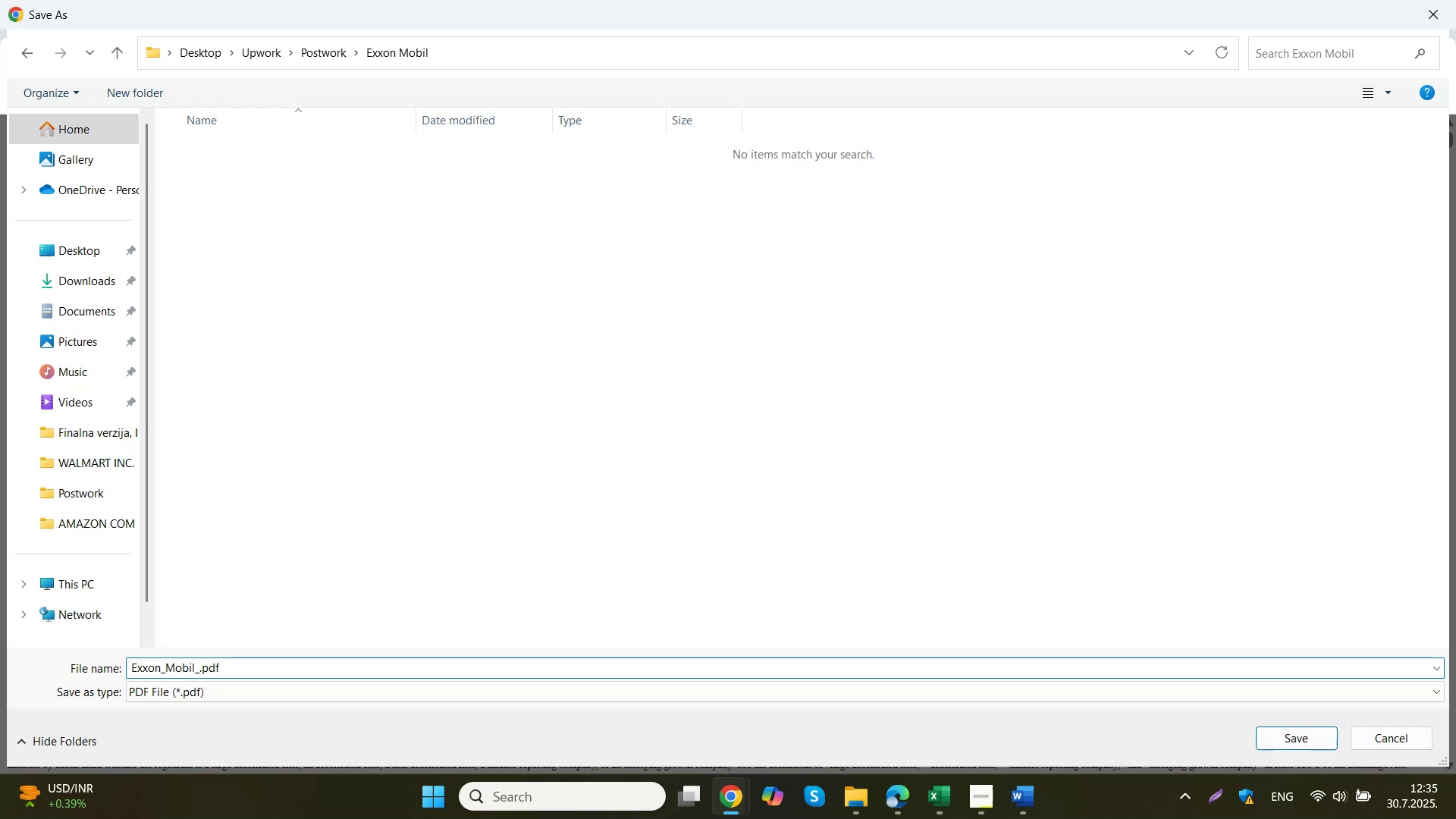 
key(Numpad0)
 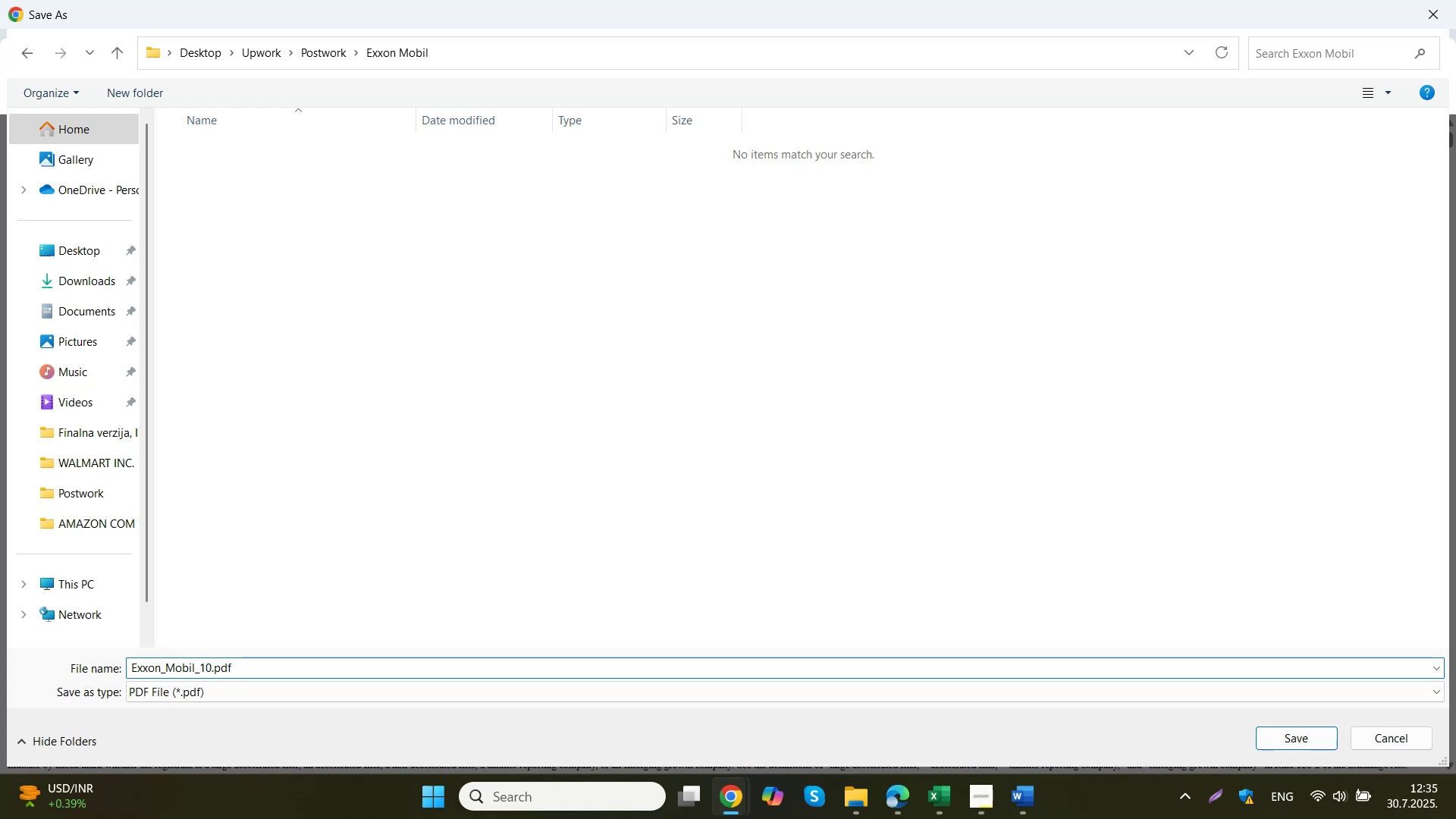 
key(Shift+K)
 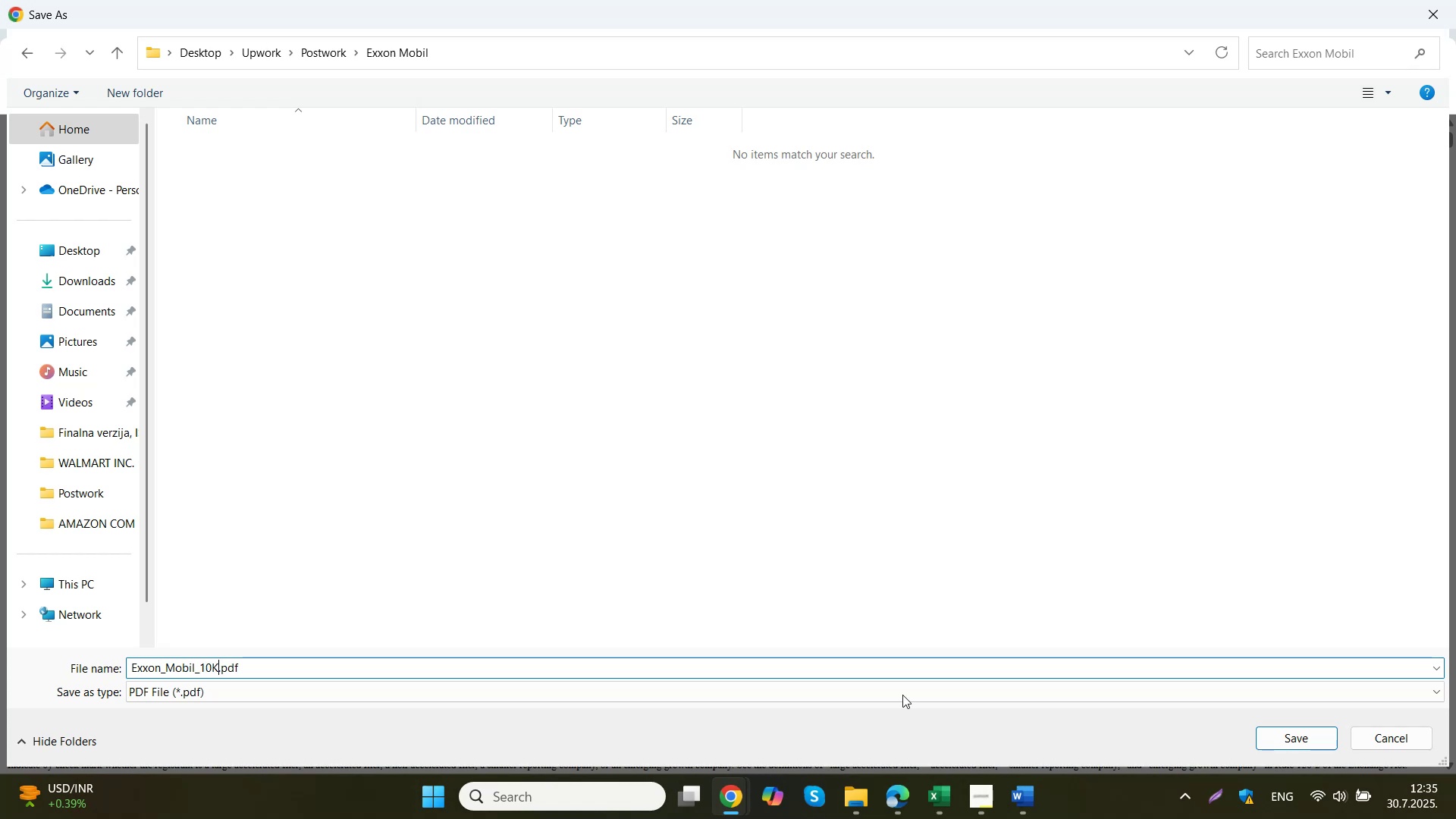 
left_click([1285, 746])
 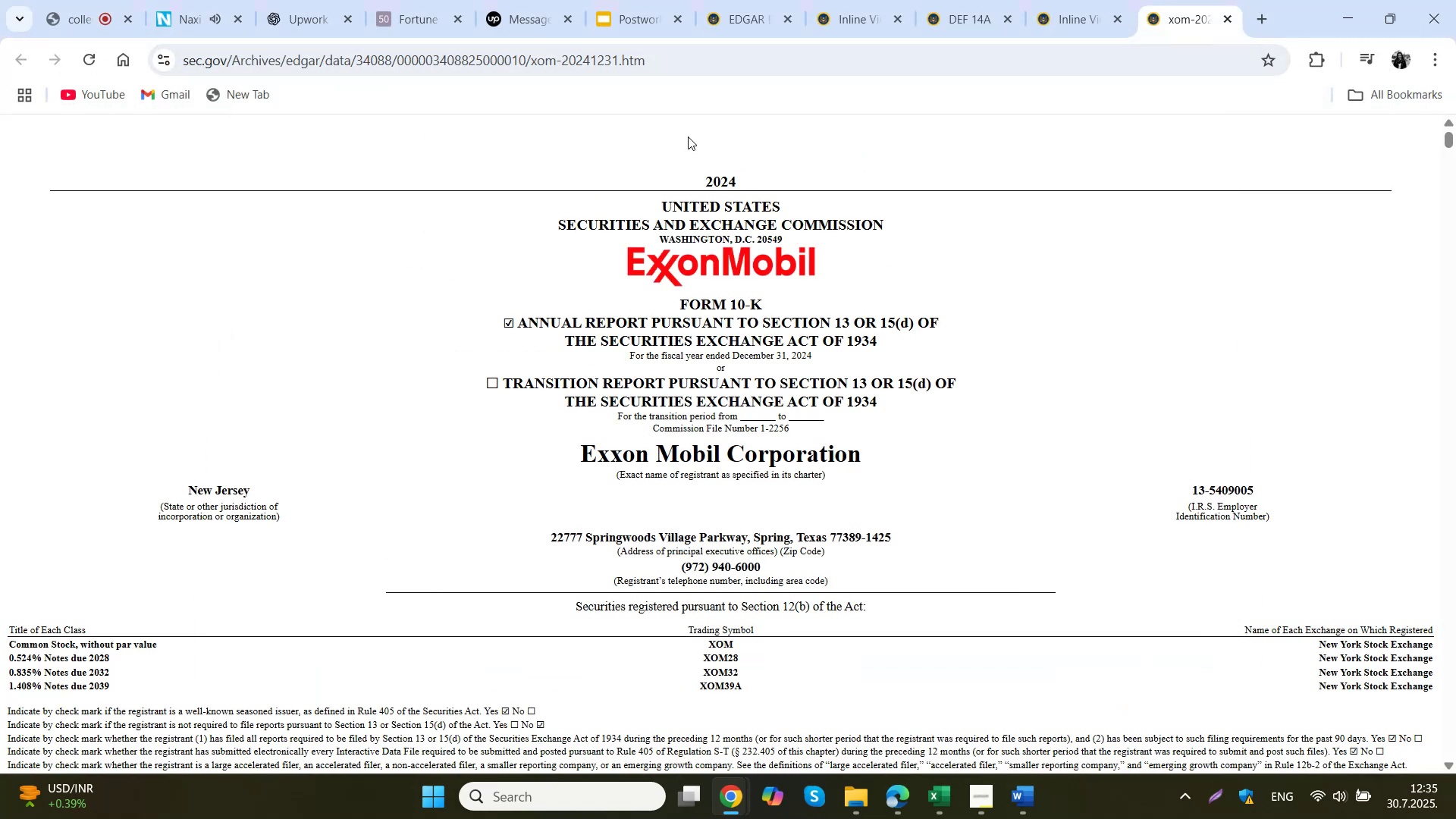 
left_click([724, 0])
 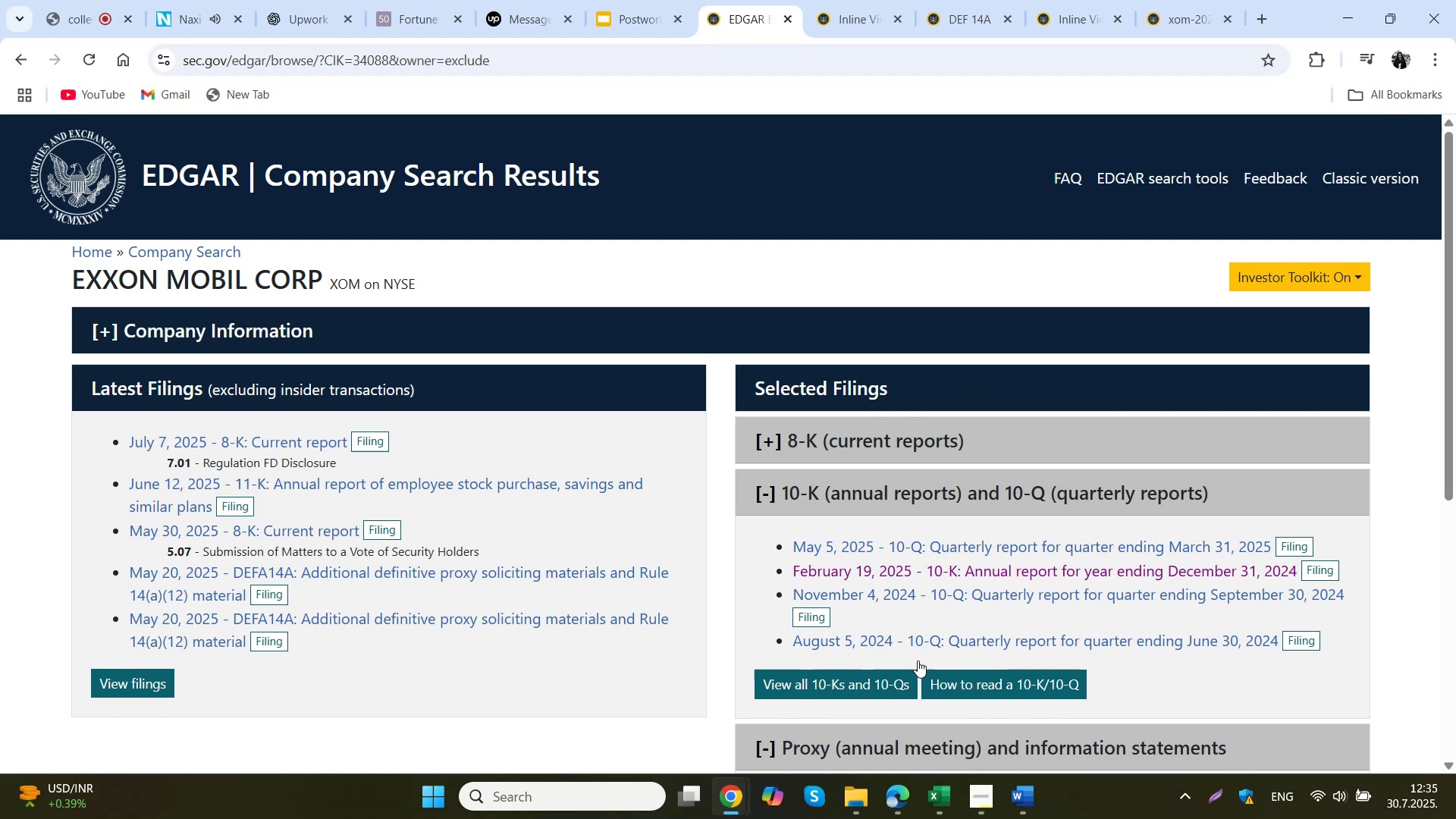 
left_click([858, 799])
 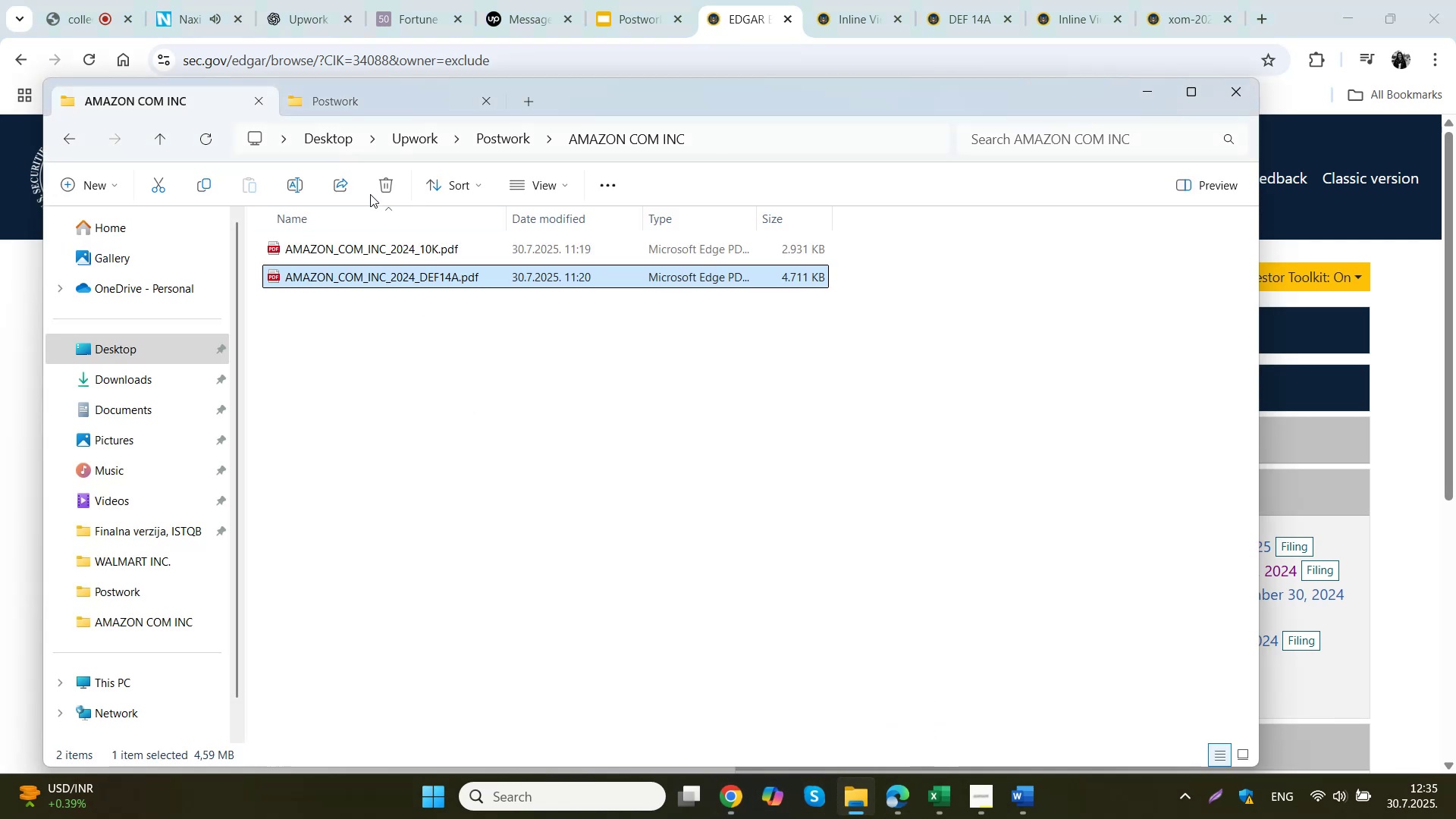 
left_click([507, 143])
 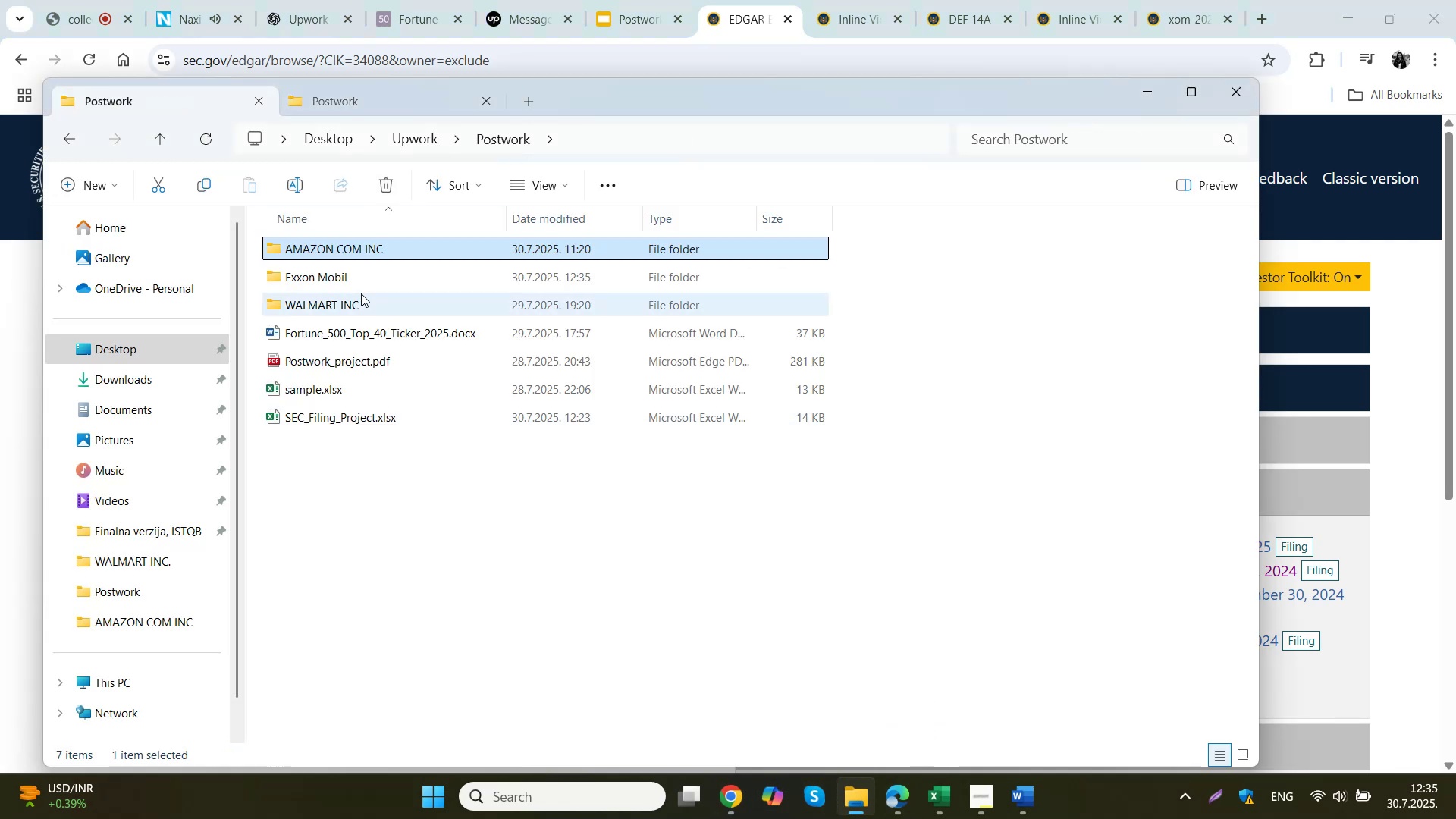 
double_click([357, 282])
 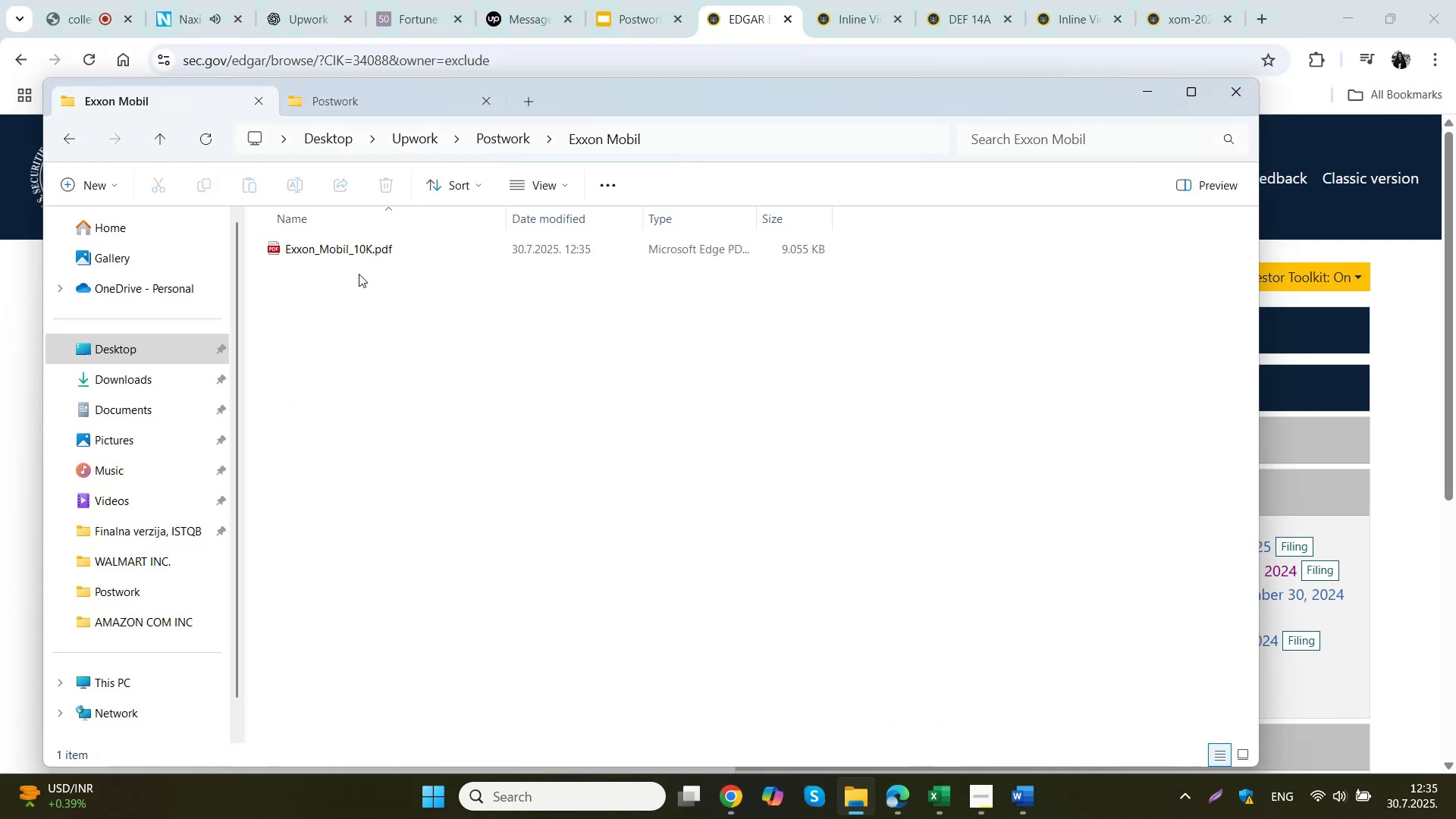 
right_click([362, 258])
 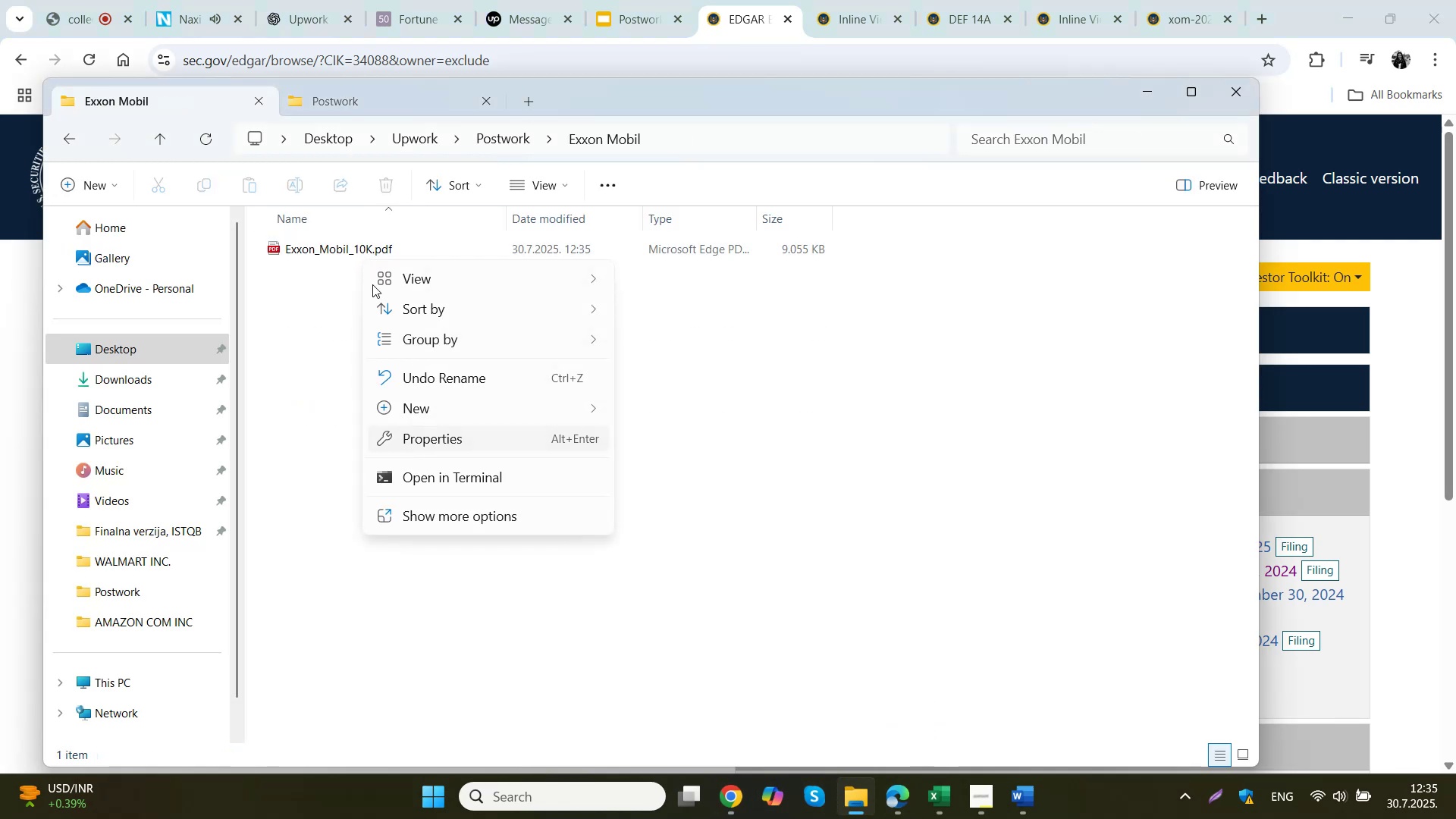 
left_click([320, 243])
 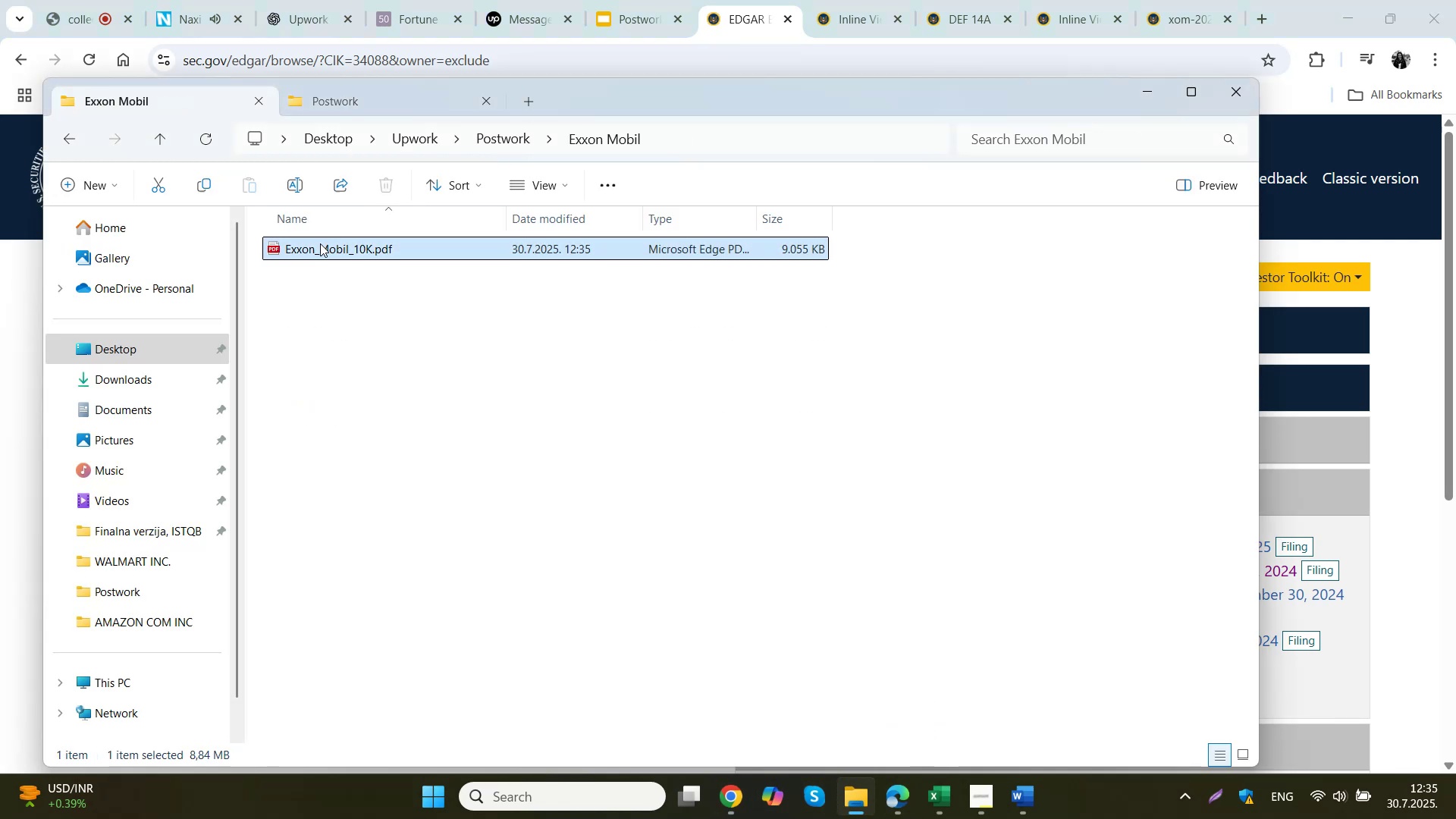 
right_click([320, 243])
 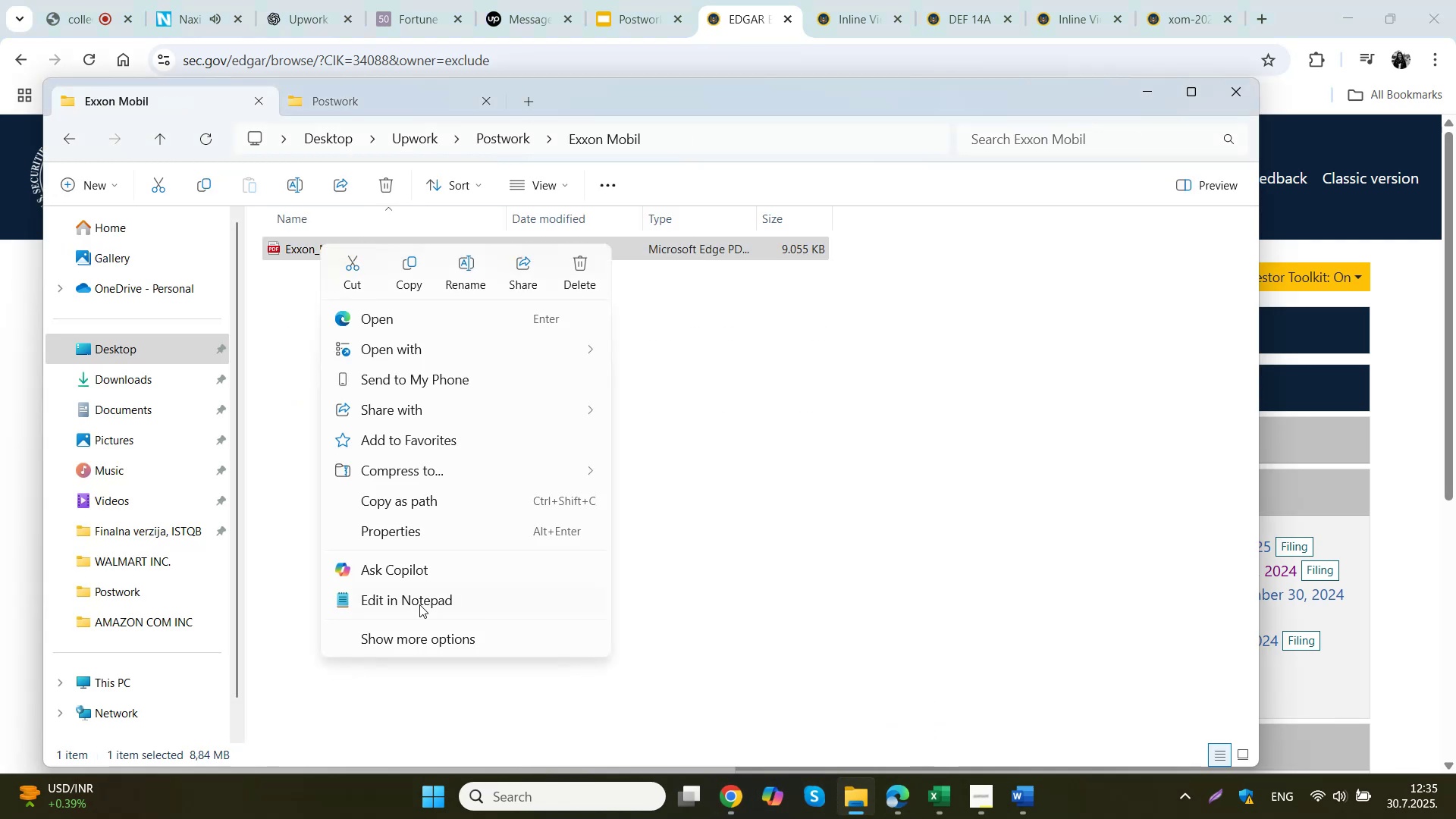 
left_click([418, 634])
 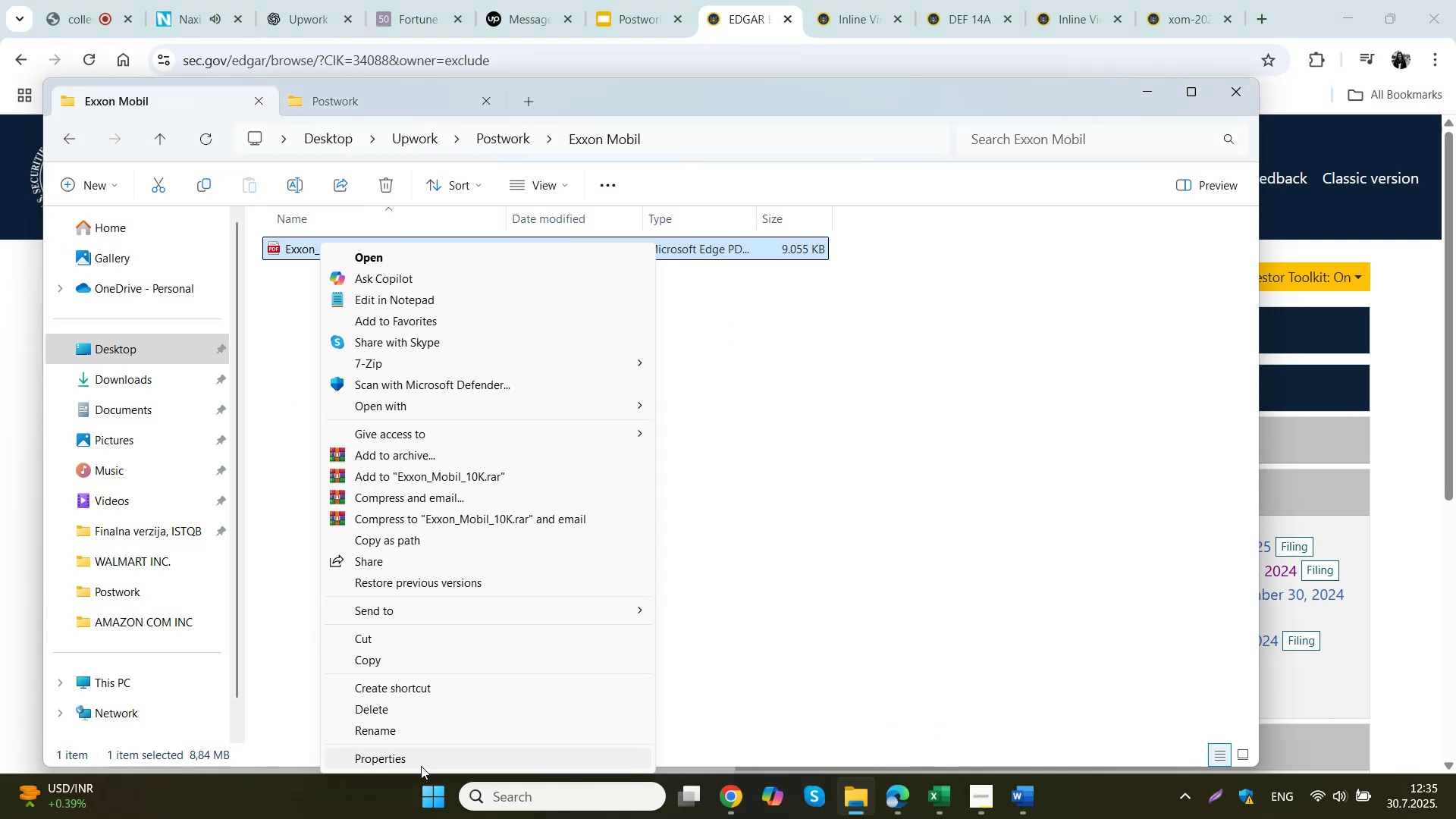 
left_click([427, 733])
 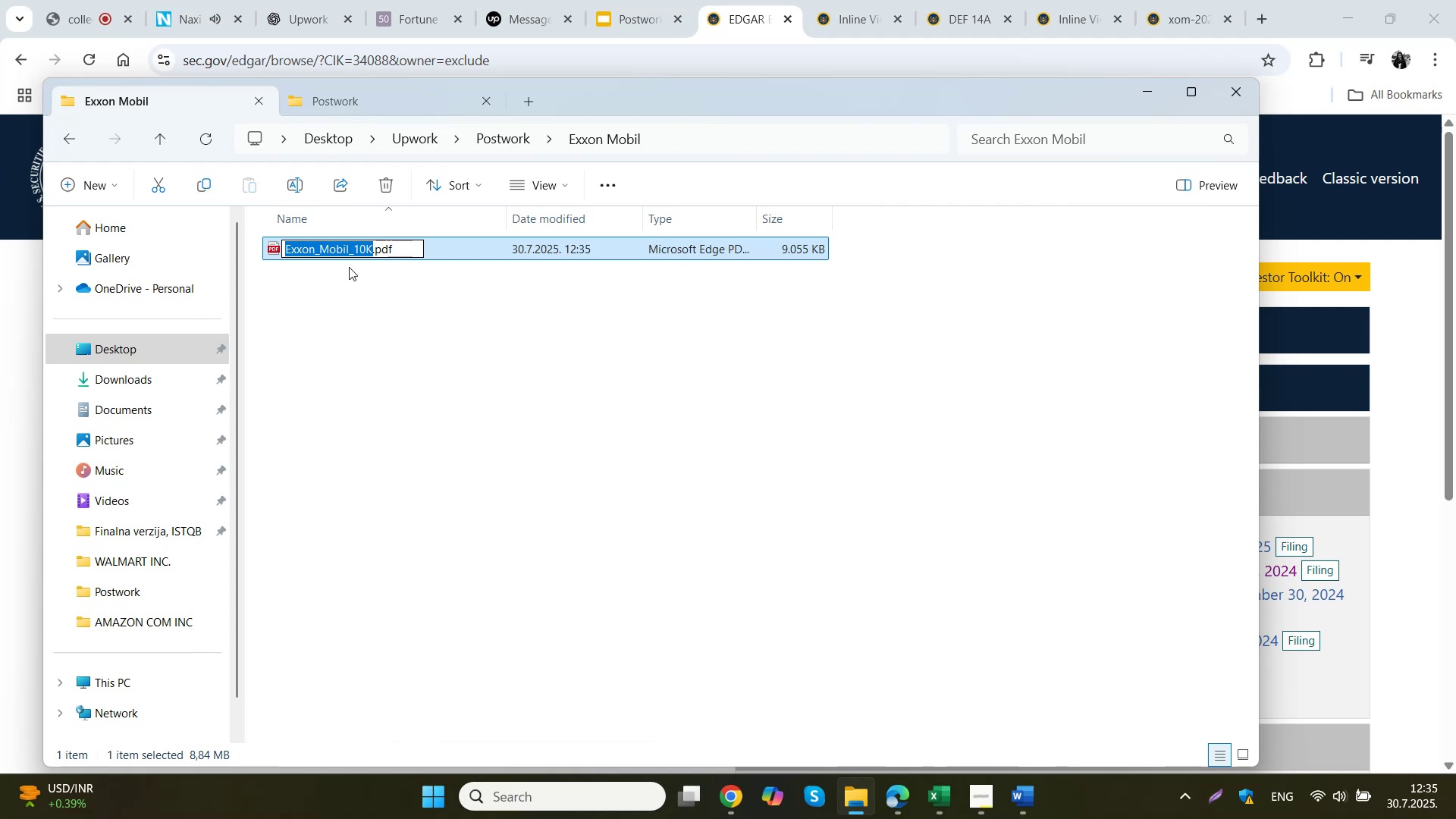 
left_click([354, 250])
 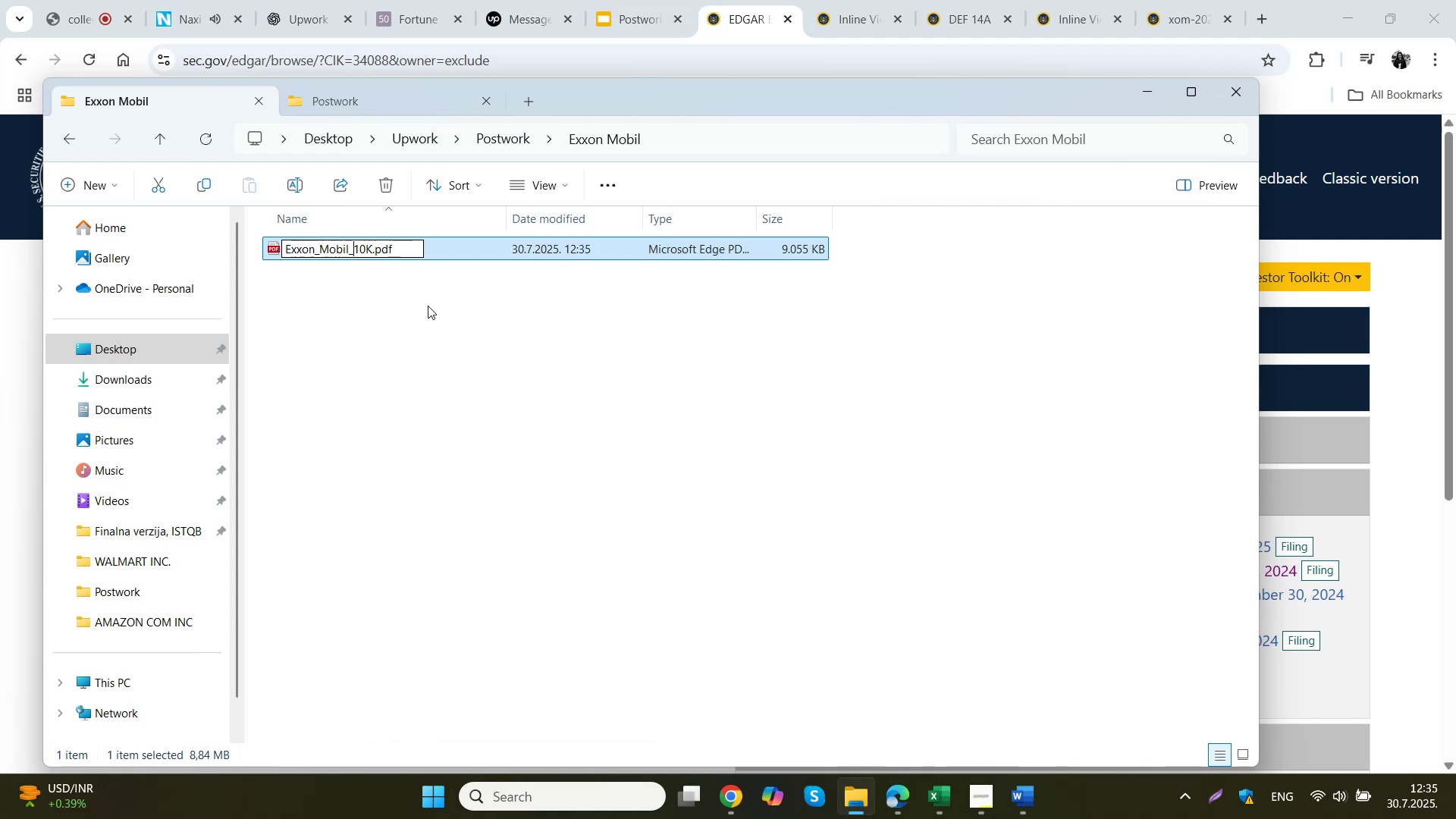 
key(Numpad2)
 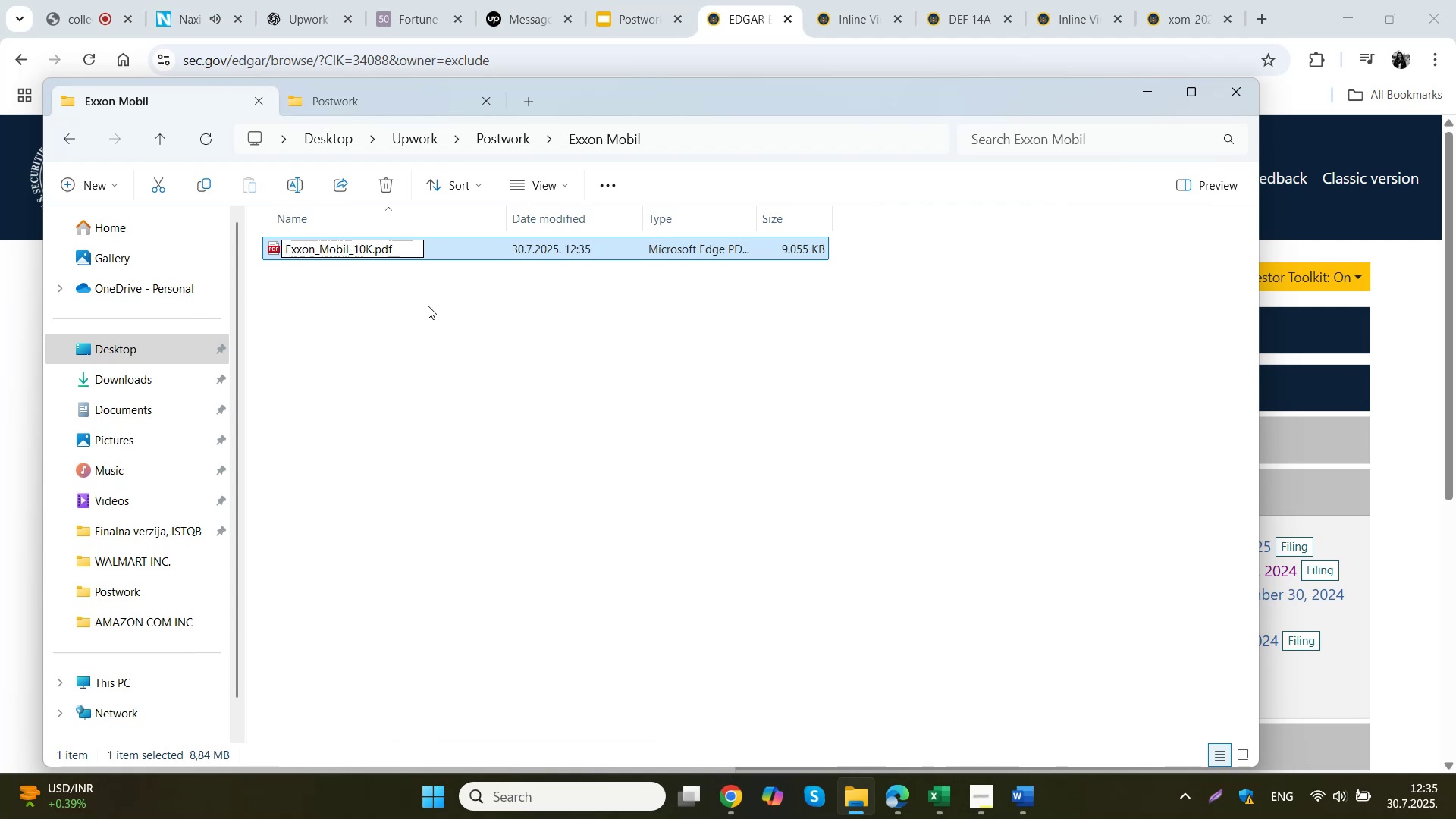 
key(Numpad0)
 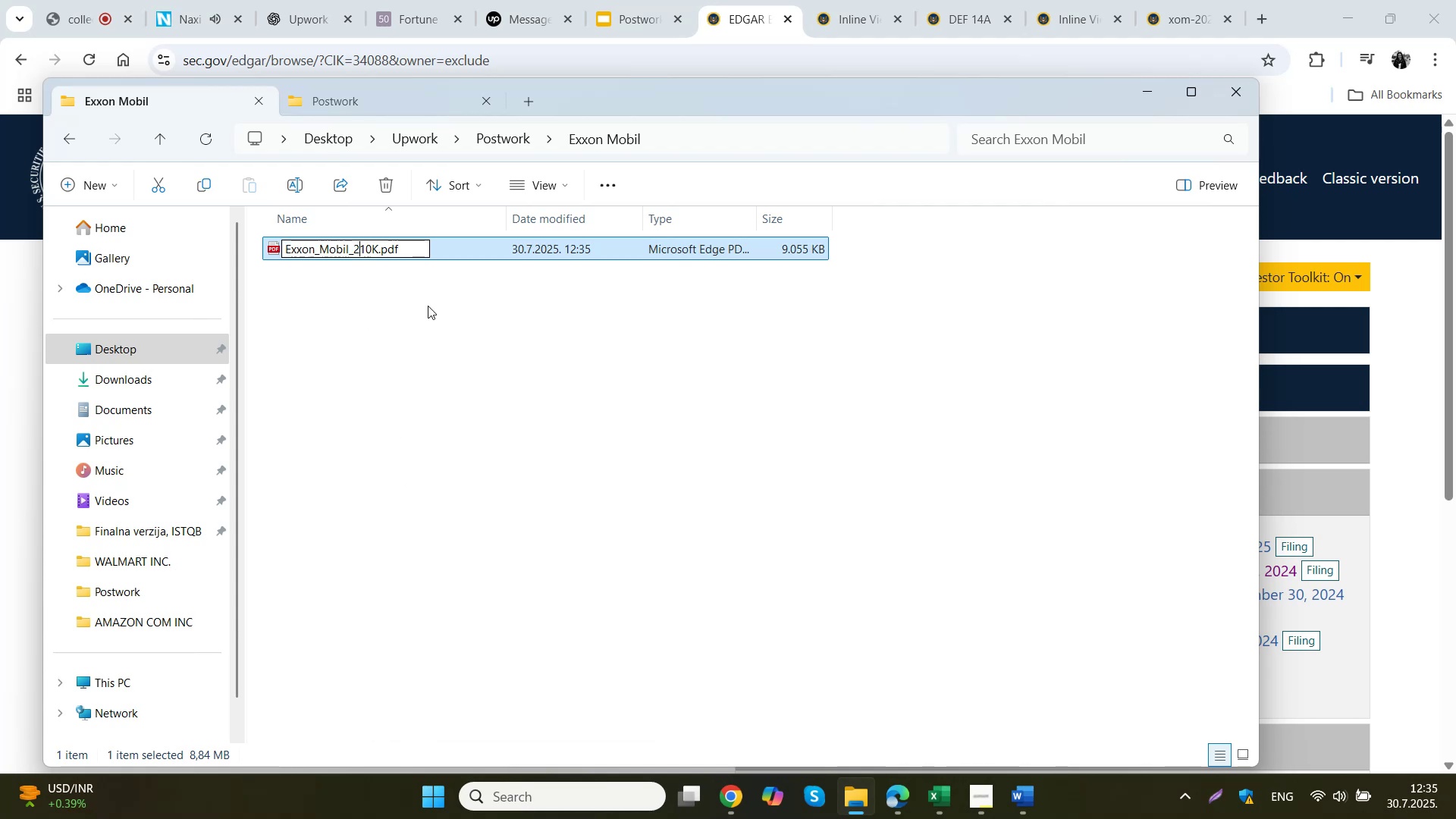 
key(Numpad2)
 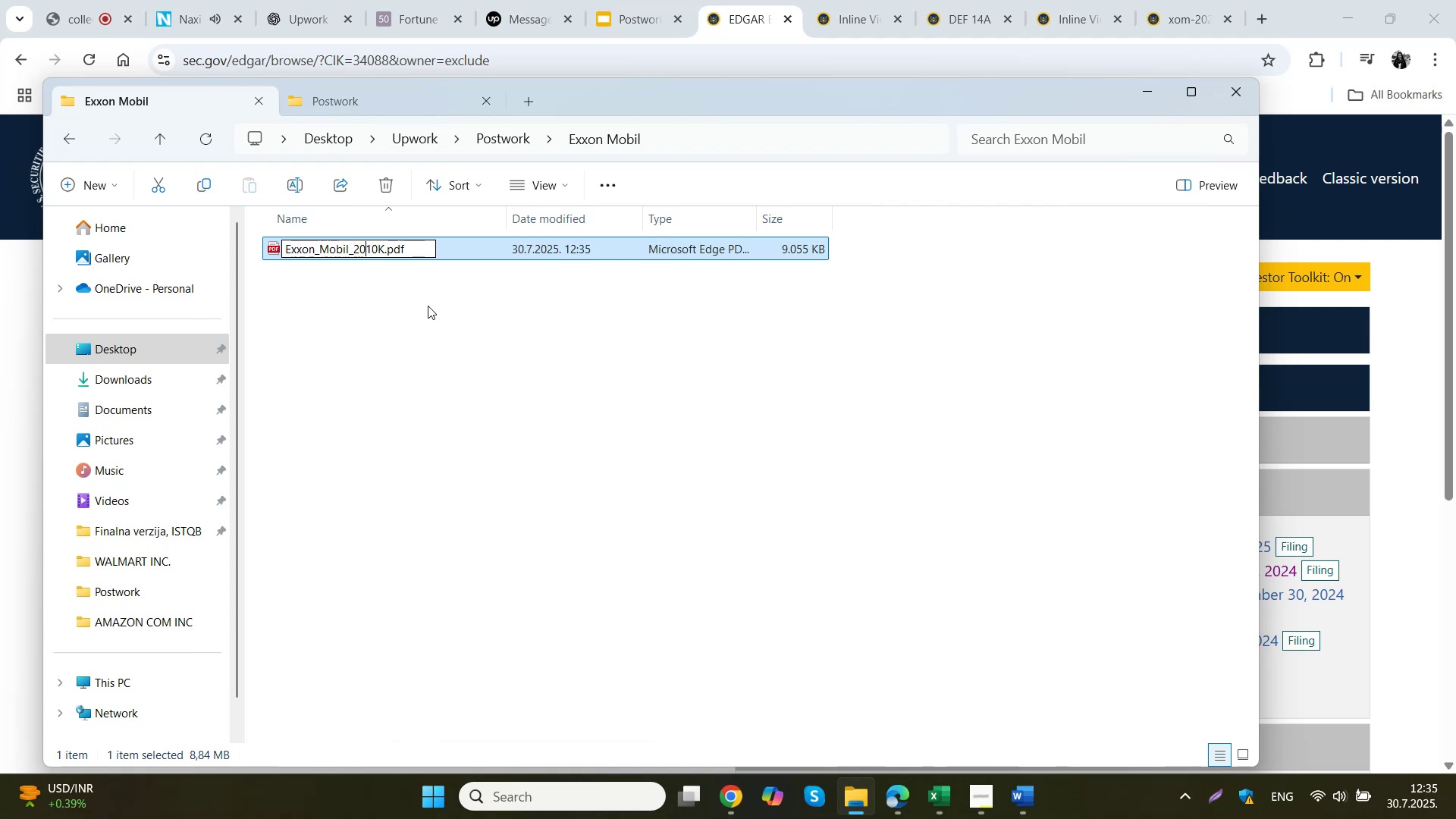 
key(Numpad4)
 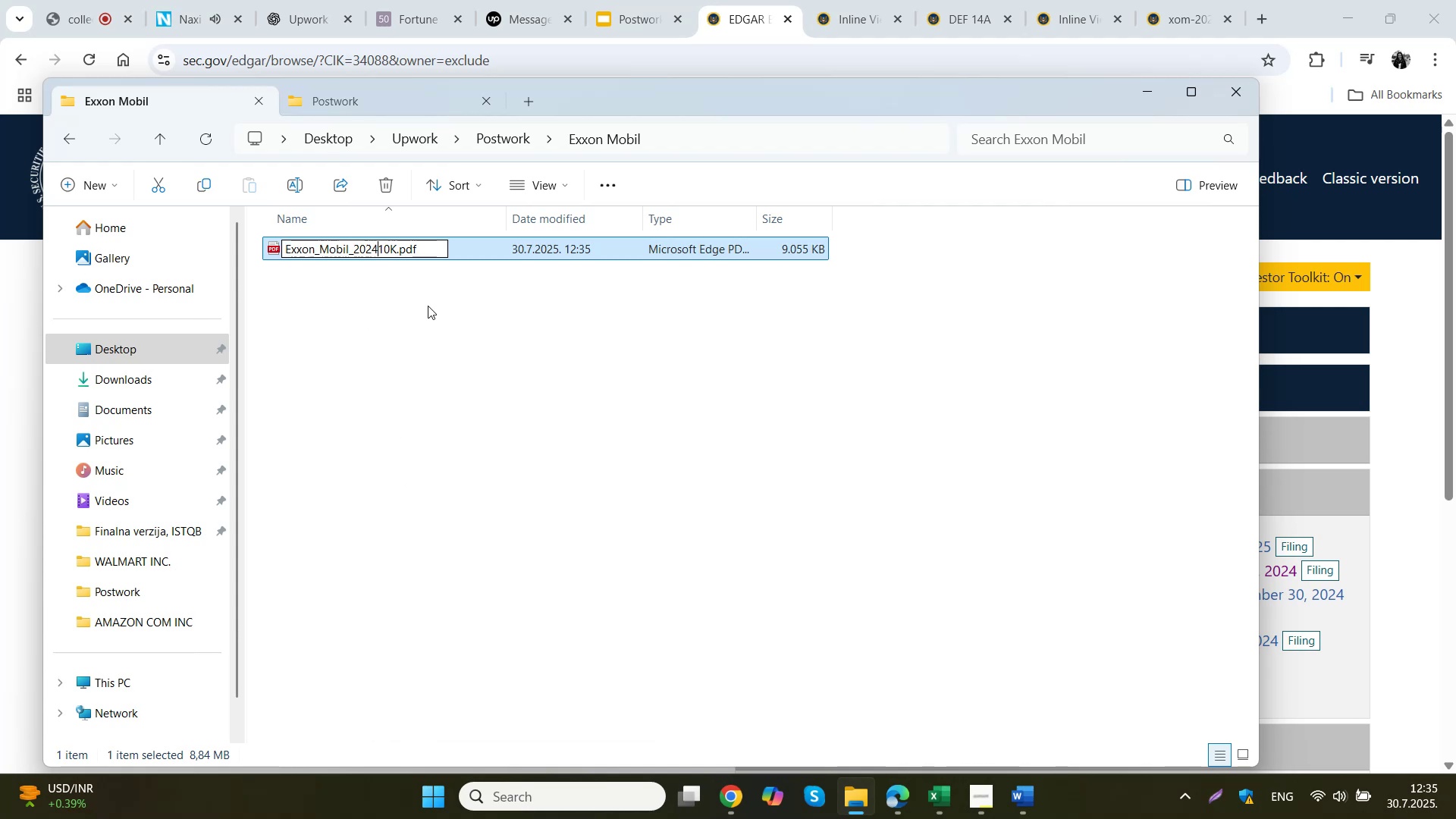 
key(Shift+Minus)
 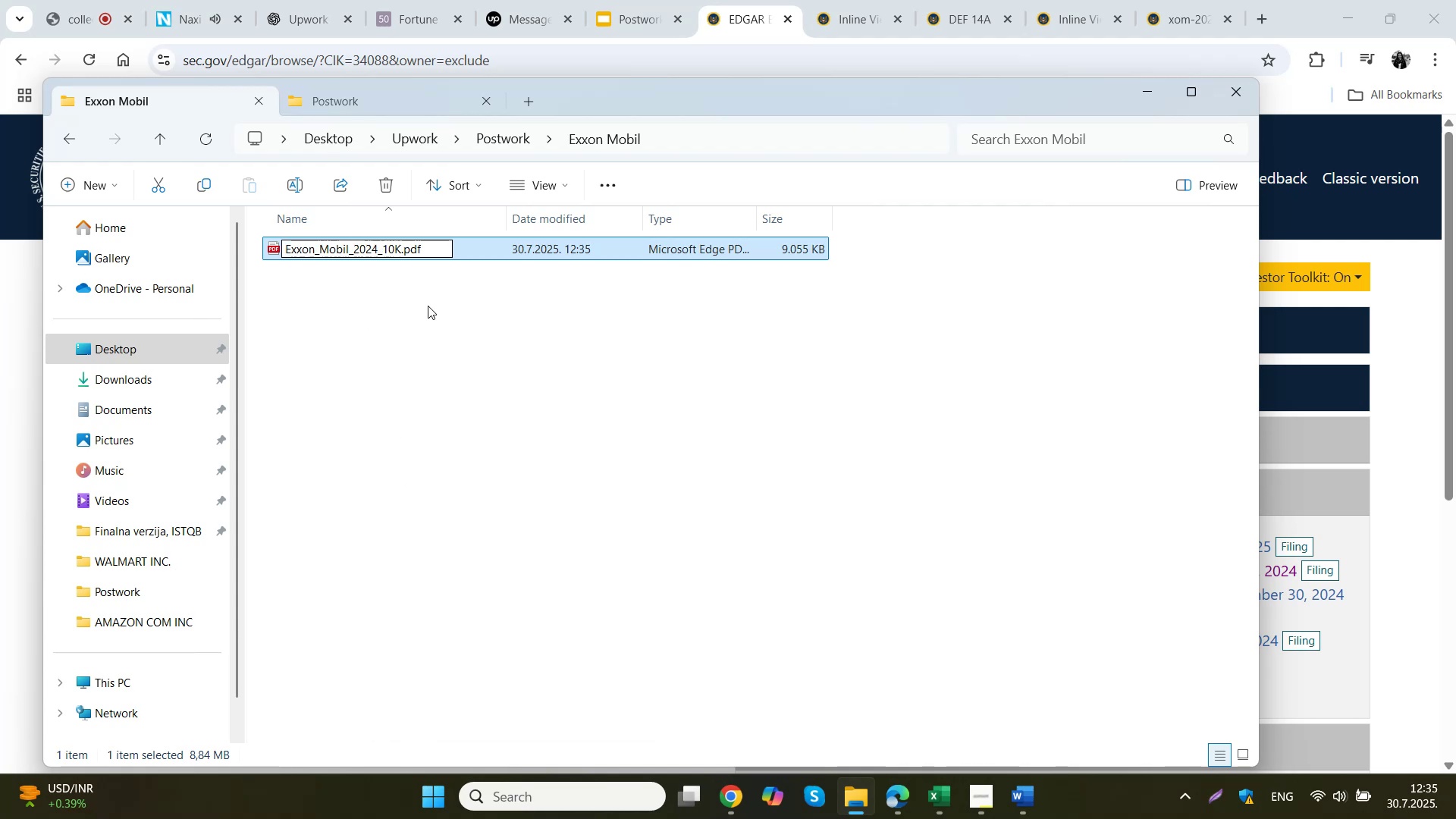 
left_click([428, 306])
 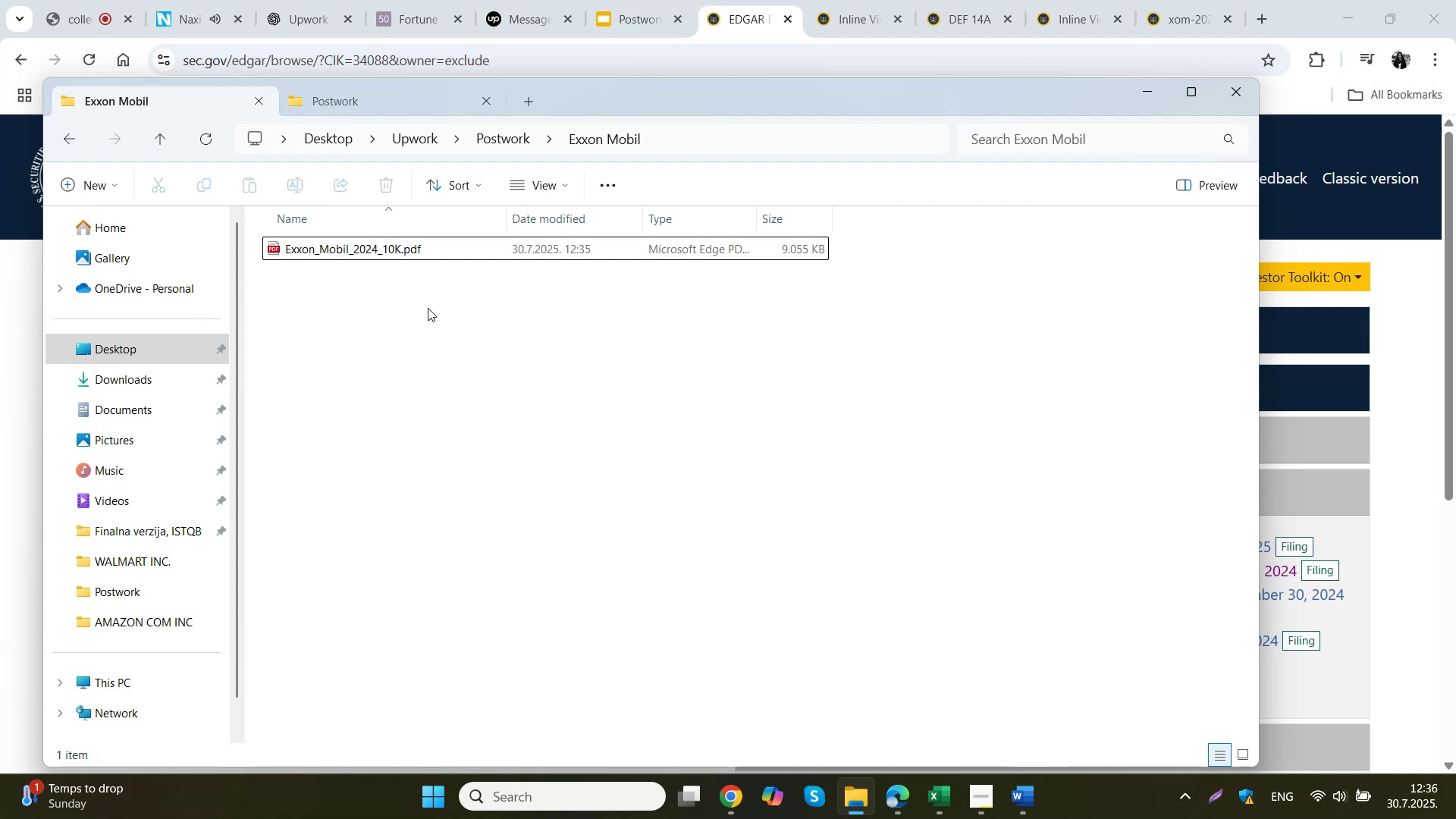 
wait(6.38)
 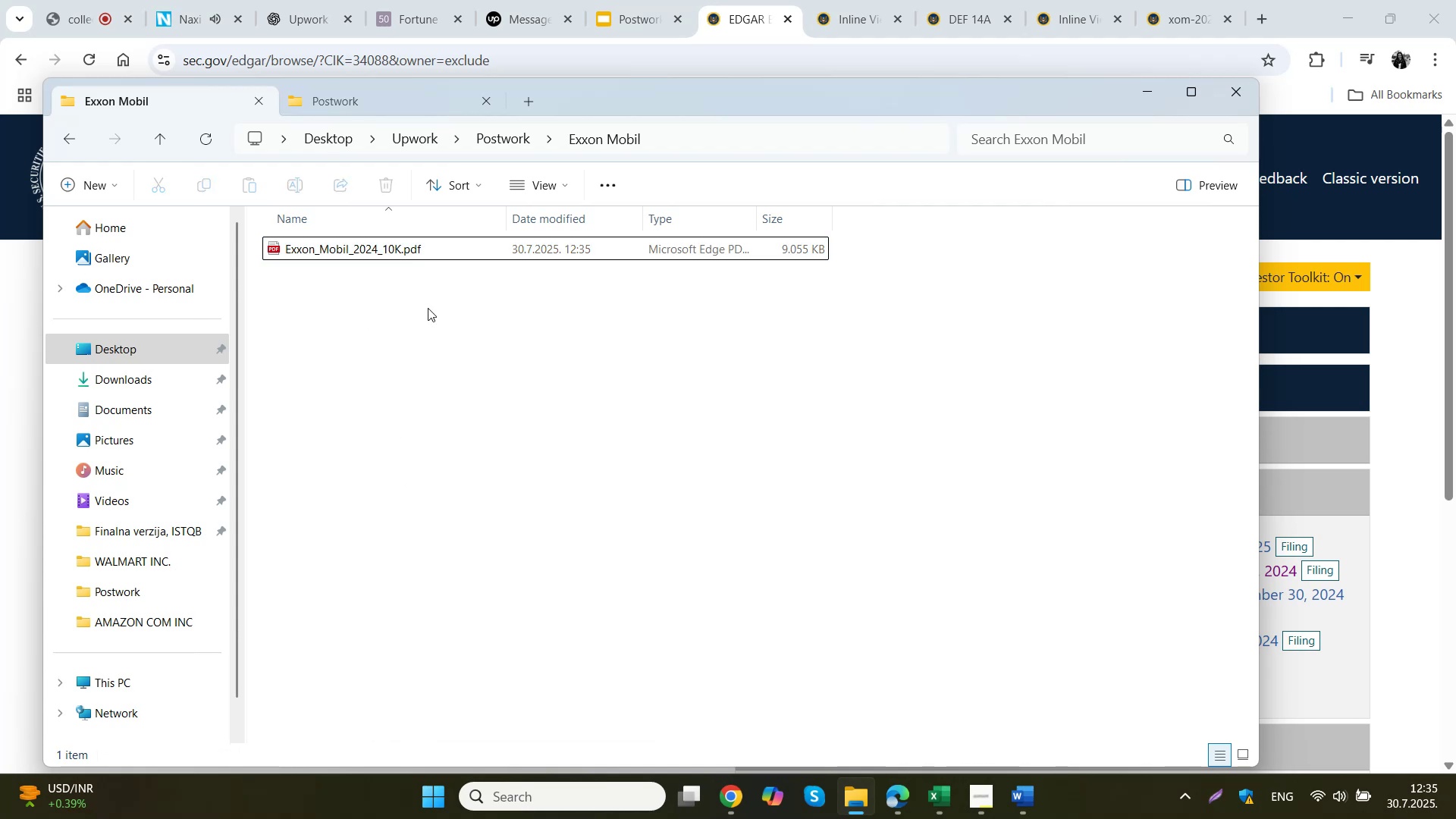 
left_click([755, 6])
 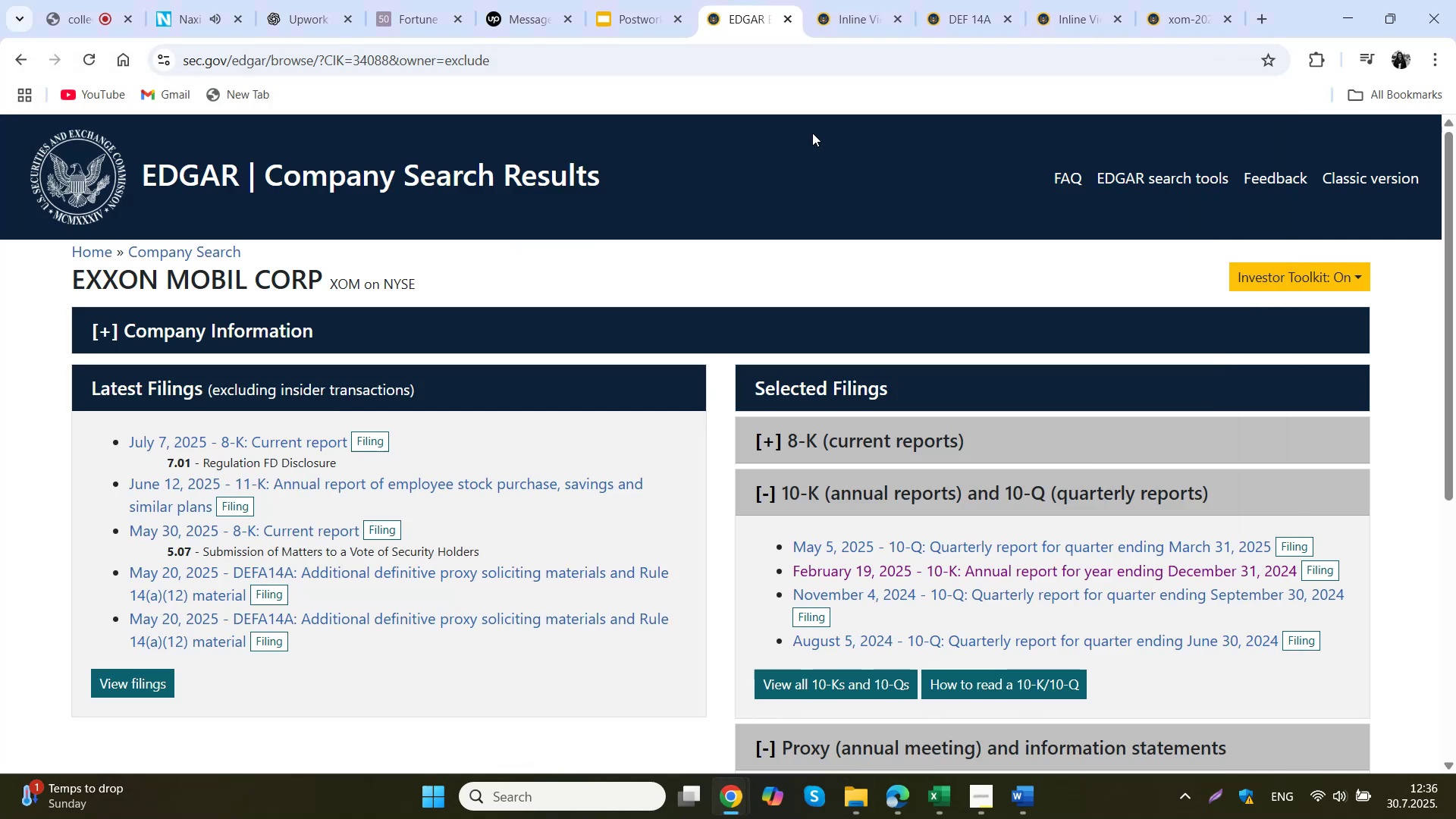 
left_click([845, 0])
 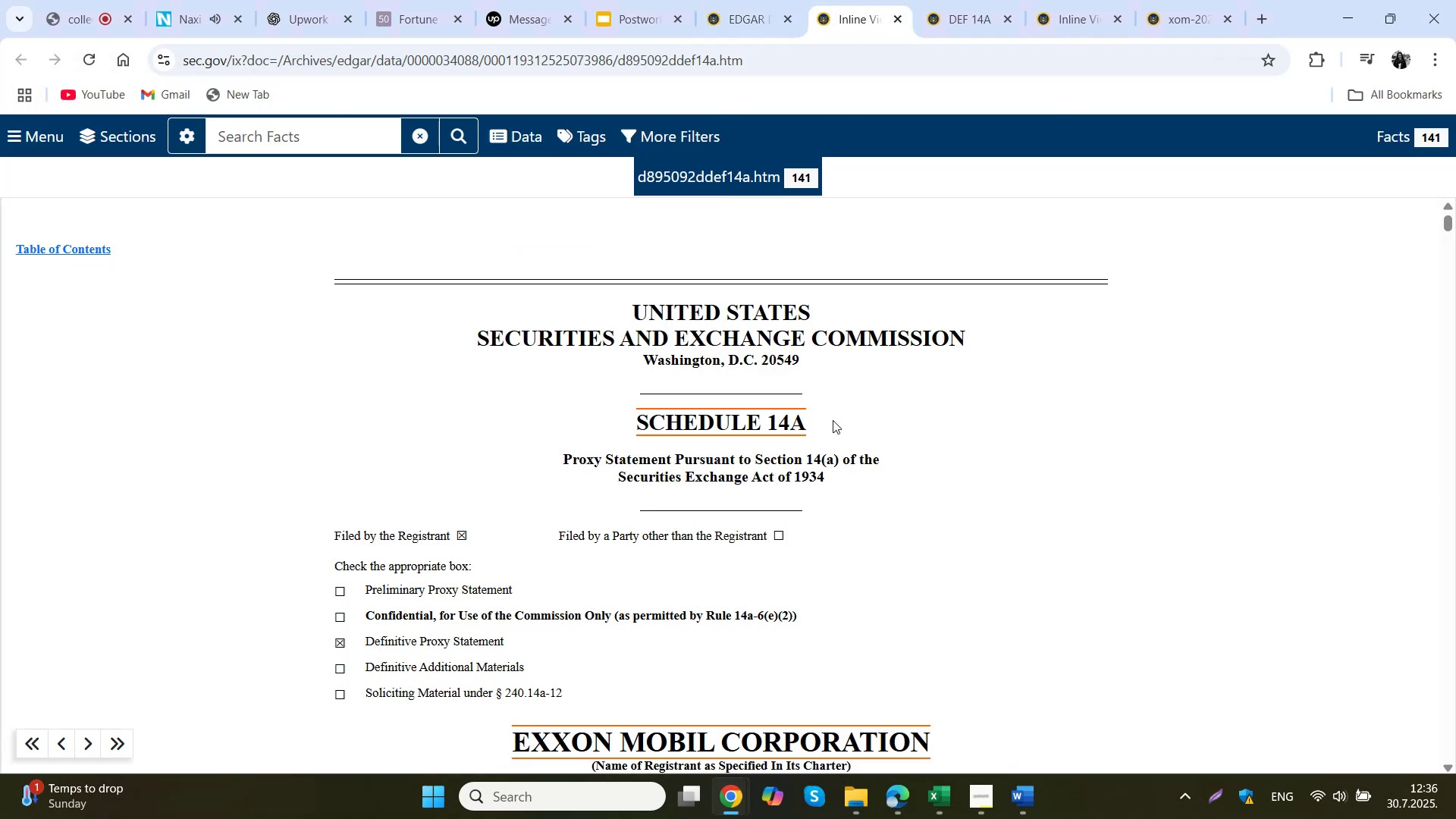 
scroll: coordinate [466, 378], scroll_direction: down, amount: 1.0
 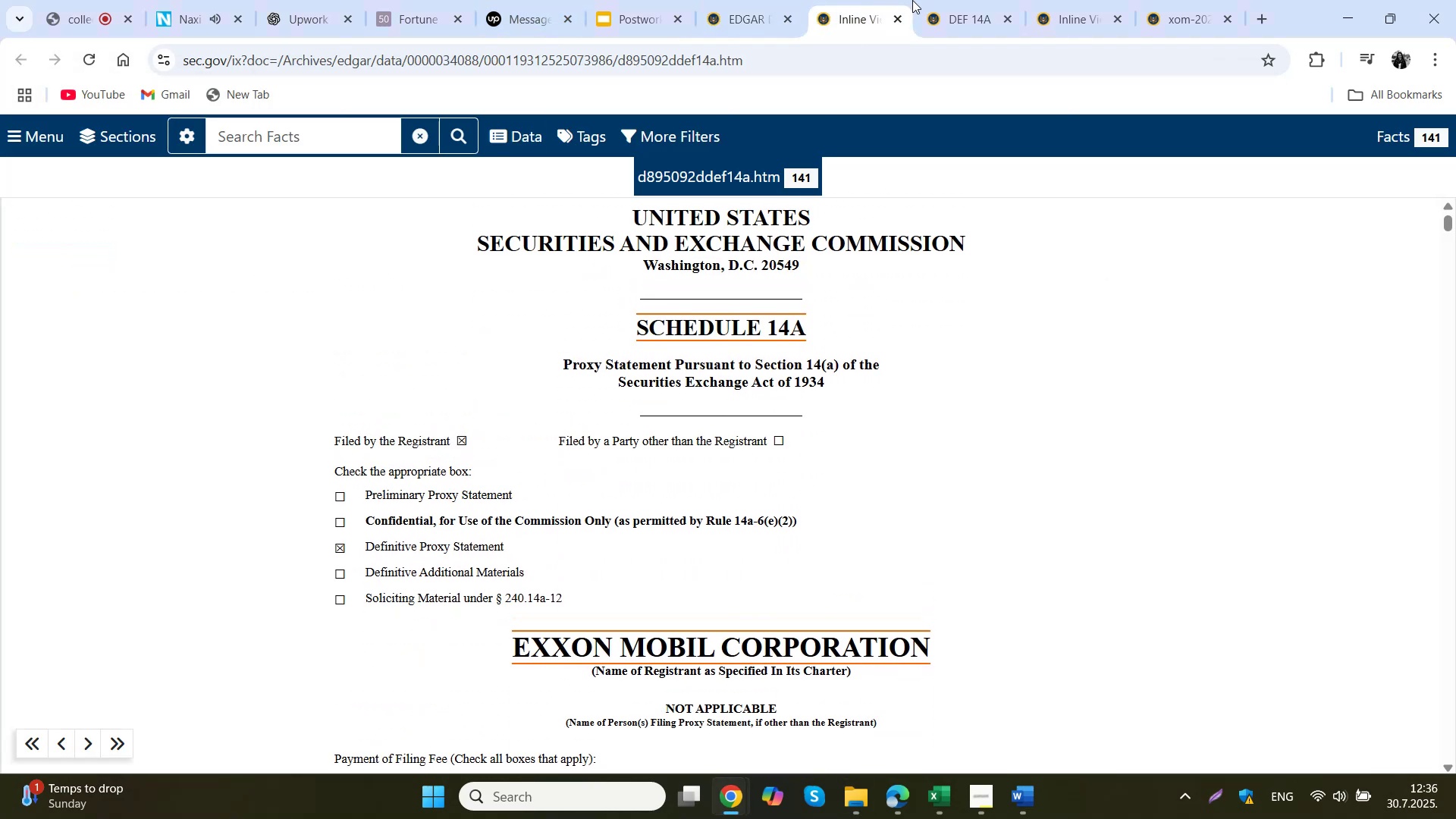 
left_click([947, 0])
 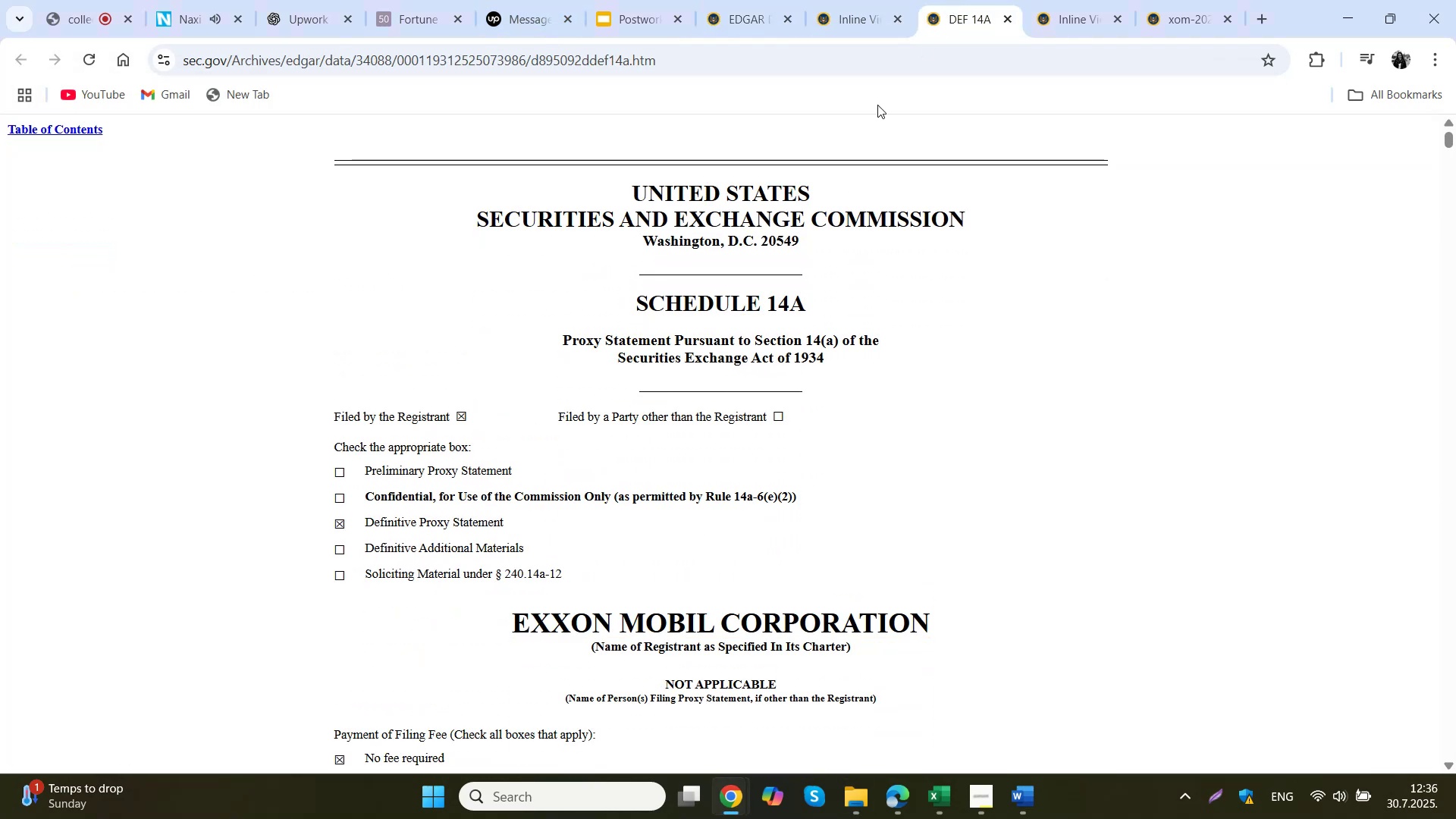 
scroll: coordinate [475, 401], scroll_direction: up, amount: 4.0
 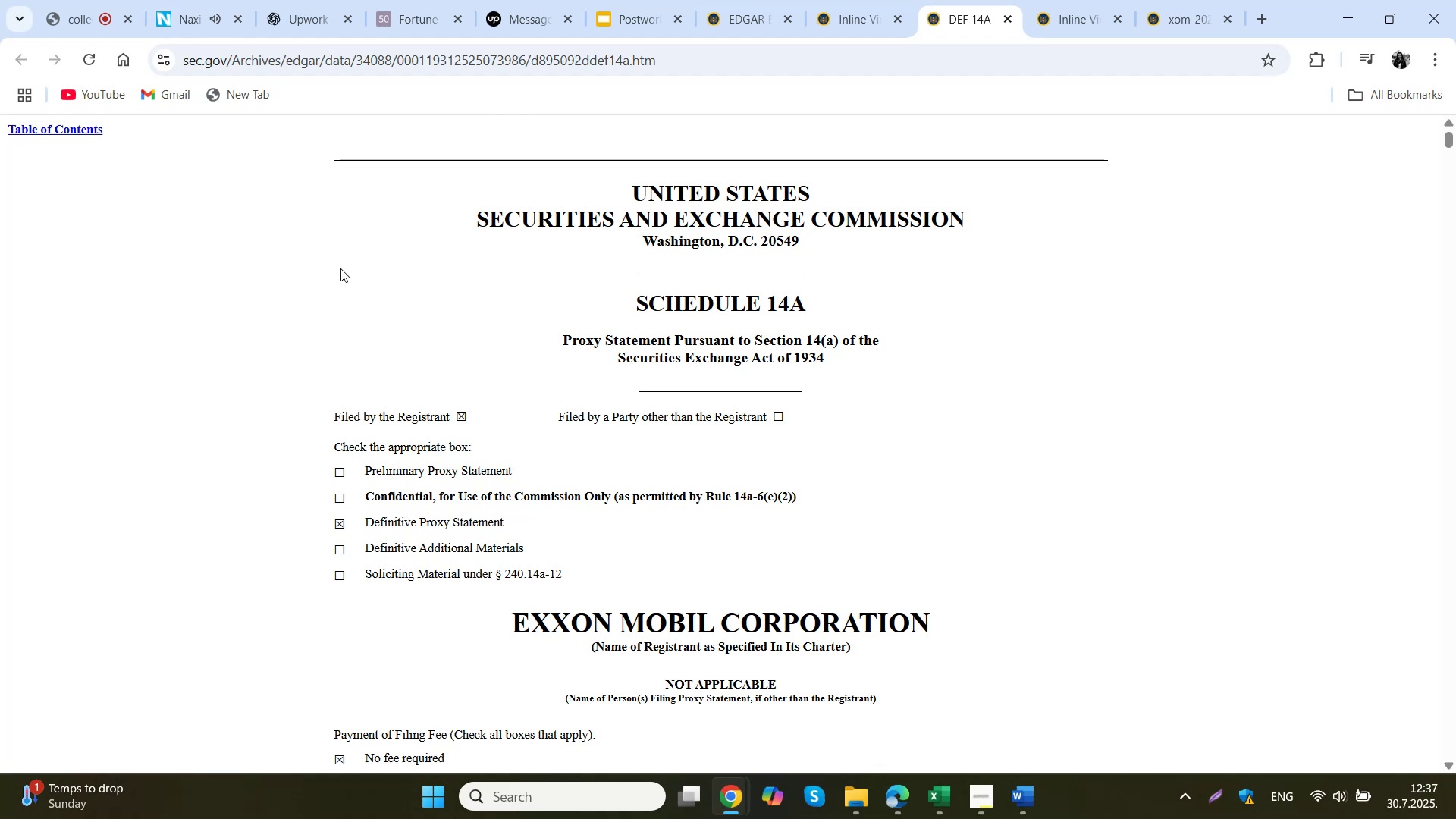 
wait(63.15)
 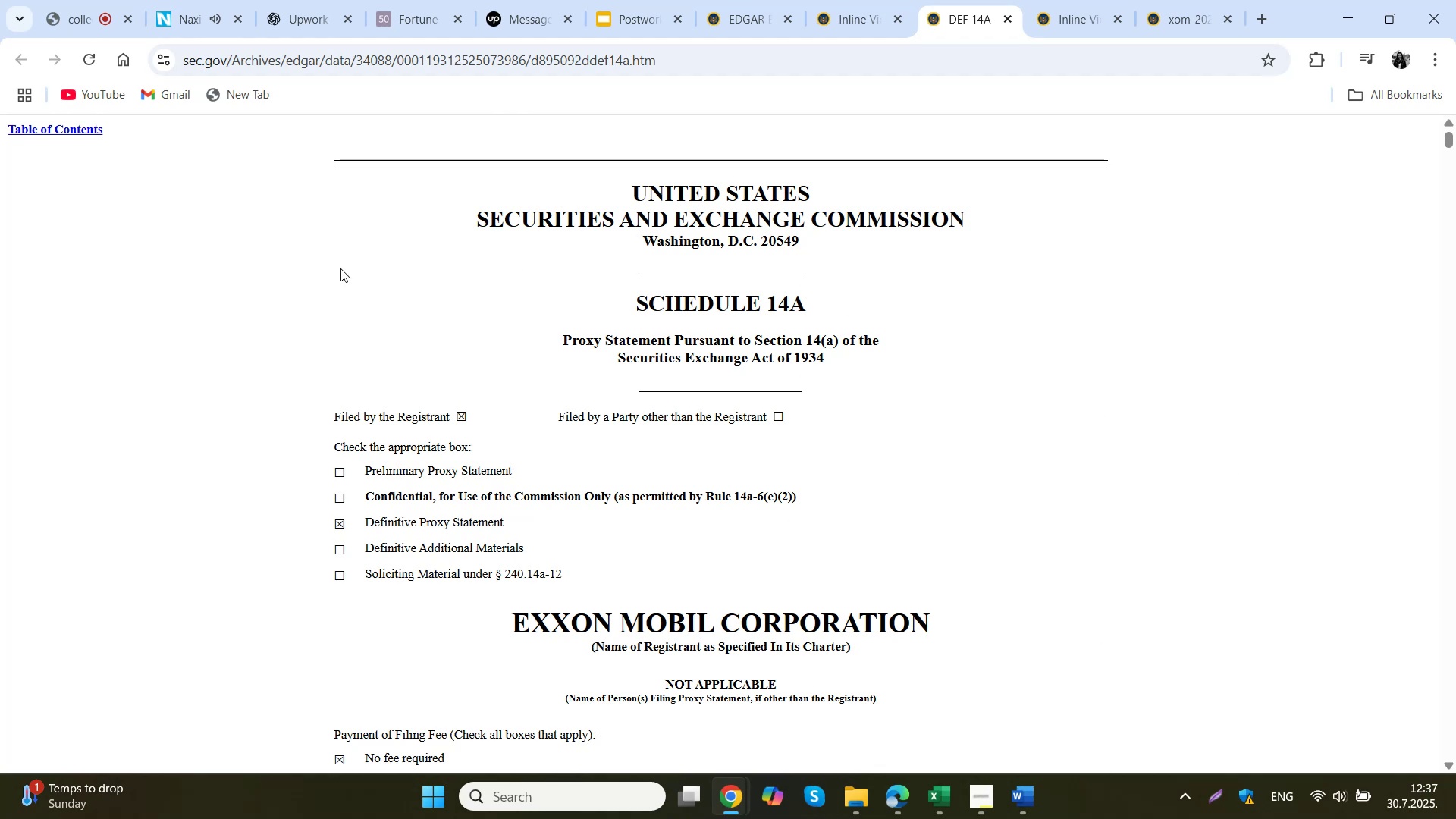 
left_click([485, 399])
 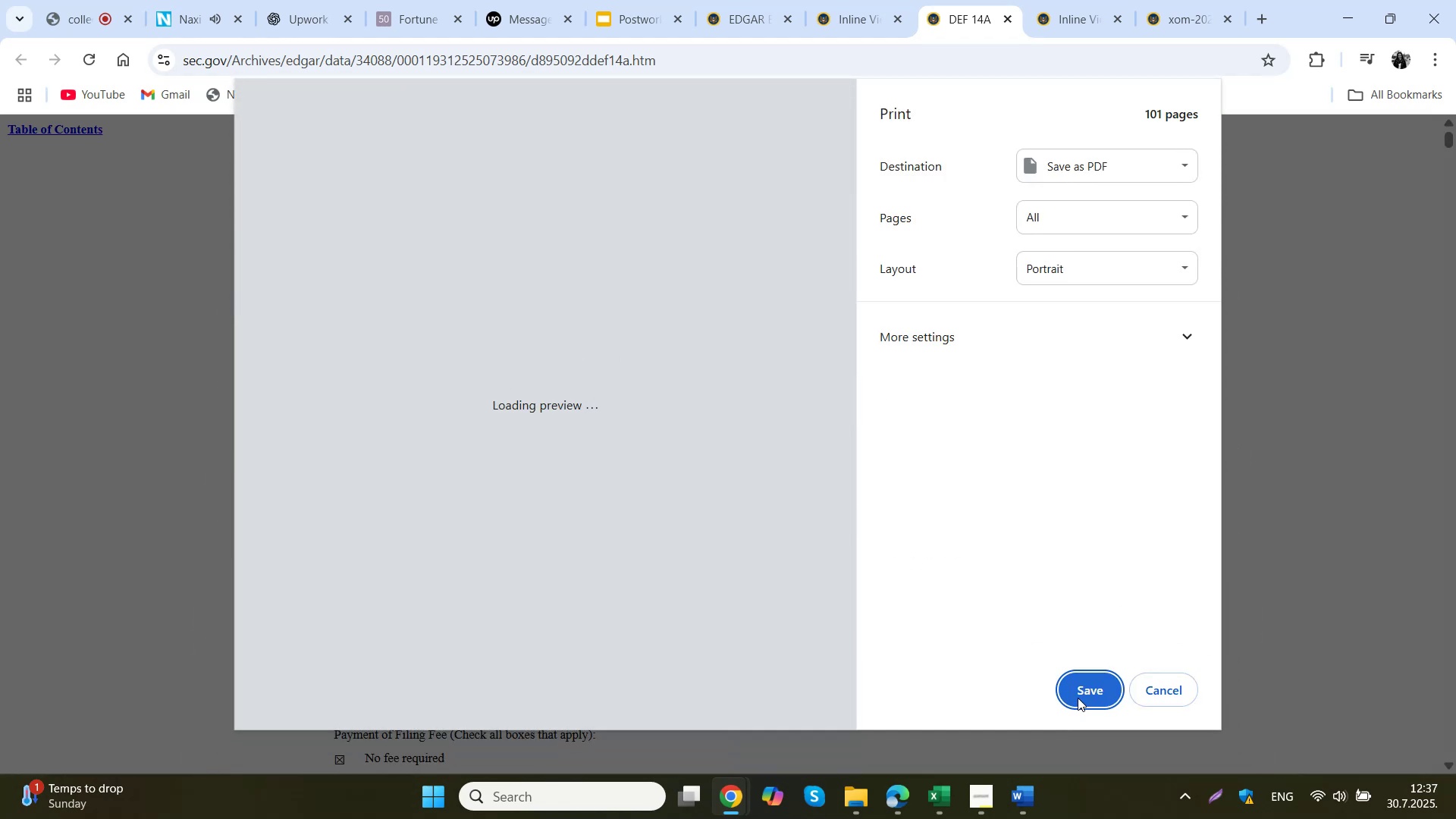 
wait(8.1)
 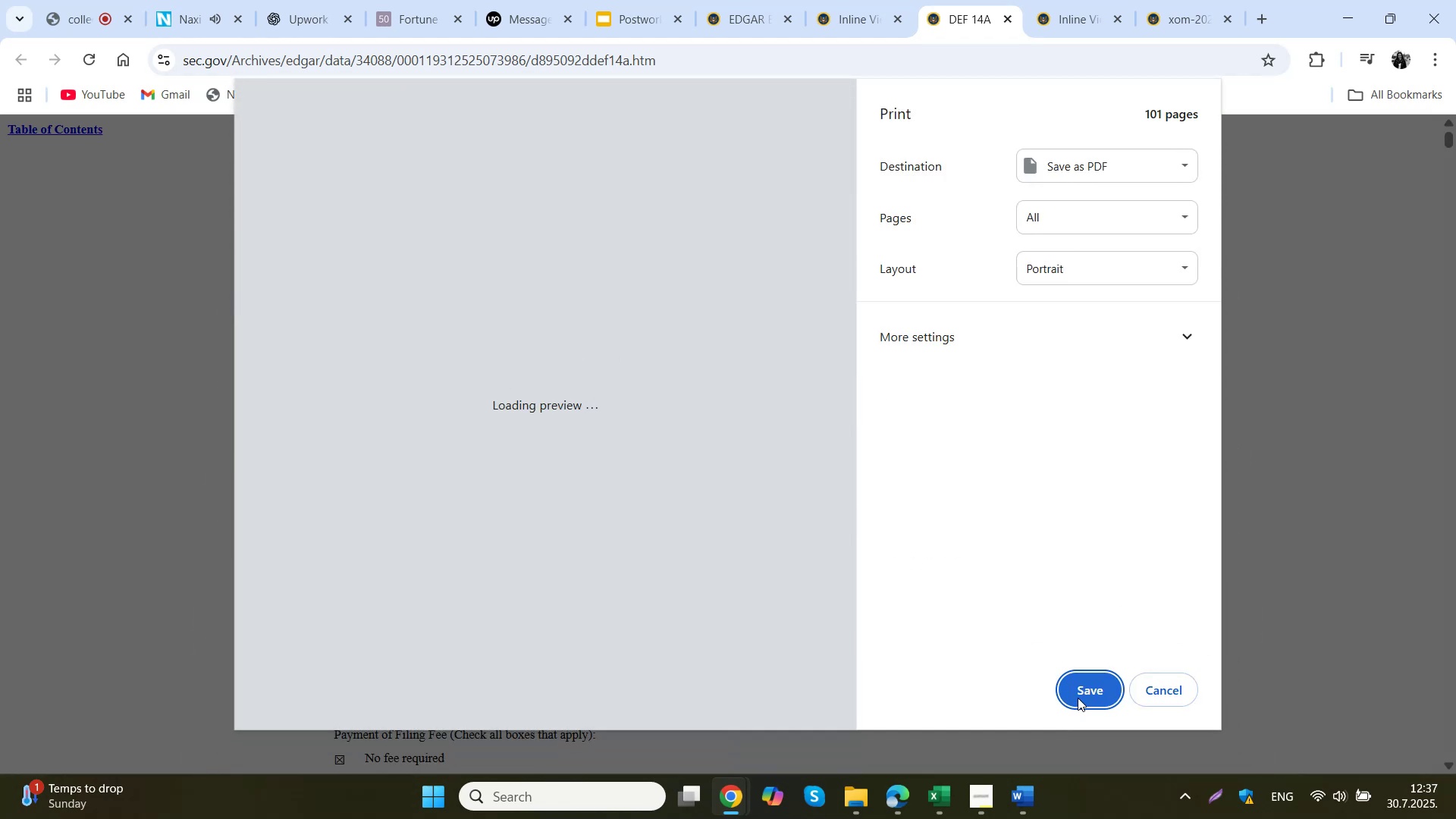 
left_click([1092, 691])
 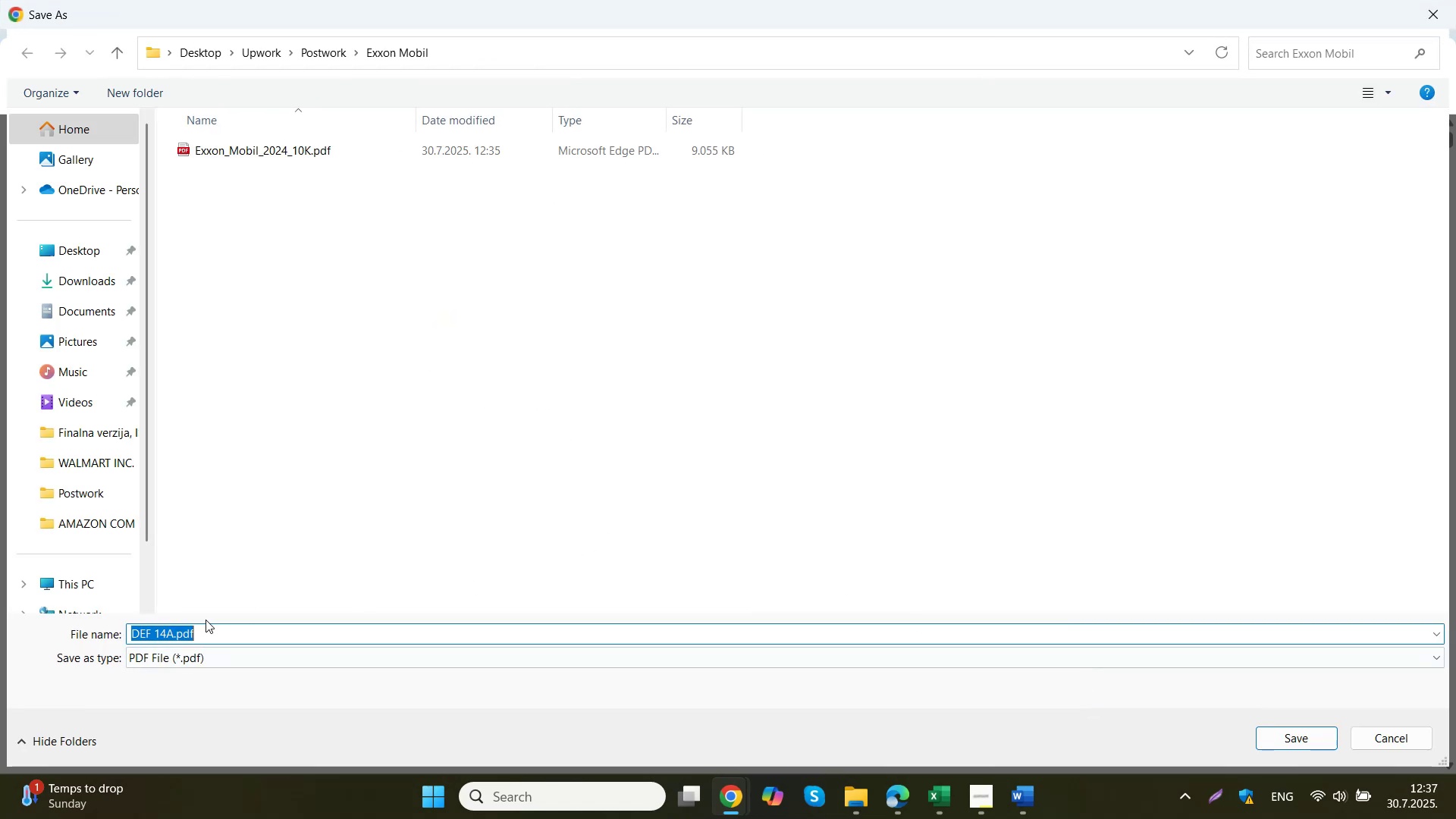 
left_click([131, 632])
 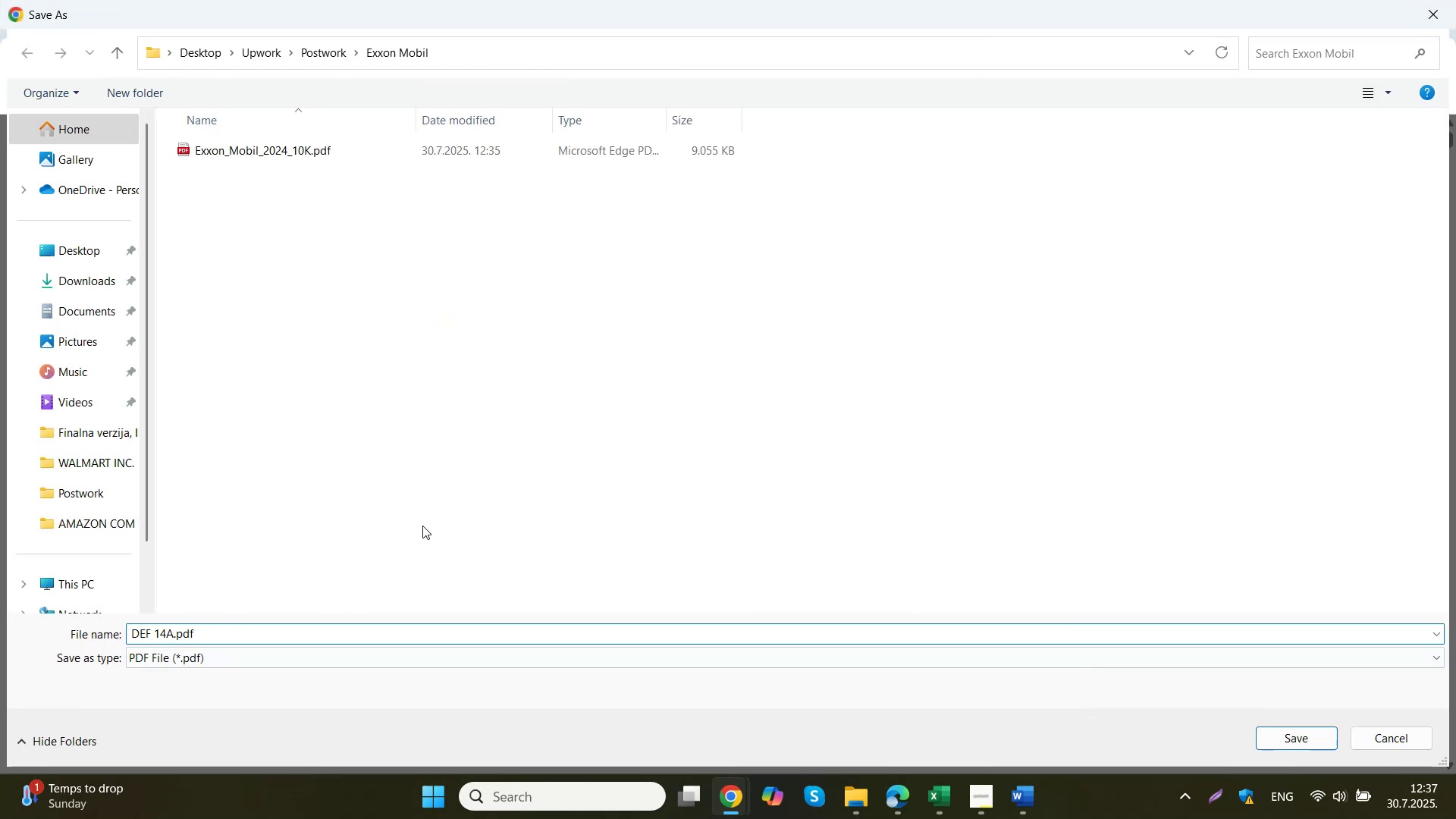 
key(Control+V)
 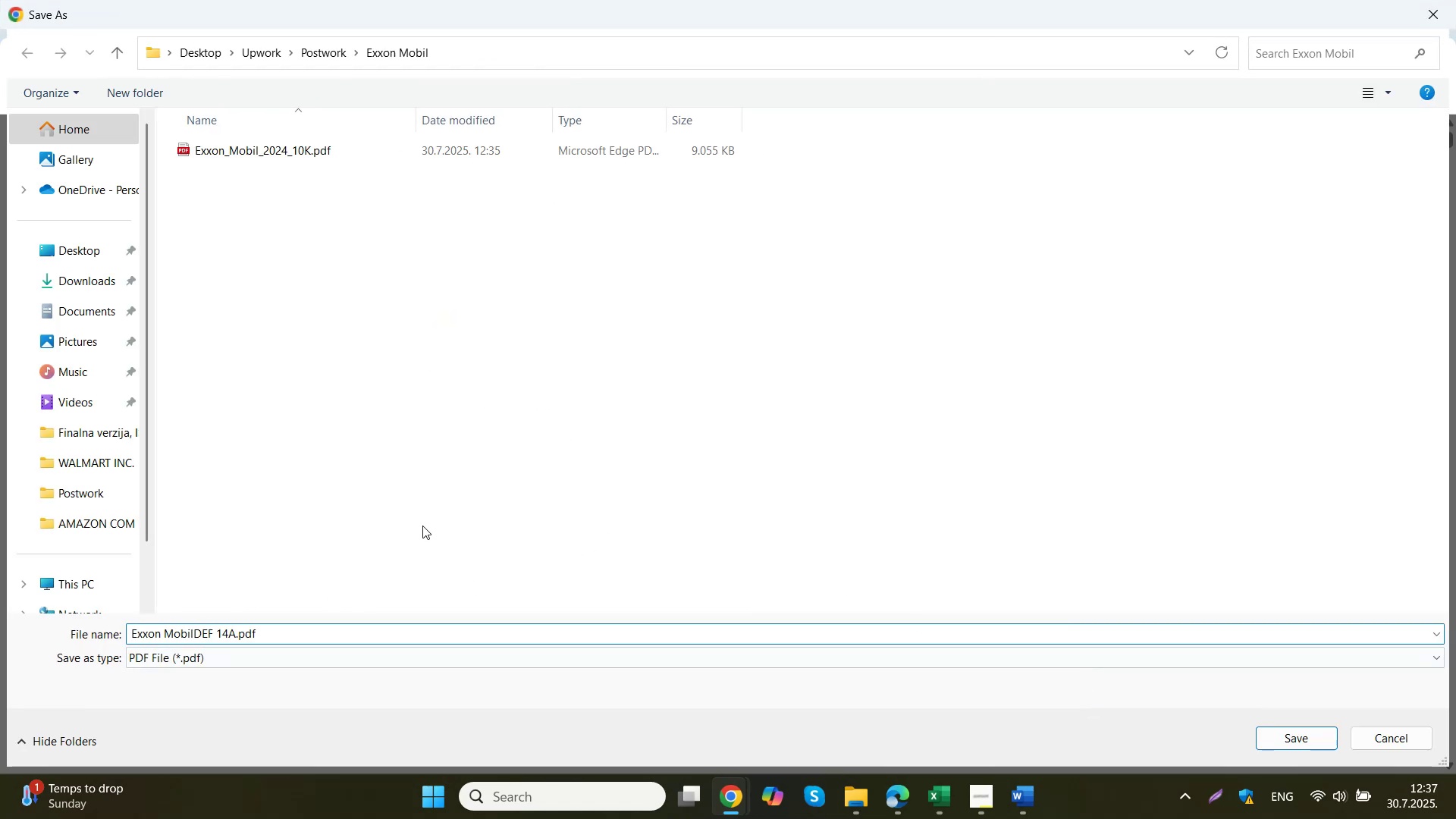 
key(ArrowLeft)
 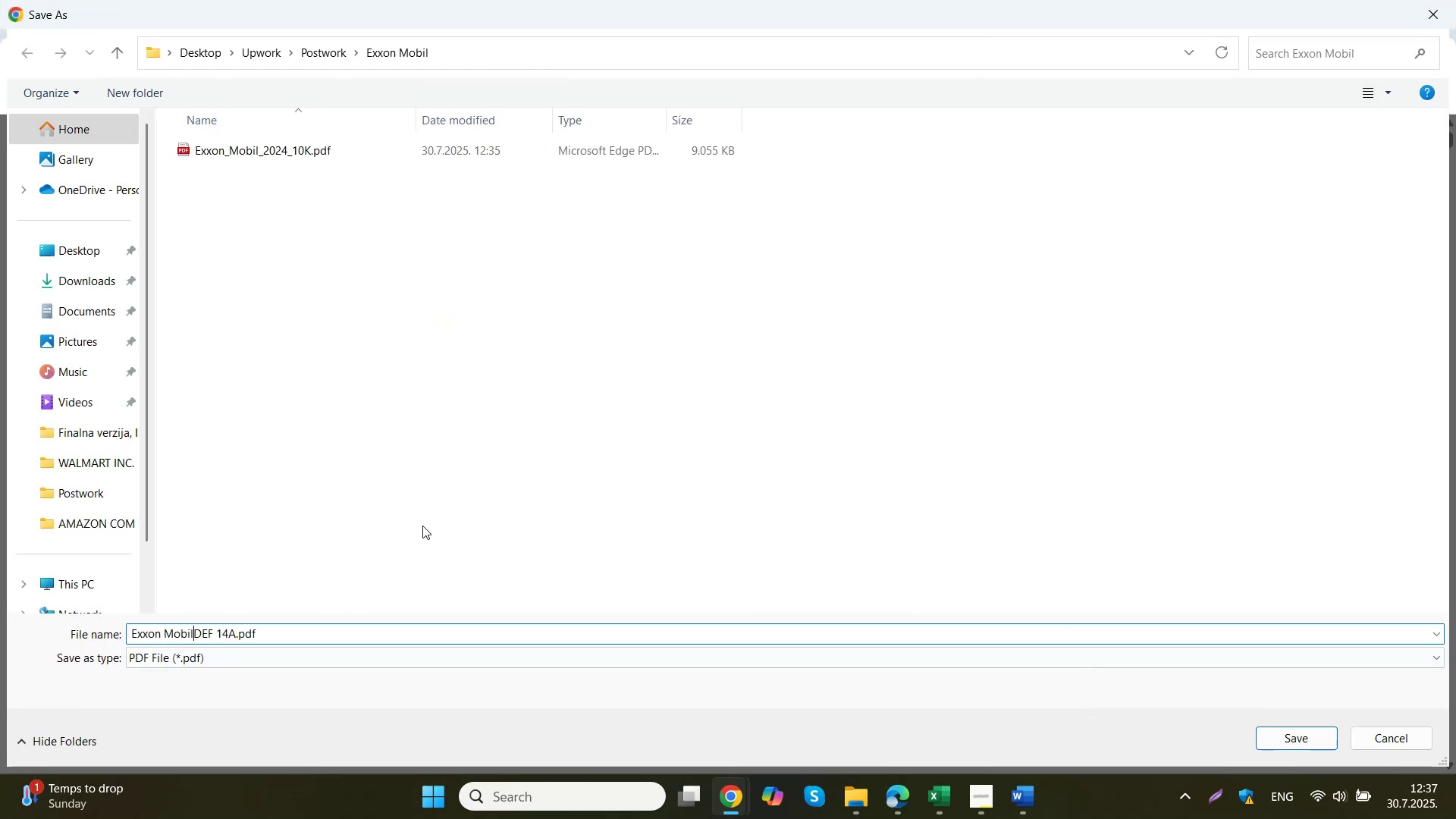 
key(ArrowLeft)
 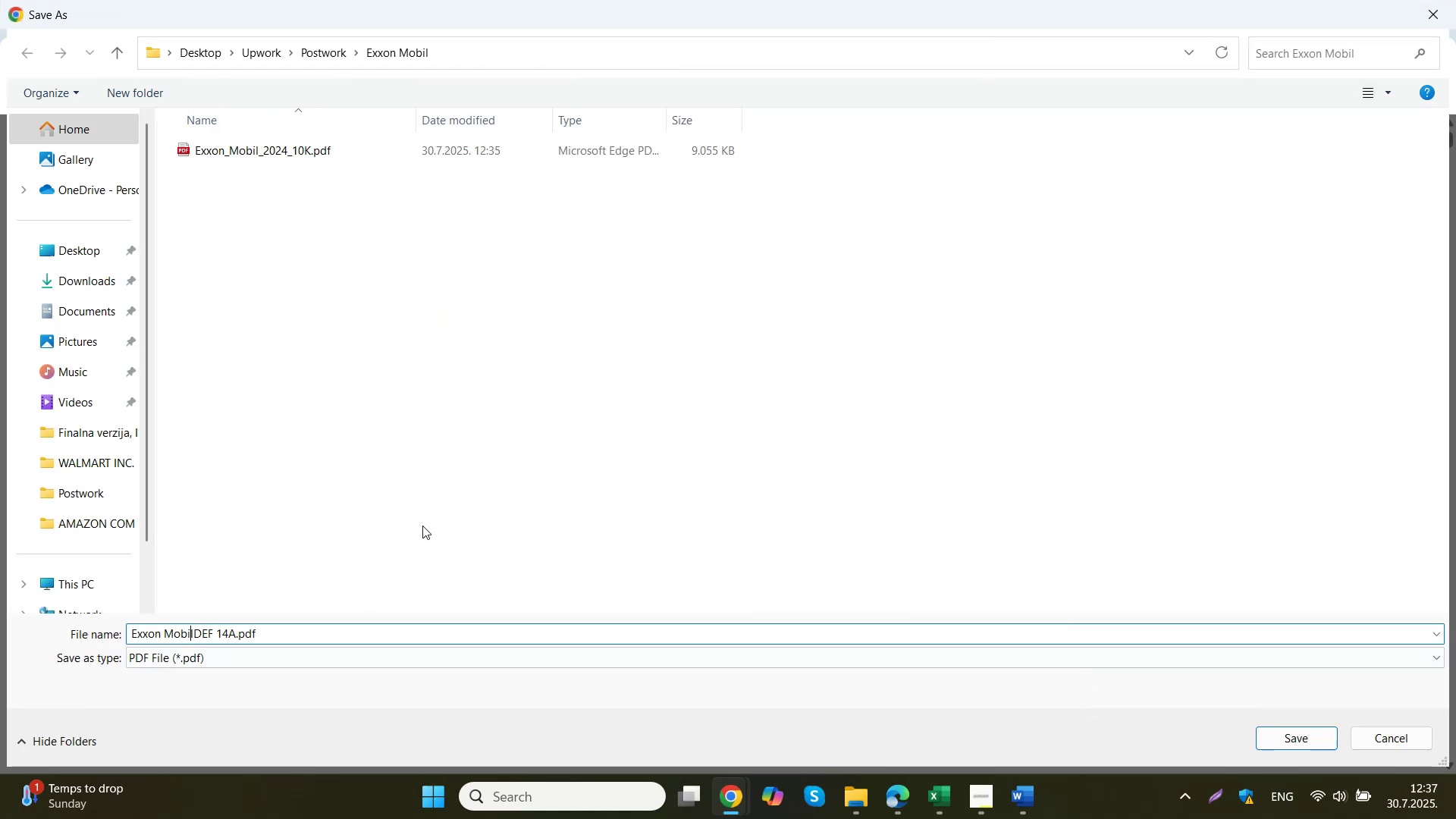 
key(ArrowLeft)
 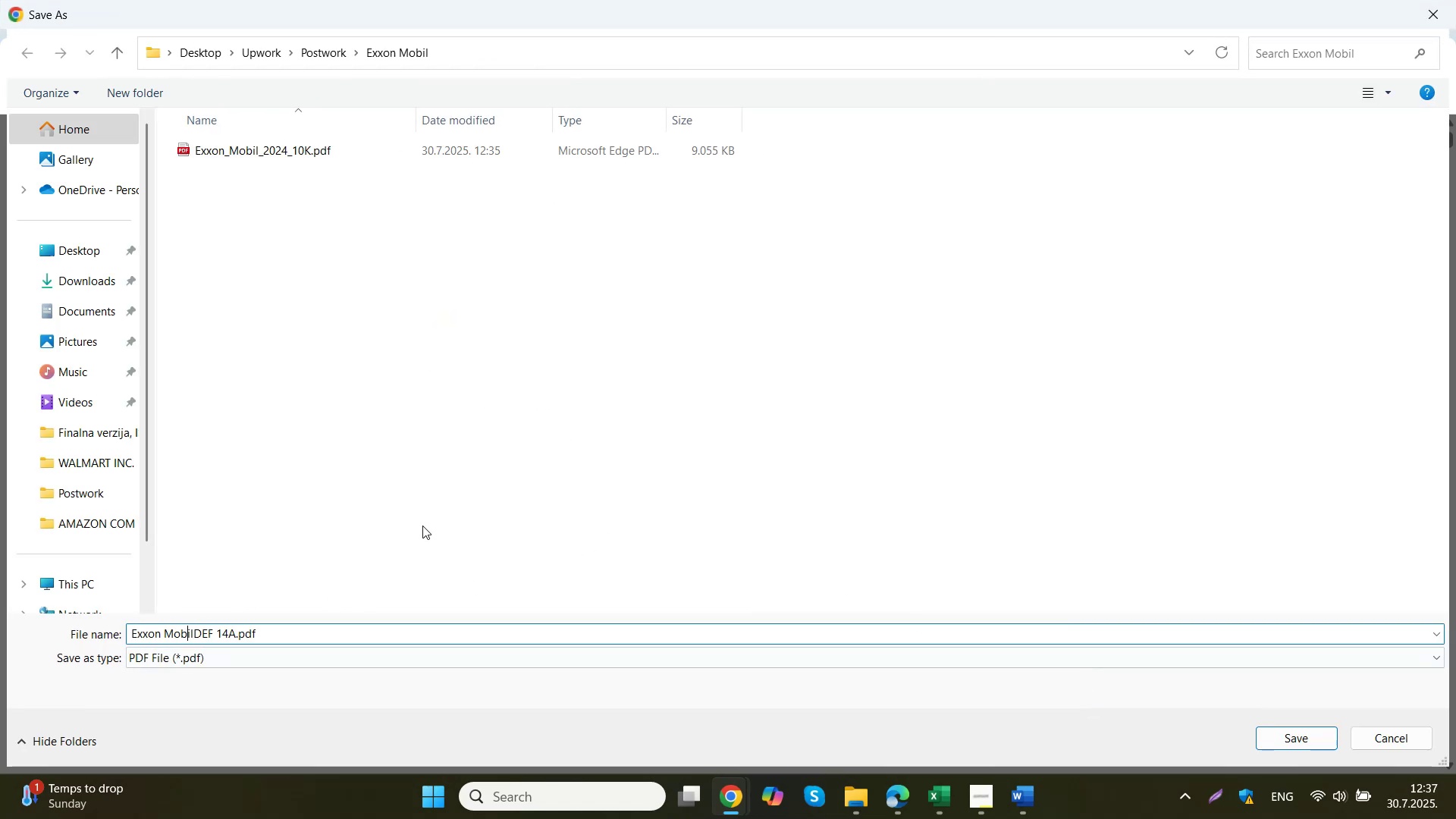 
key(ArrowLeft)
 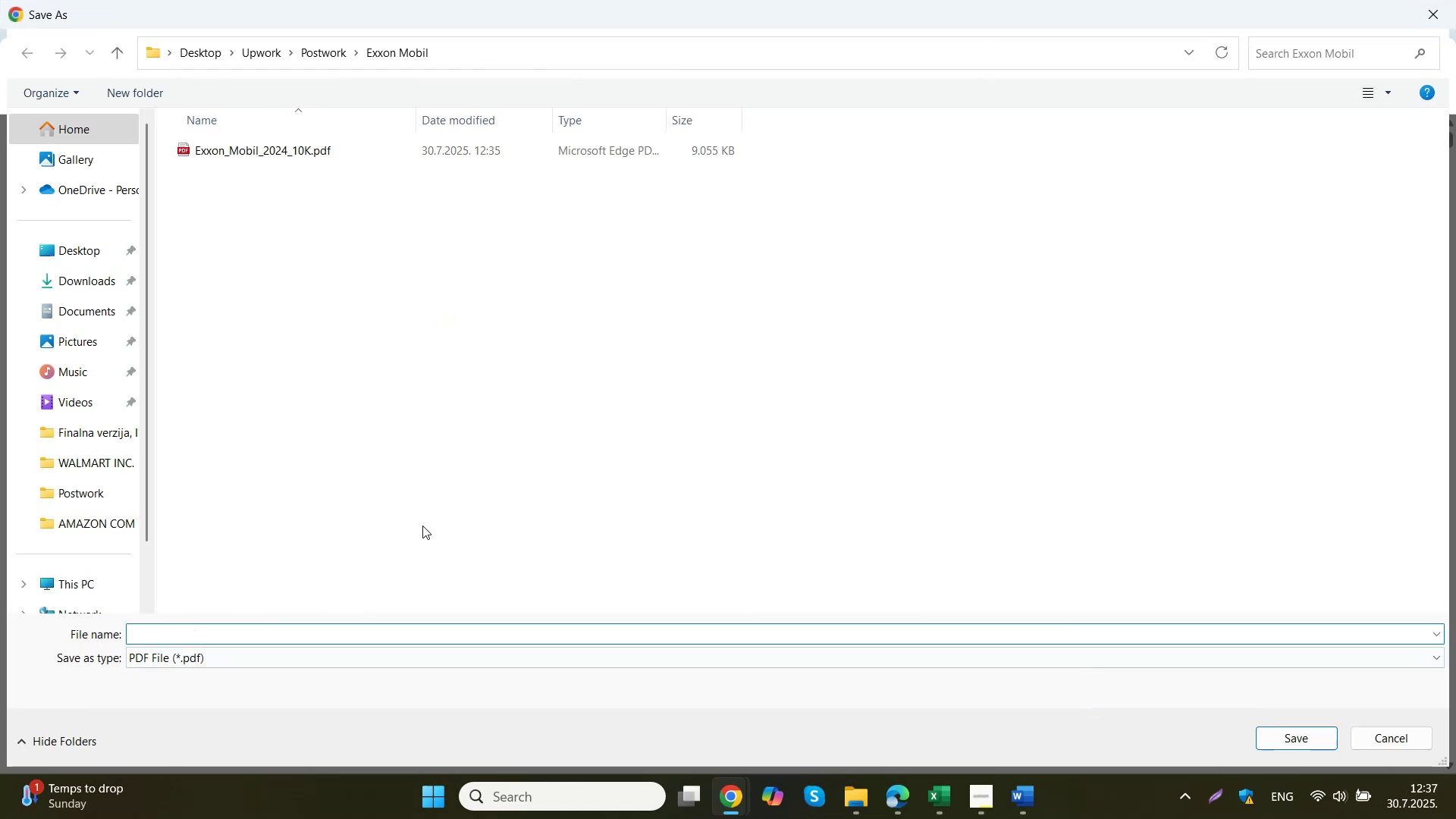 
key(ArrowLeft)
 